 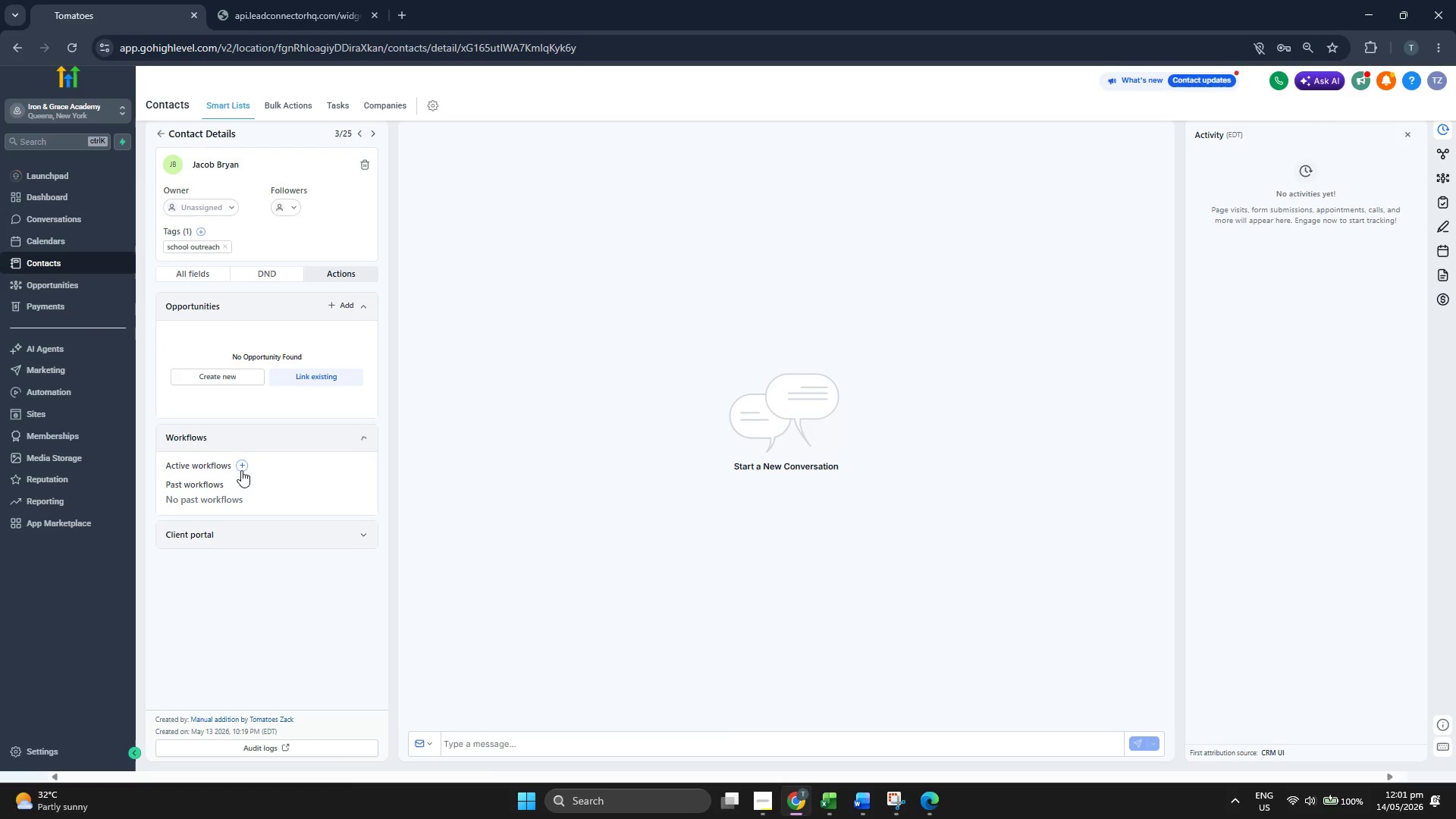 
left_click([241, 466])
 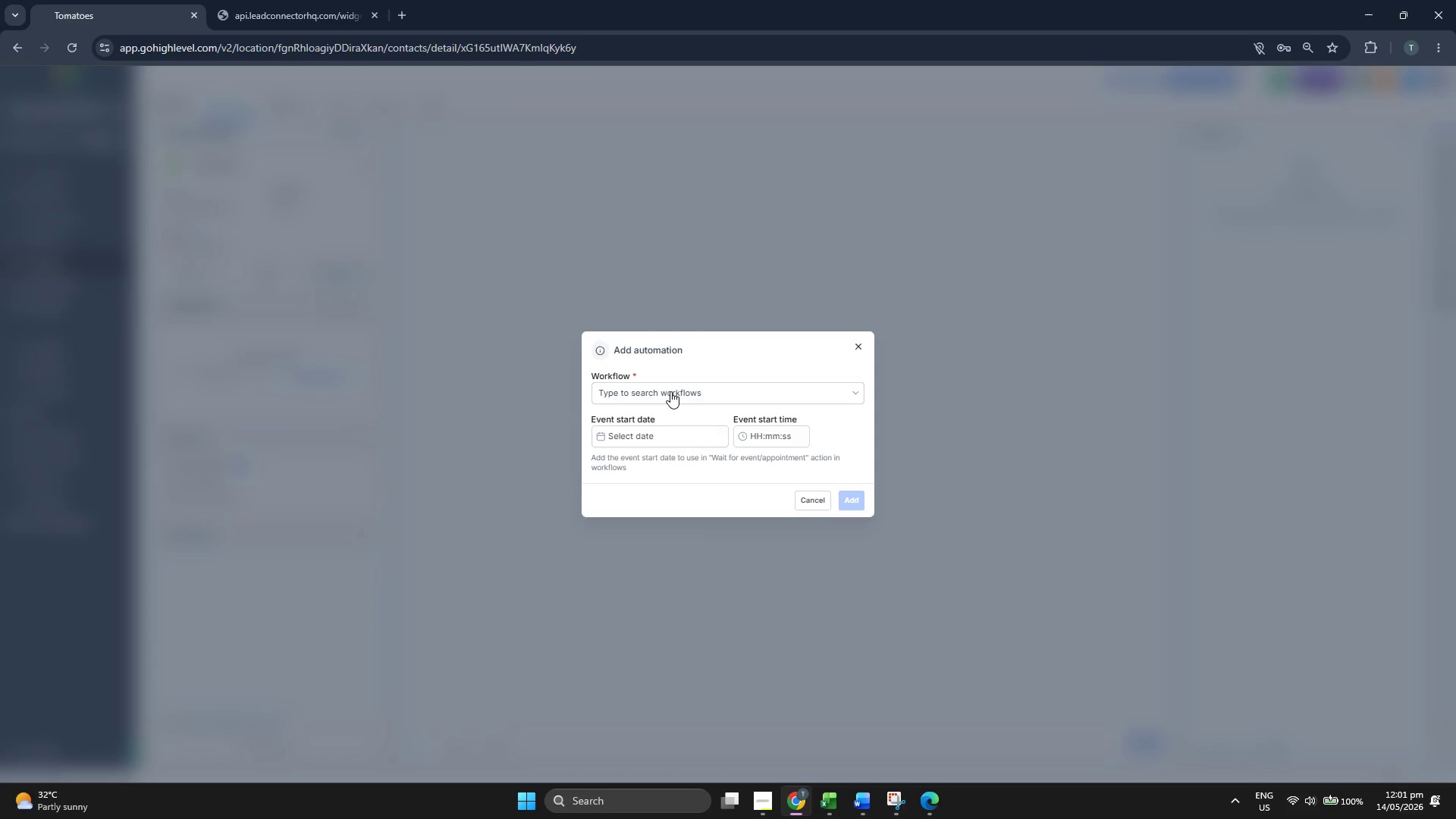 
double_click([670, 419])
 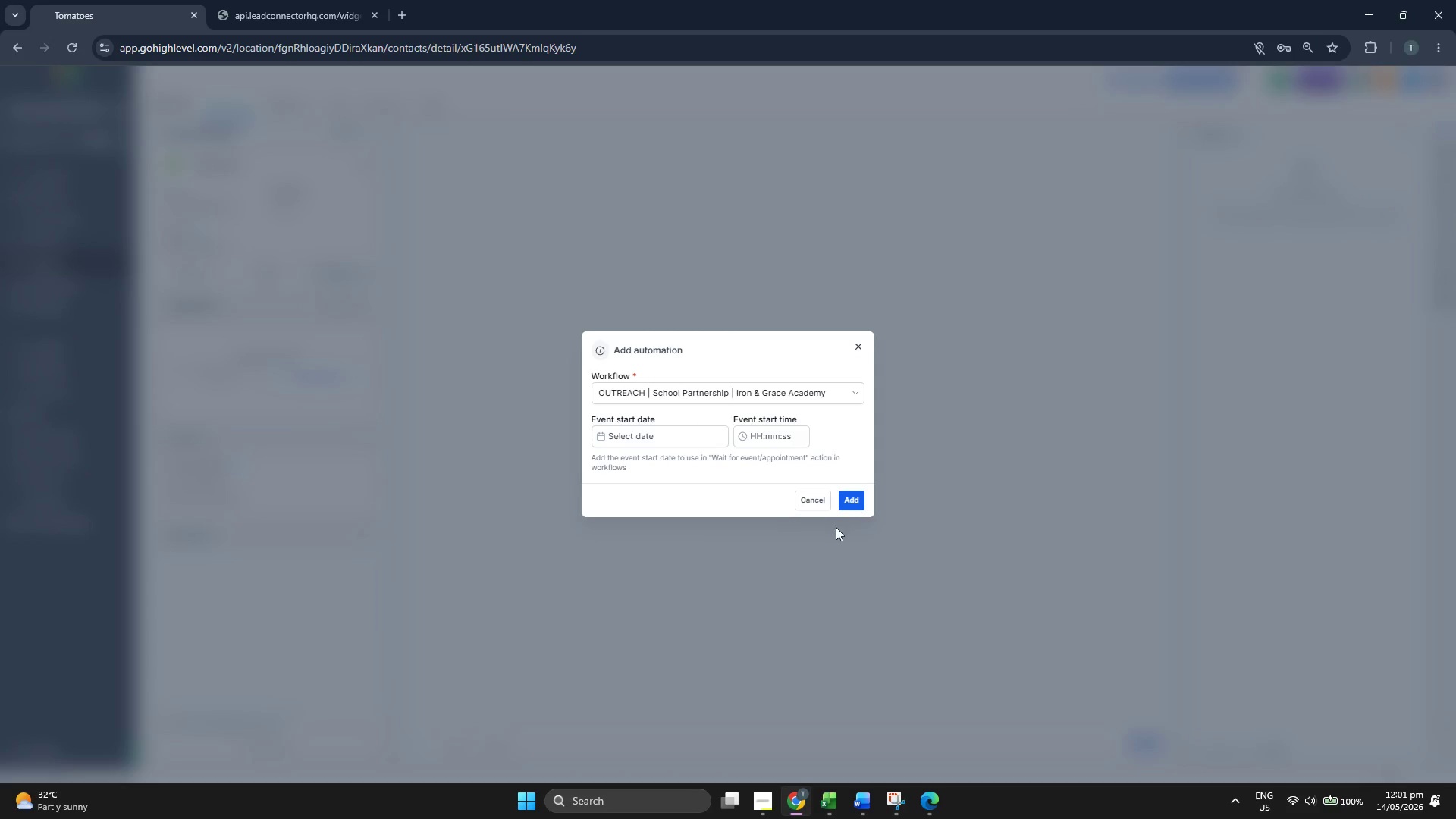 
left_click([838, 504])
 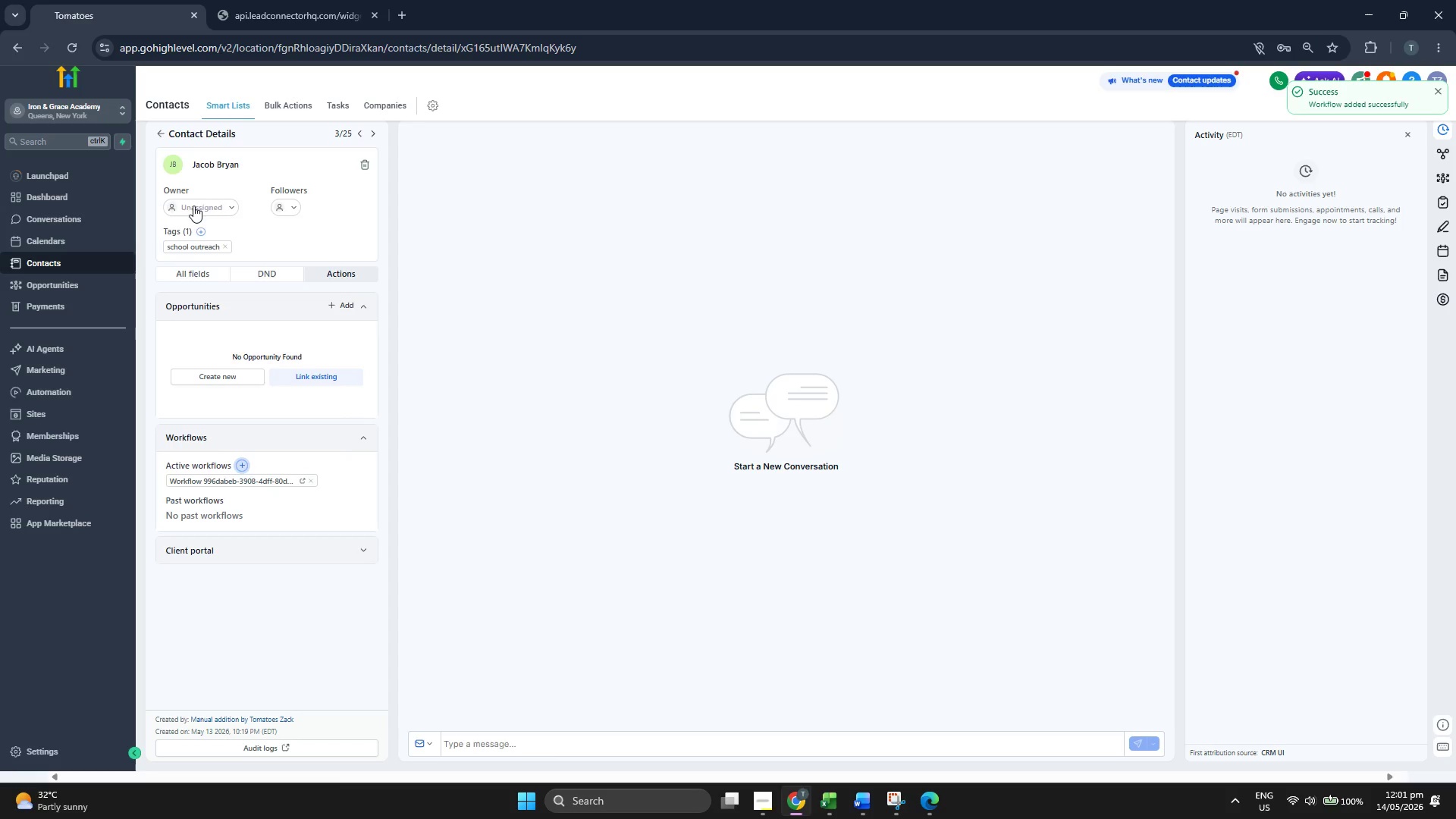 
left_click([158, 133])
 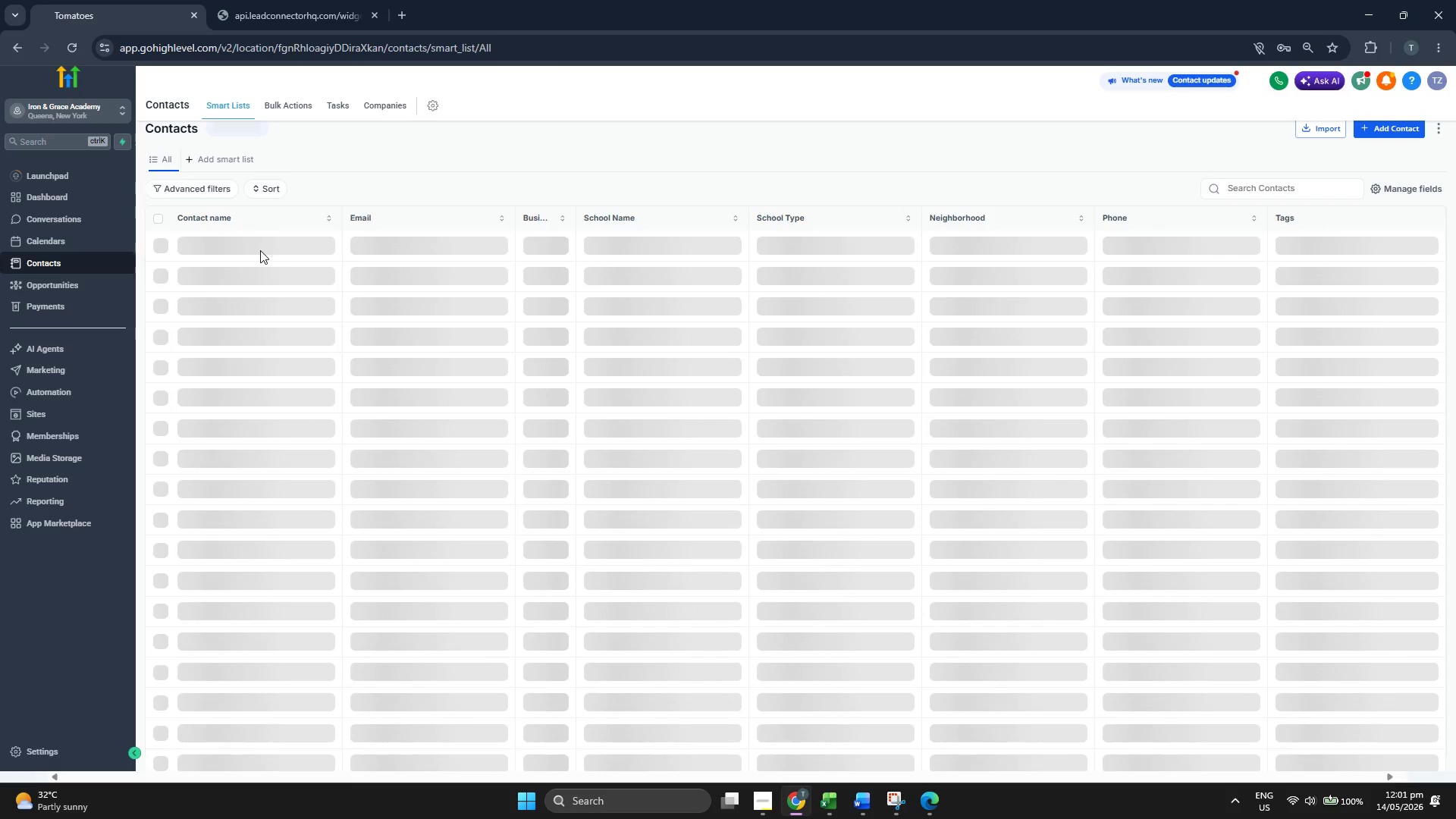 
left_click([210, 317])
 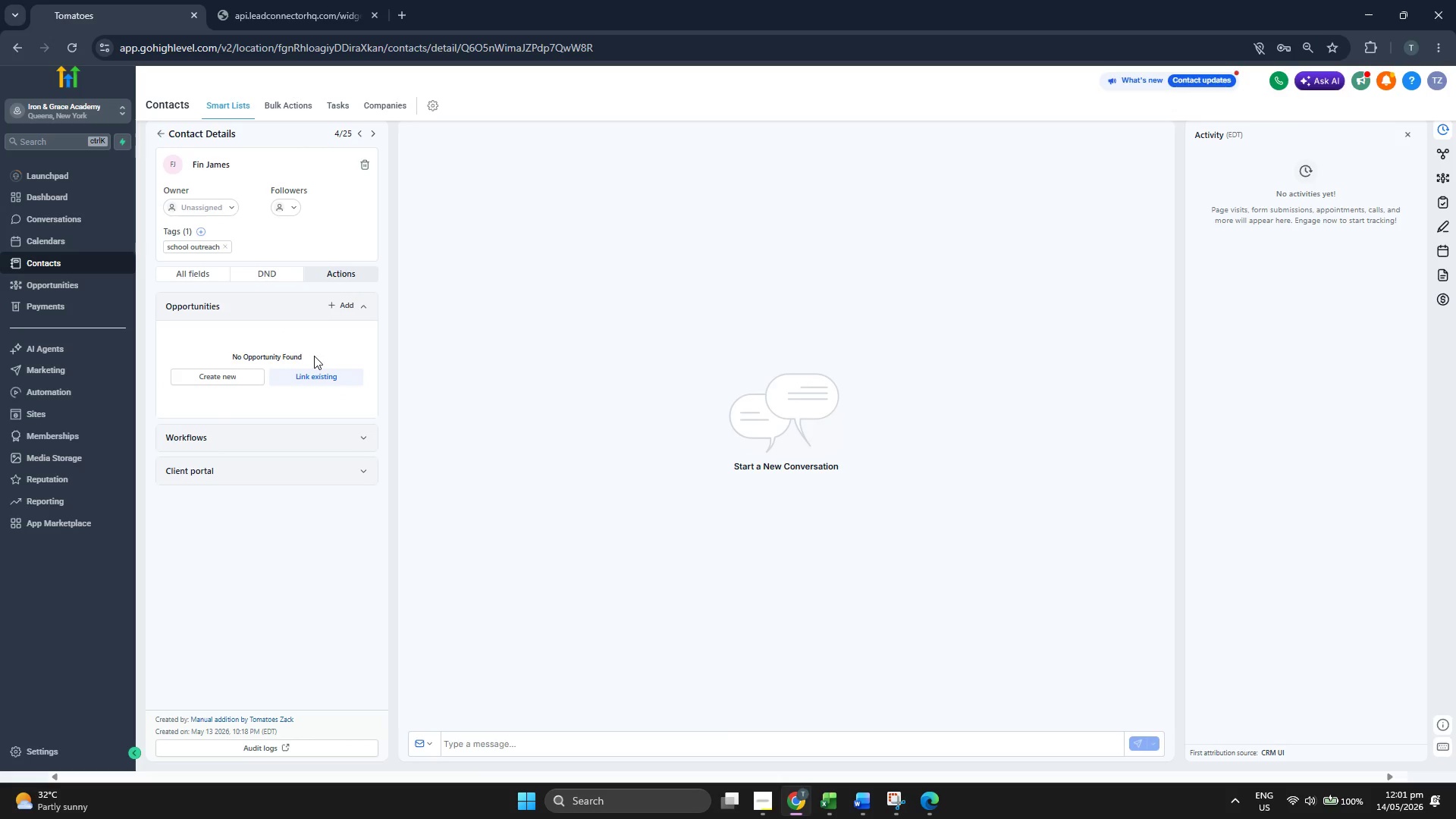 
left_click([311, 431])
 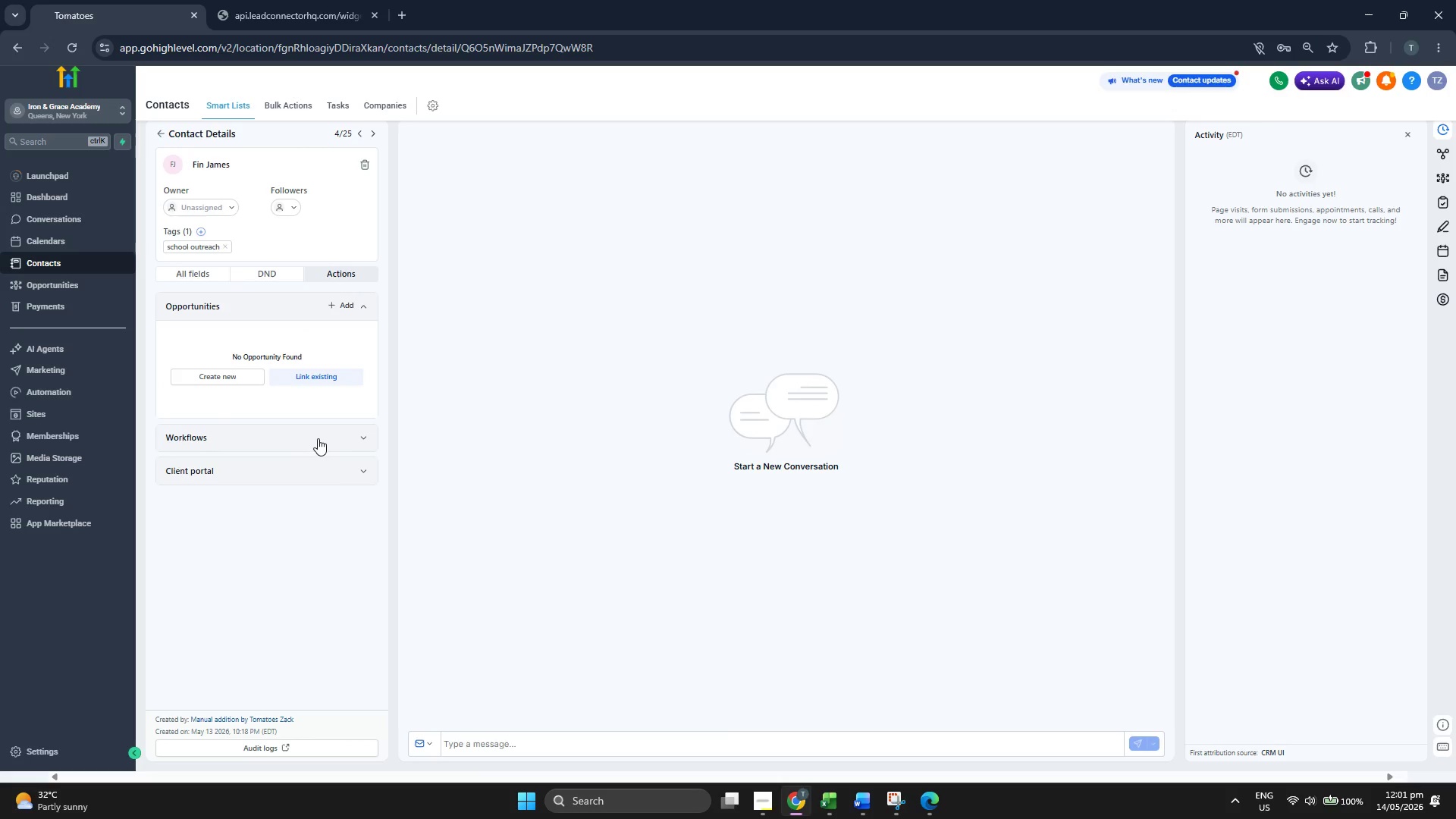 
left_click([318, 437])
 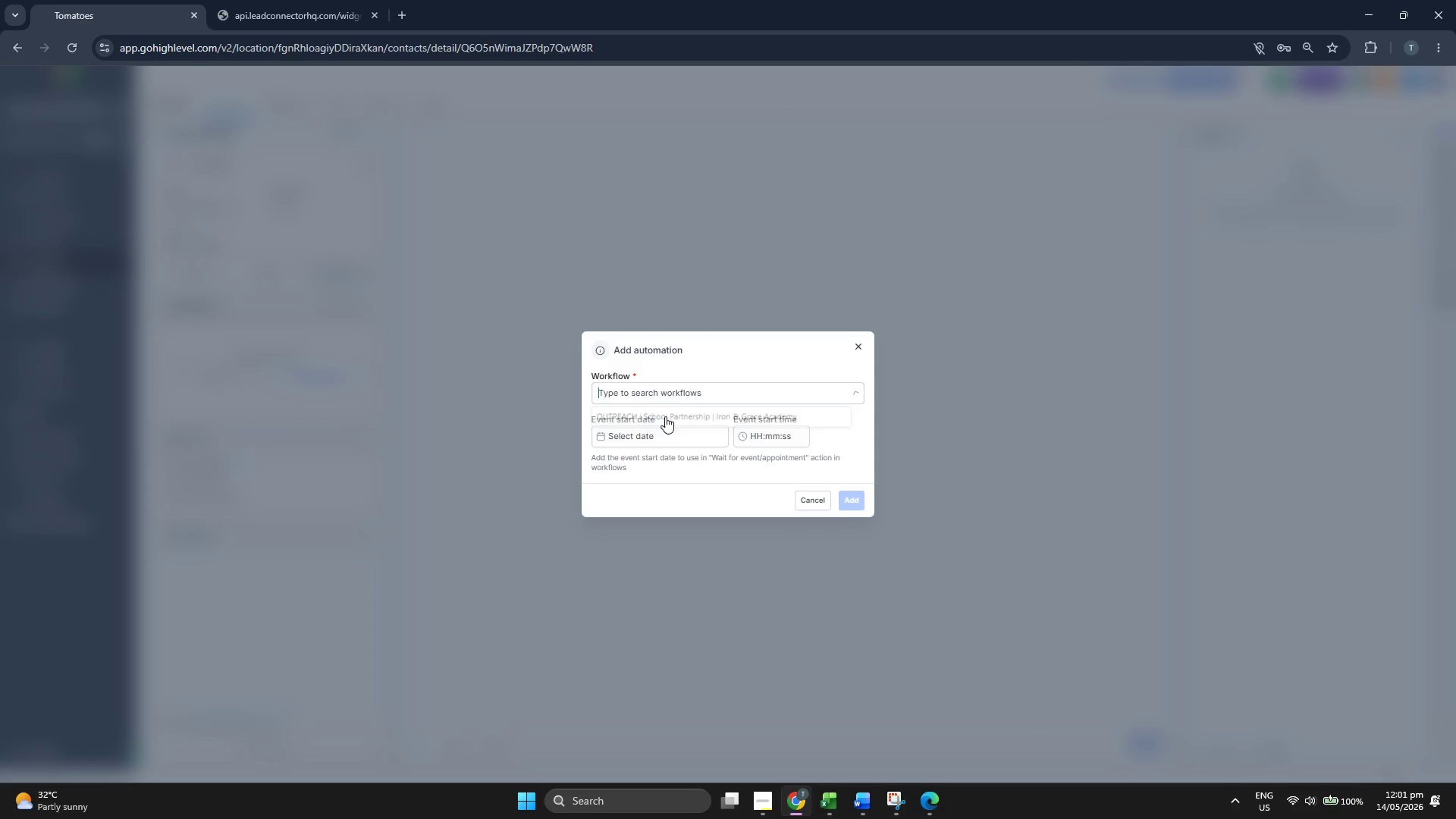 
double_click([697, 499])
 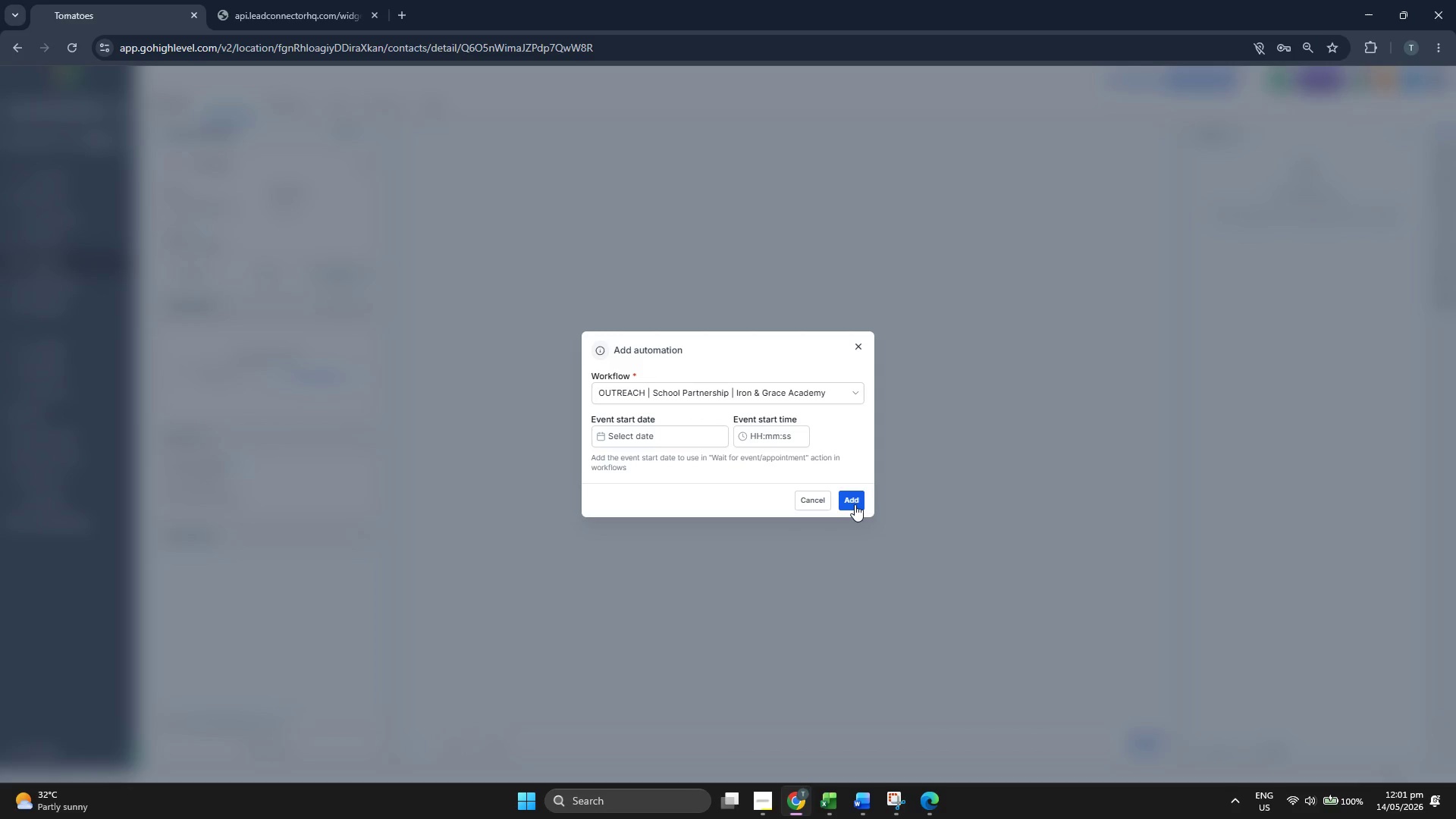 
left_click([853, 503])
 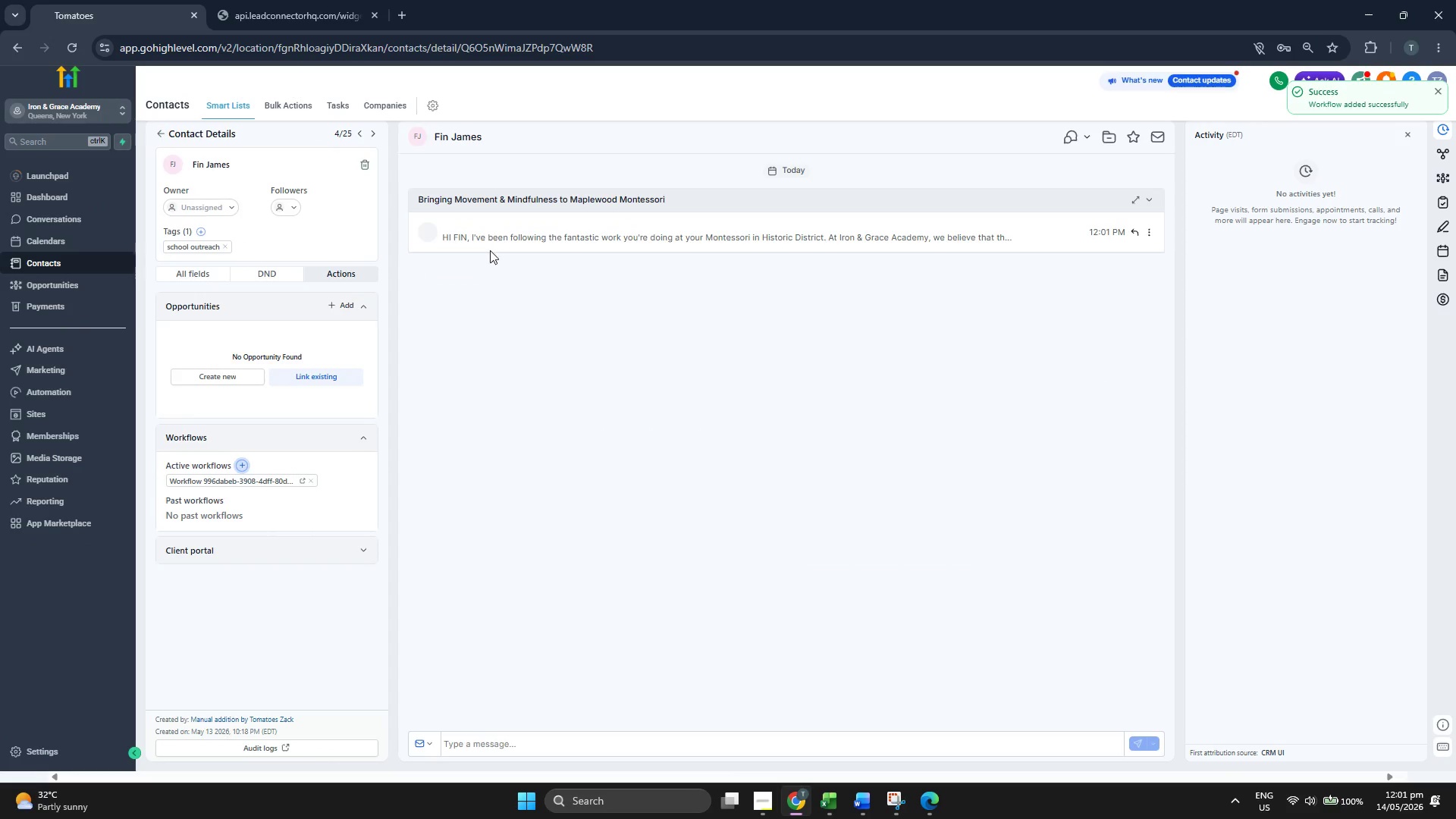 
wait(5.49)
 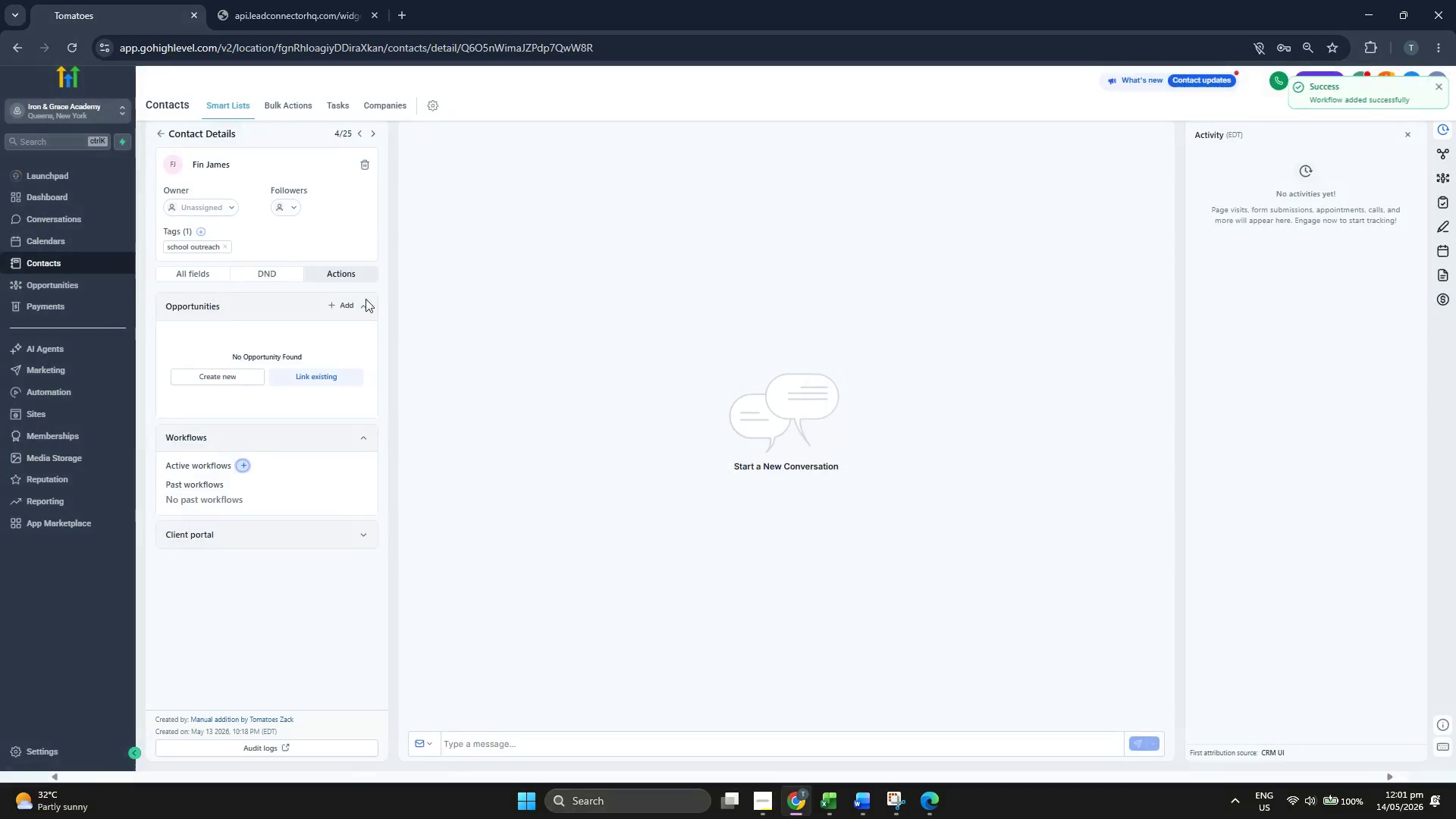 
left_click([589, 239])
 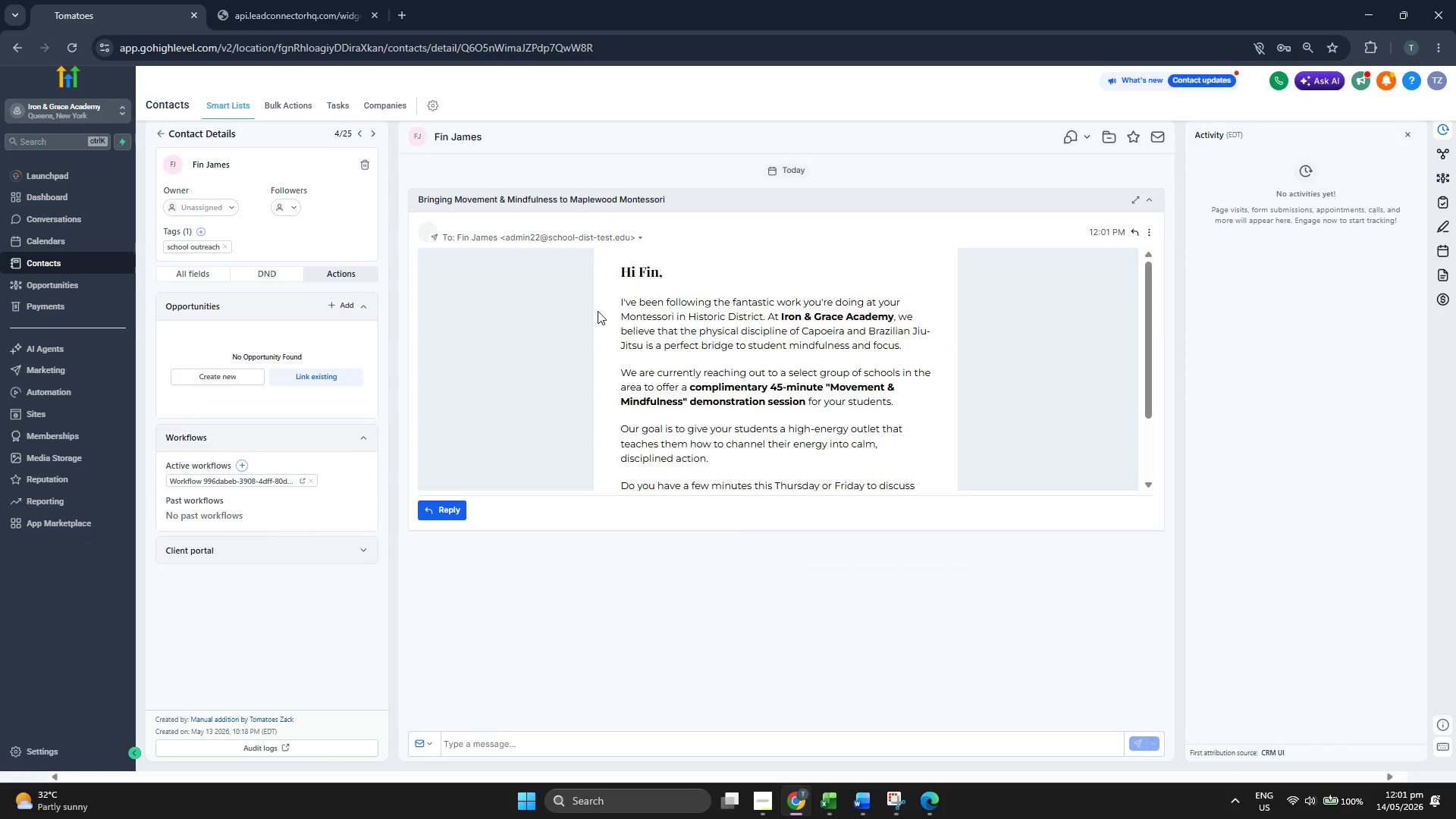 
scroll: coordinate [598, 334], scroll_direction: down, amount: 2.0
 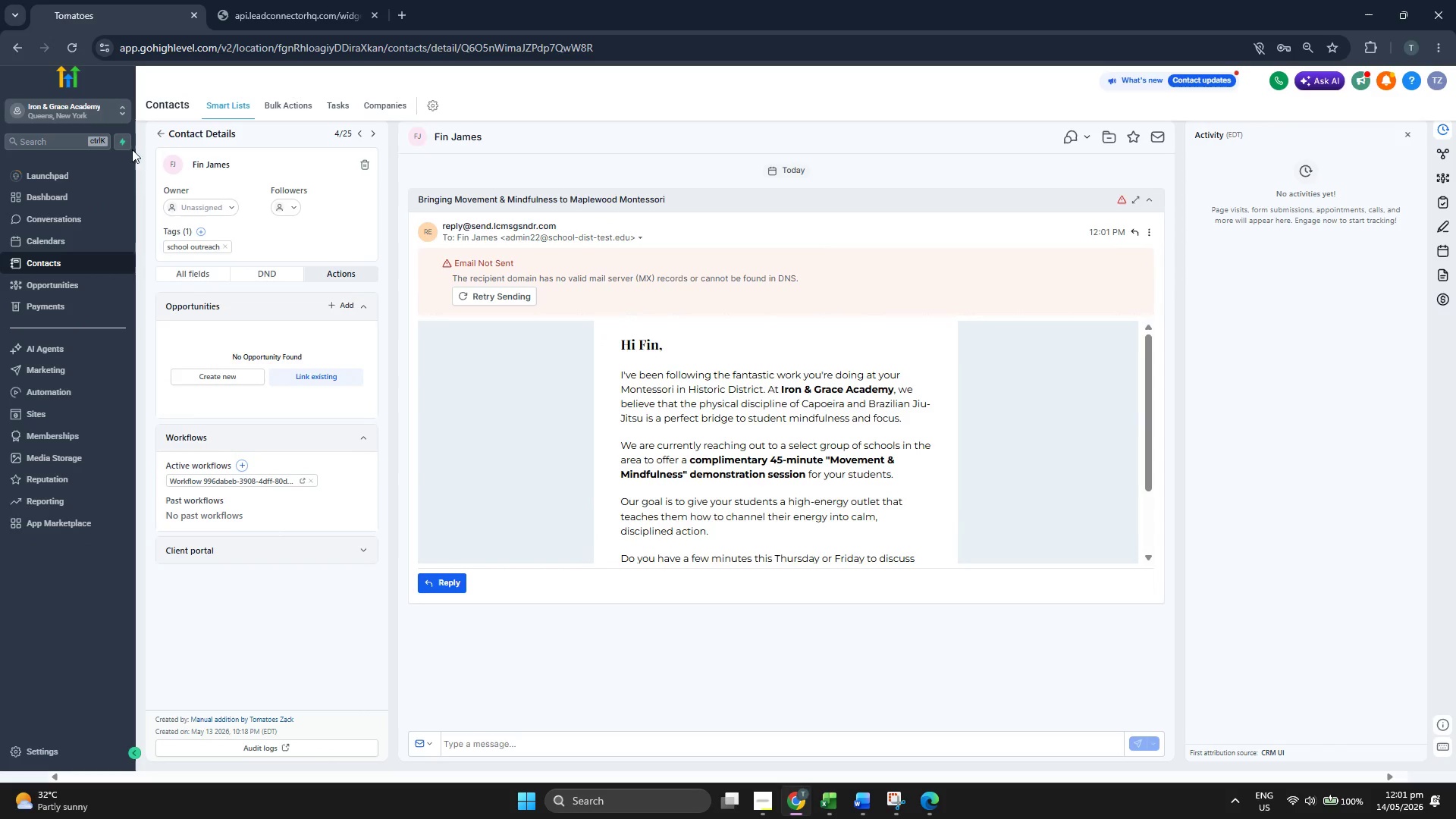 
double_click([158, 133])
 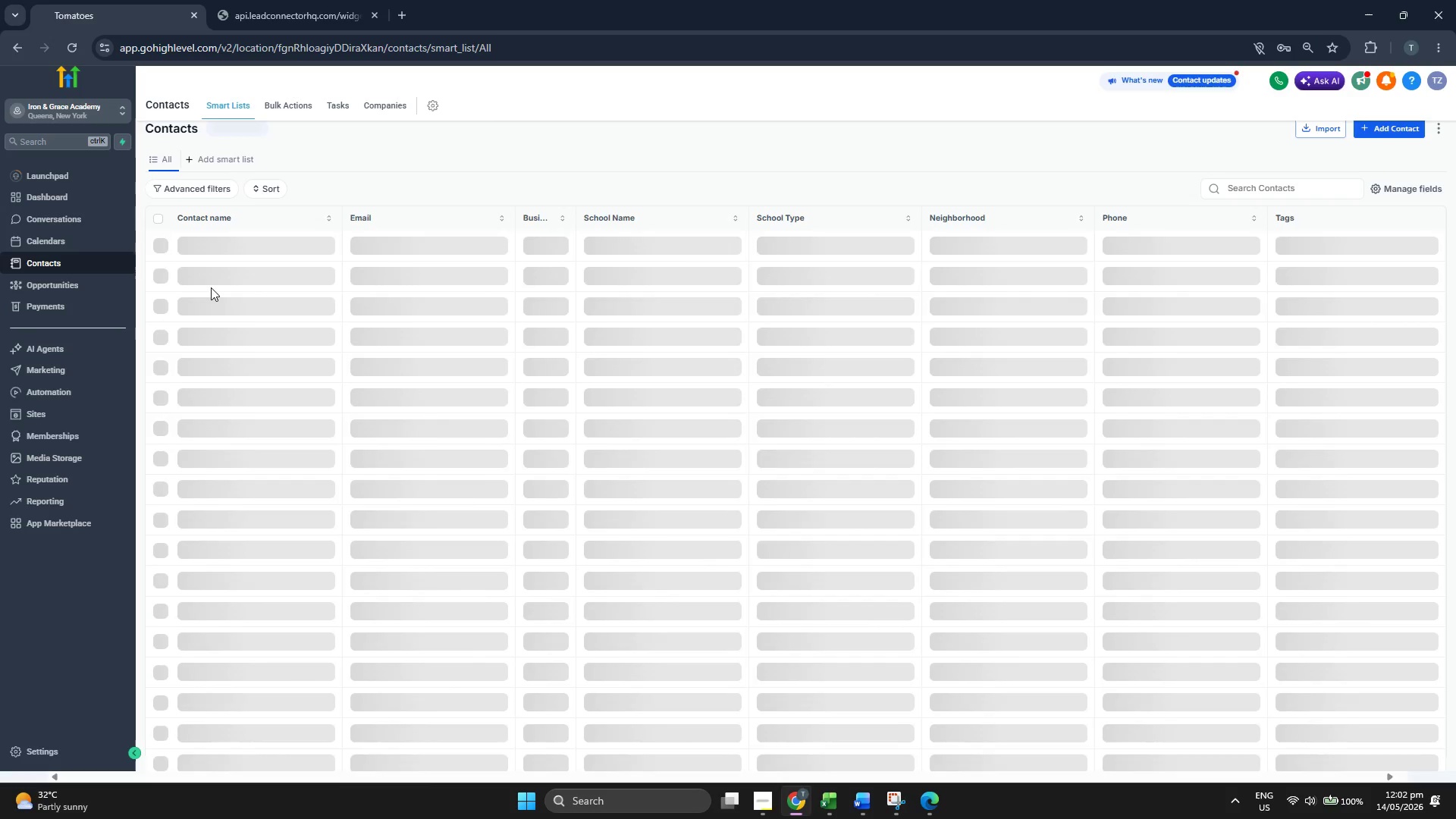 
left_click([210, 340])
 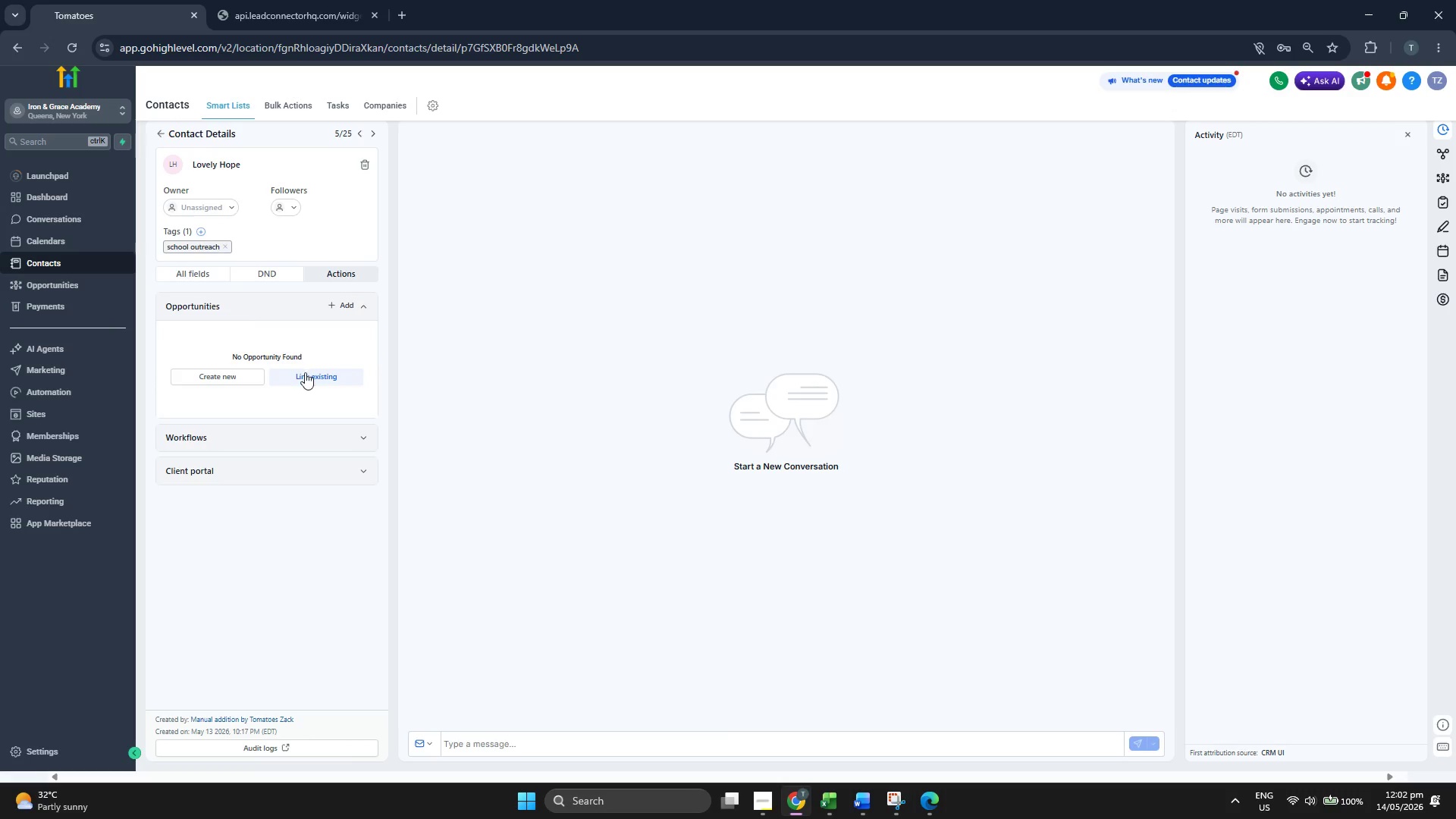 
double_click([293, 441])
 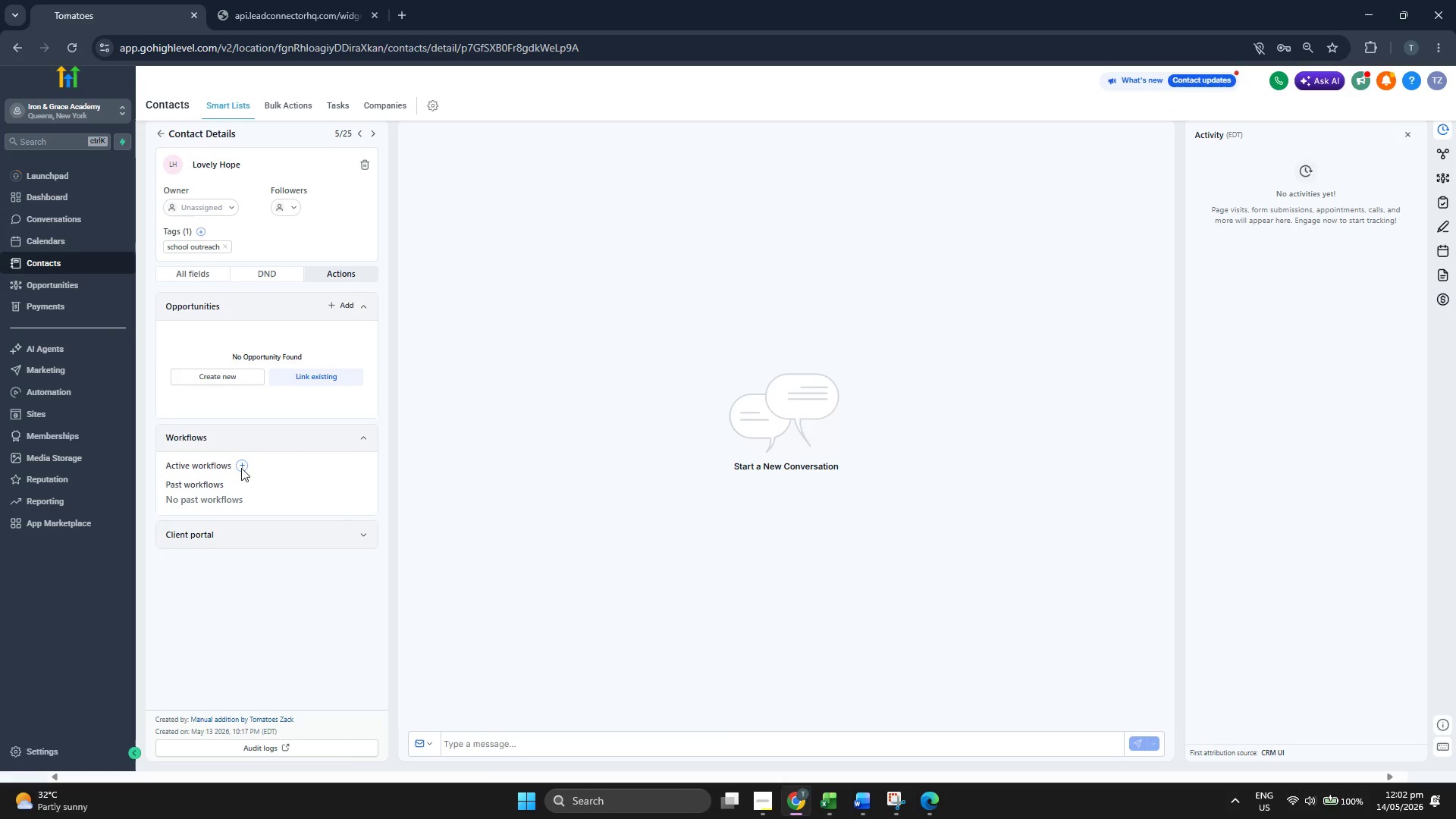 
double_click([244, 467])
 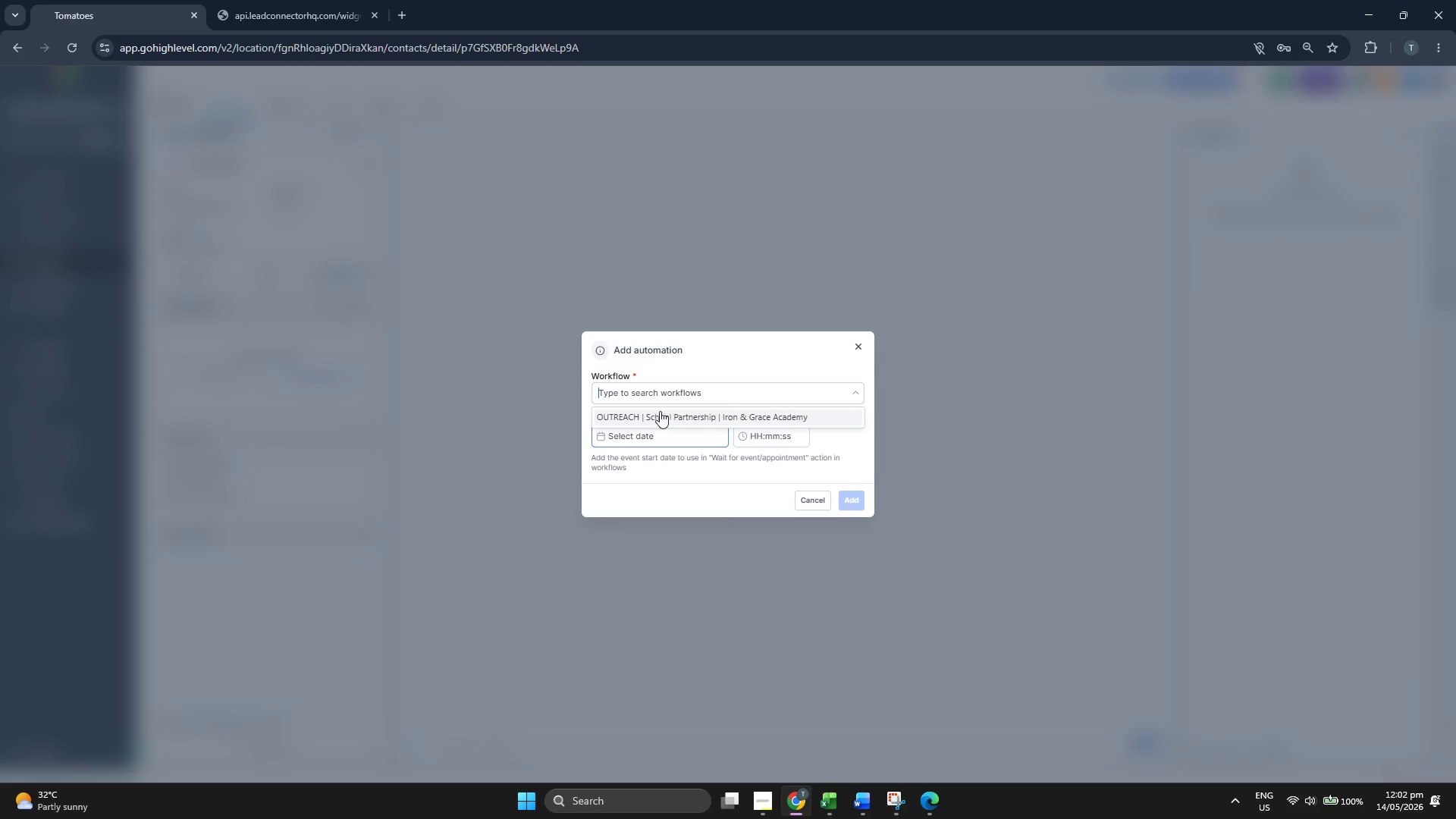 
double_click([678, 484])
 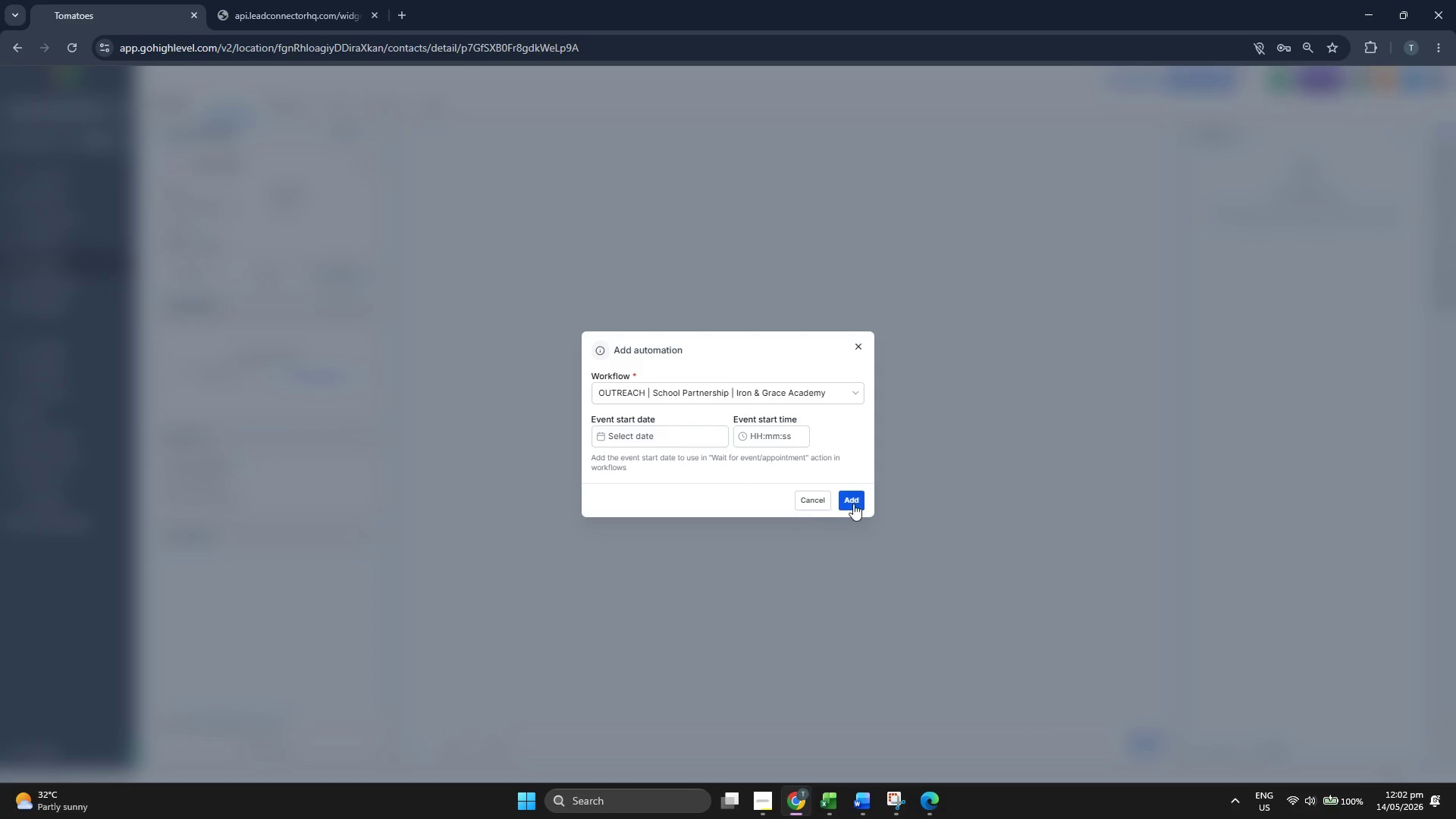 
left_click([854, 503])
 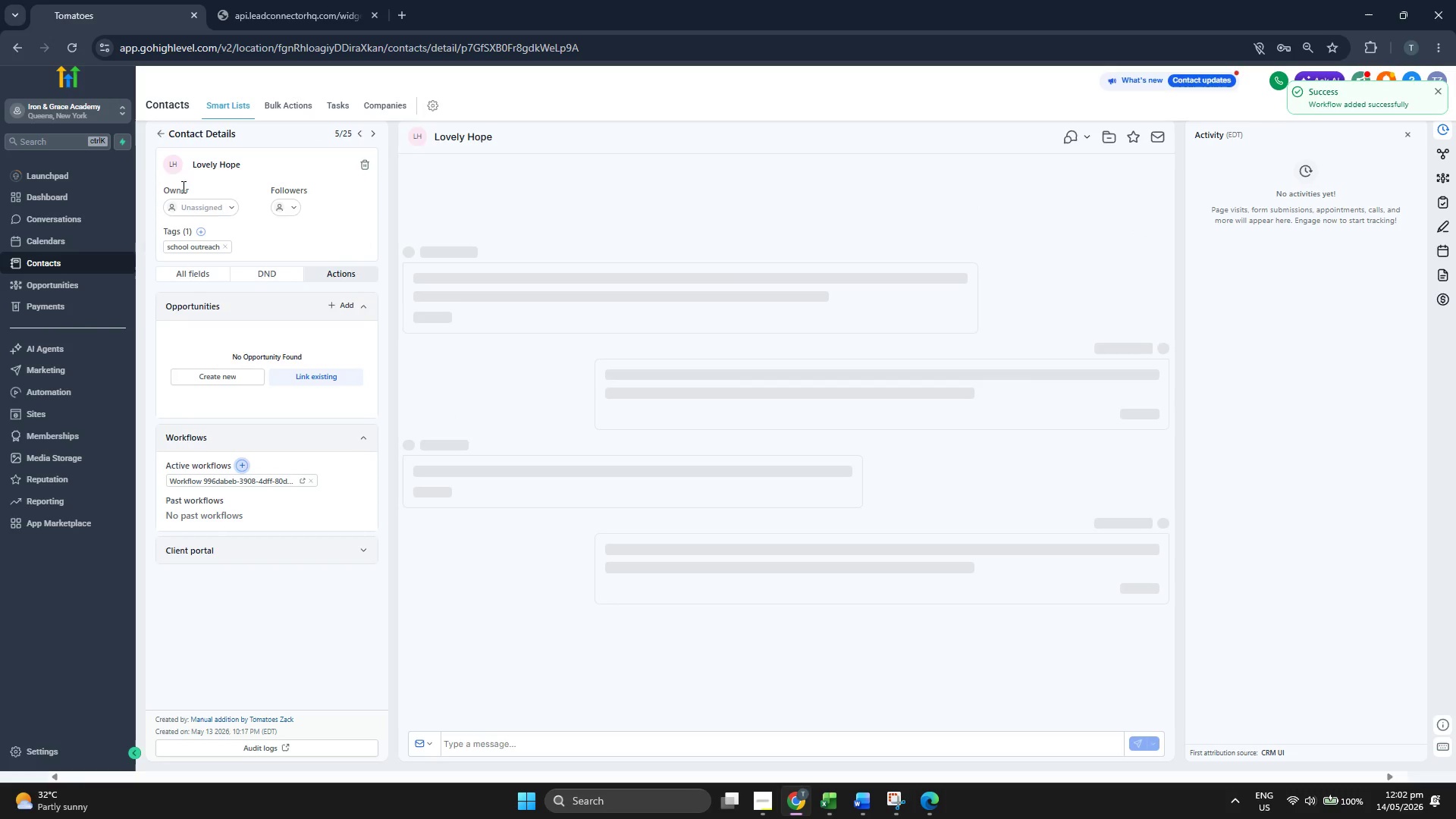 
left_click([158, 129])
 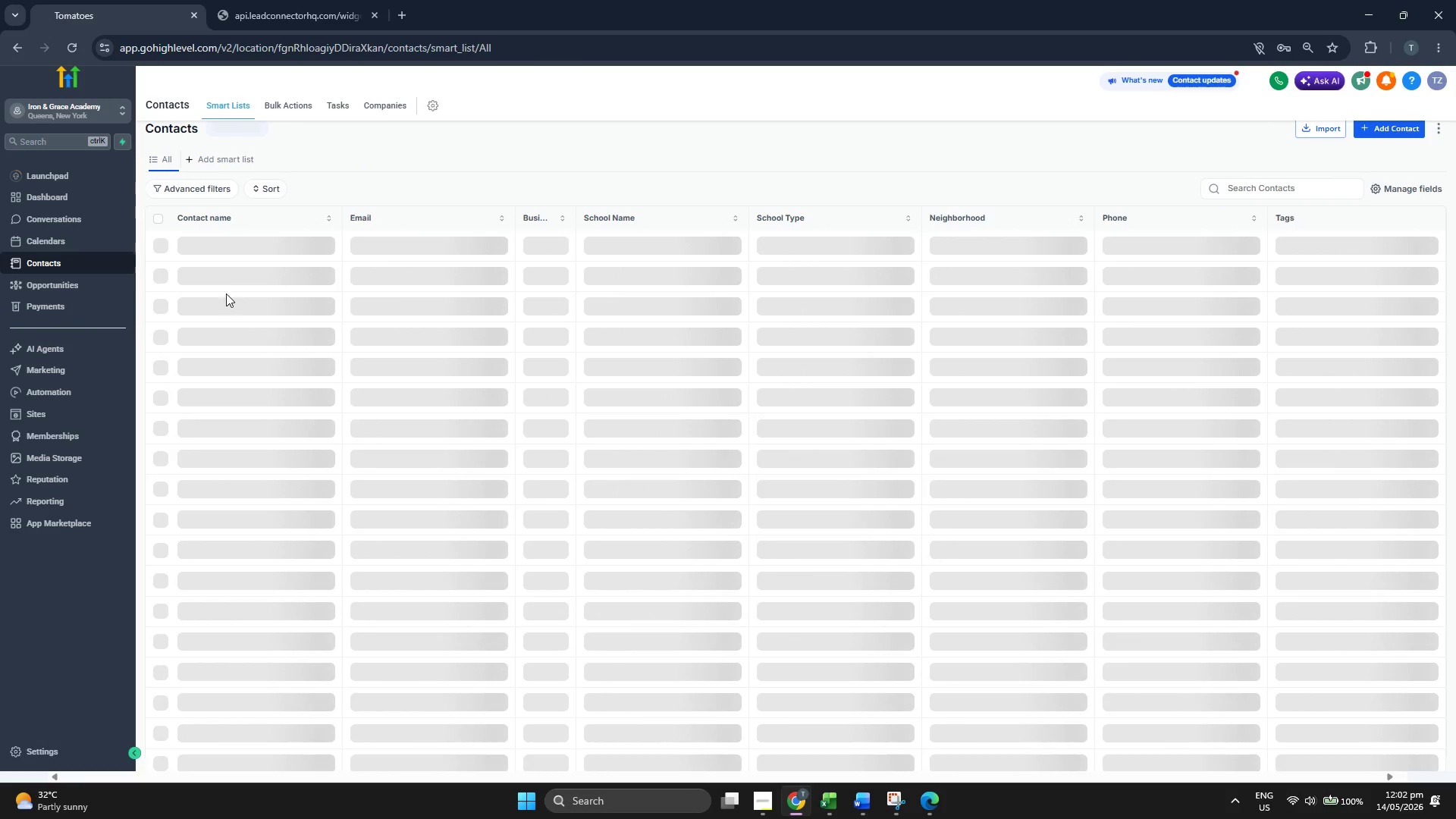 
left_click([217, 366])
 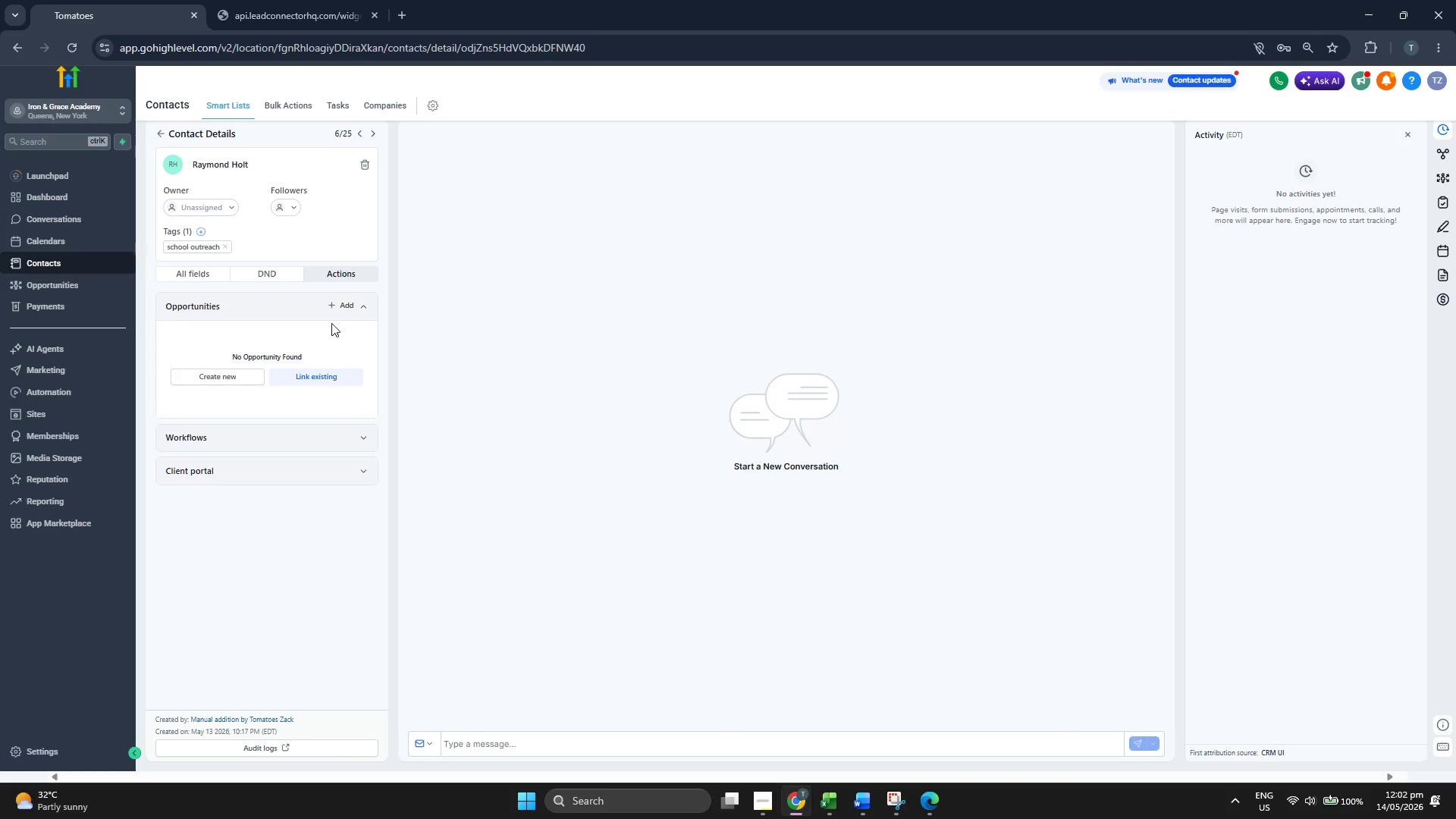 
left_click([222, 439])
 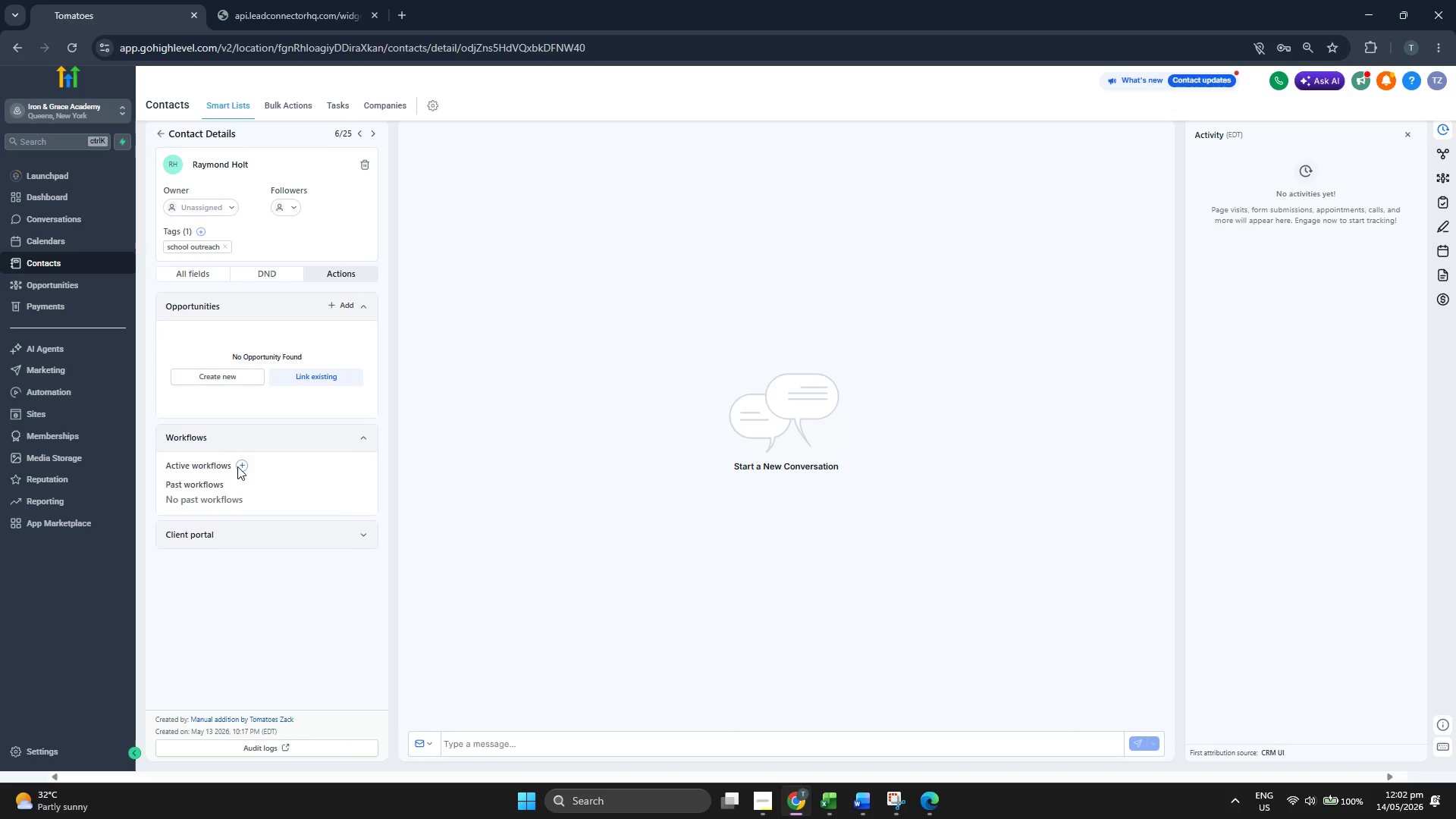 
double_click([246, 466])
 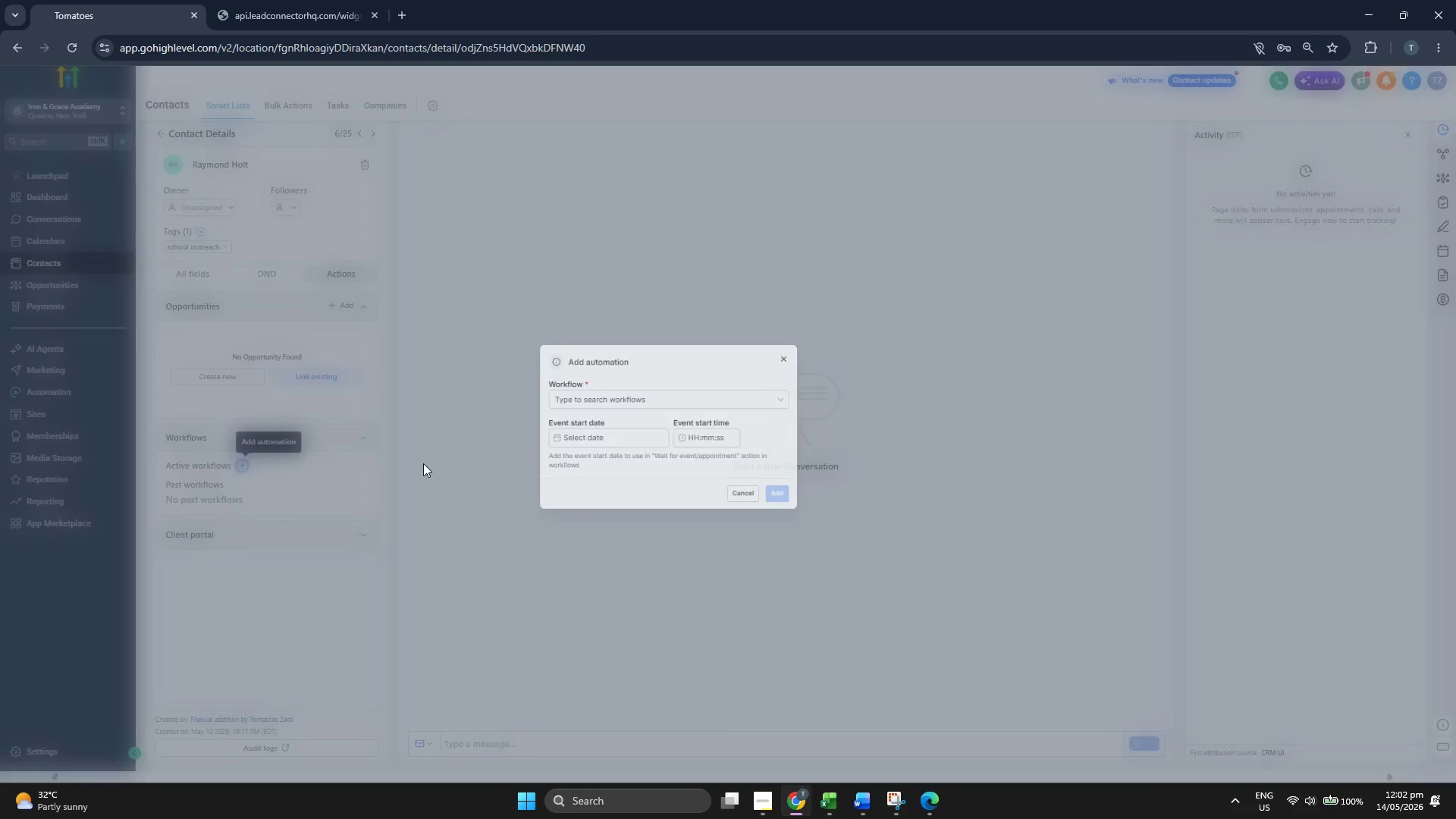 
left_click([694, 391])
 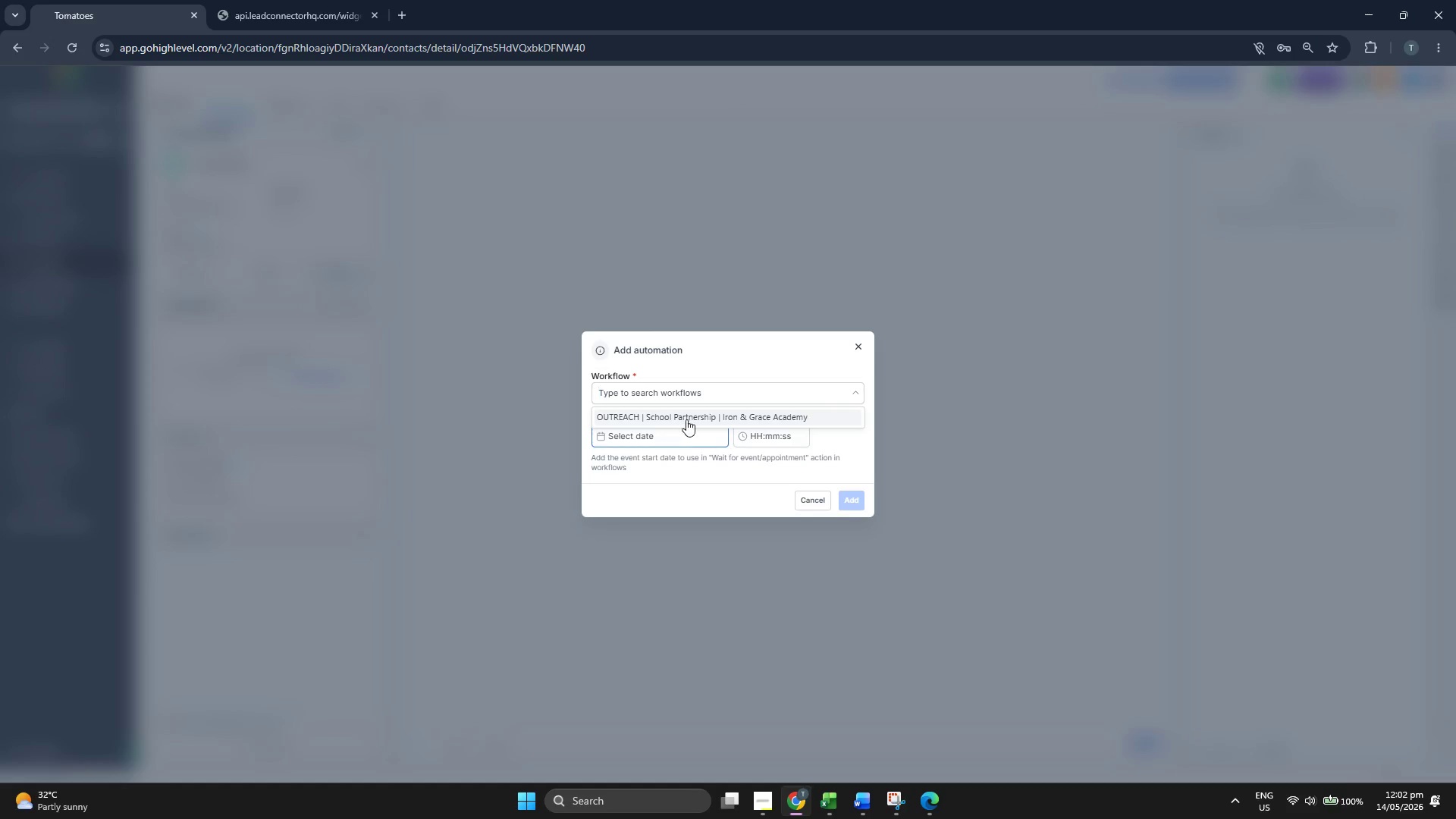 
left_click([686, 415])
 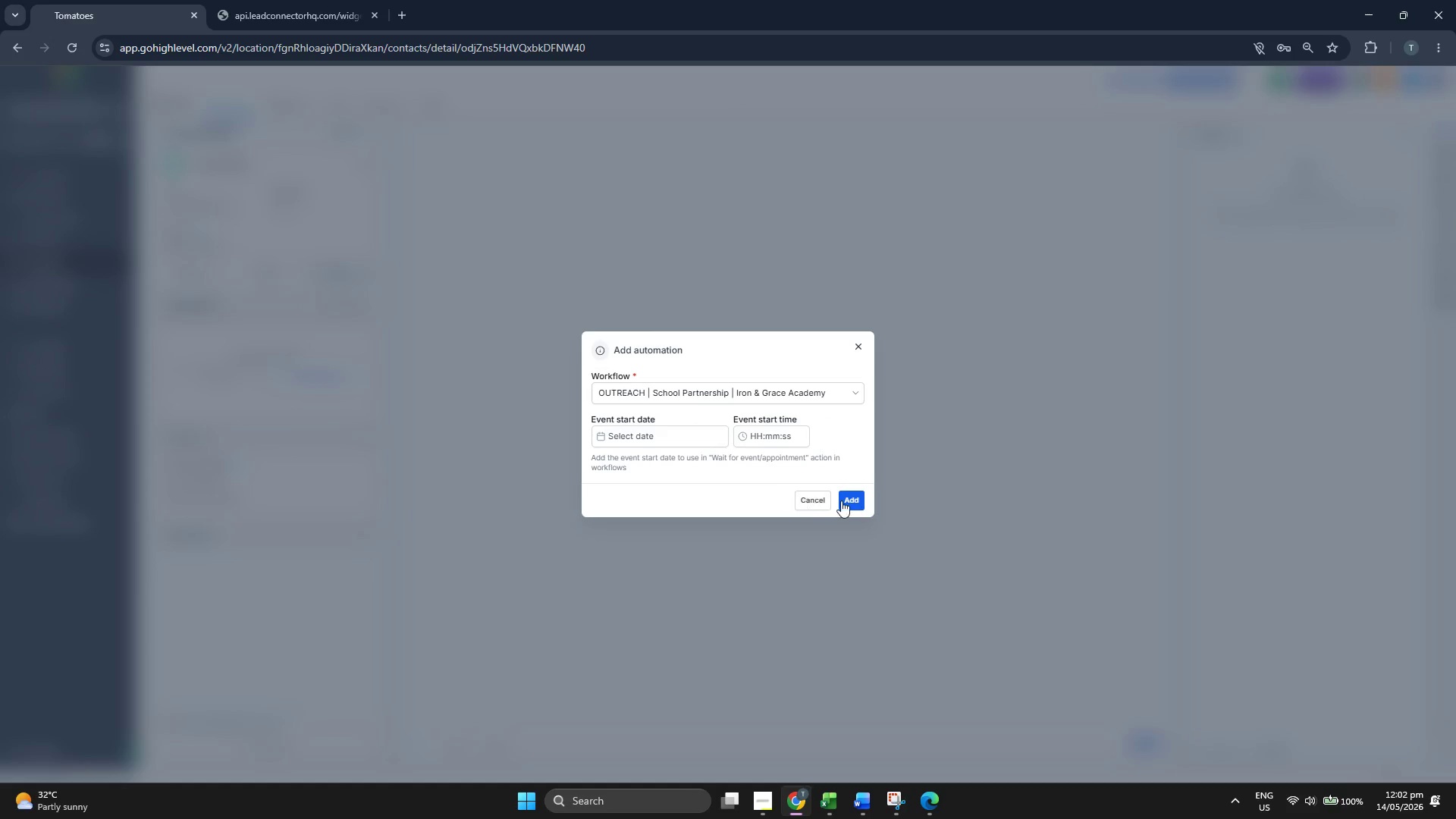 
triple_click([850, 498])
 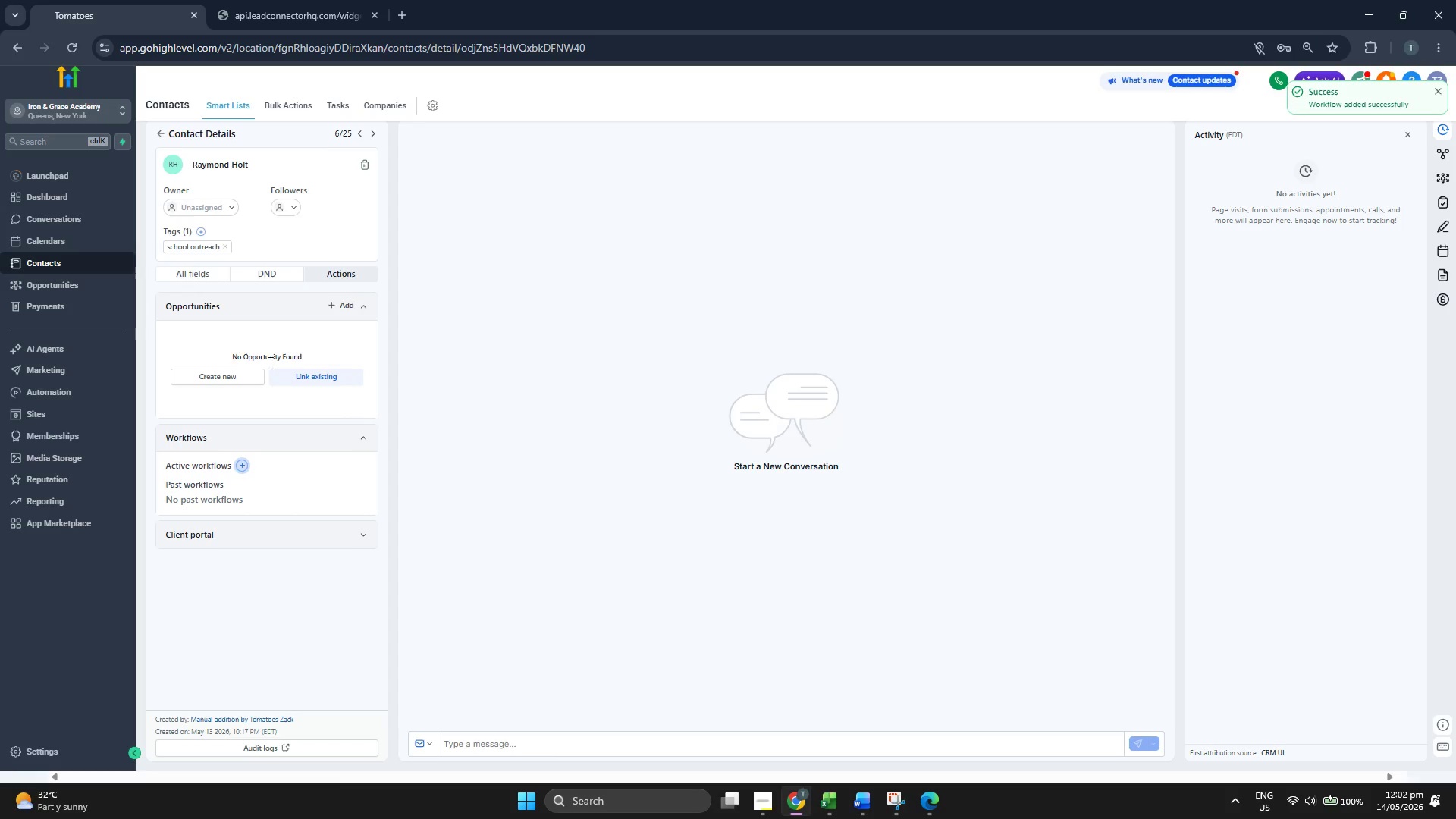 
wait(5.2)
 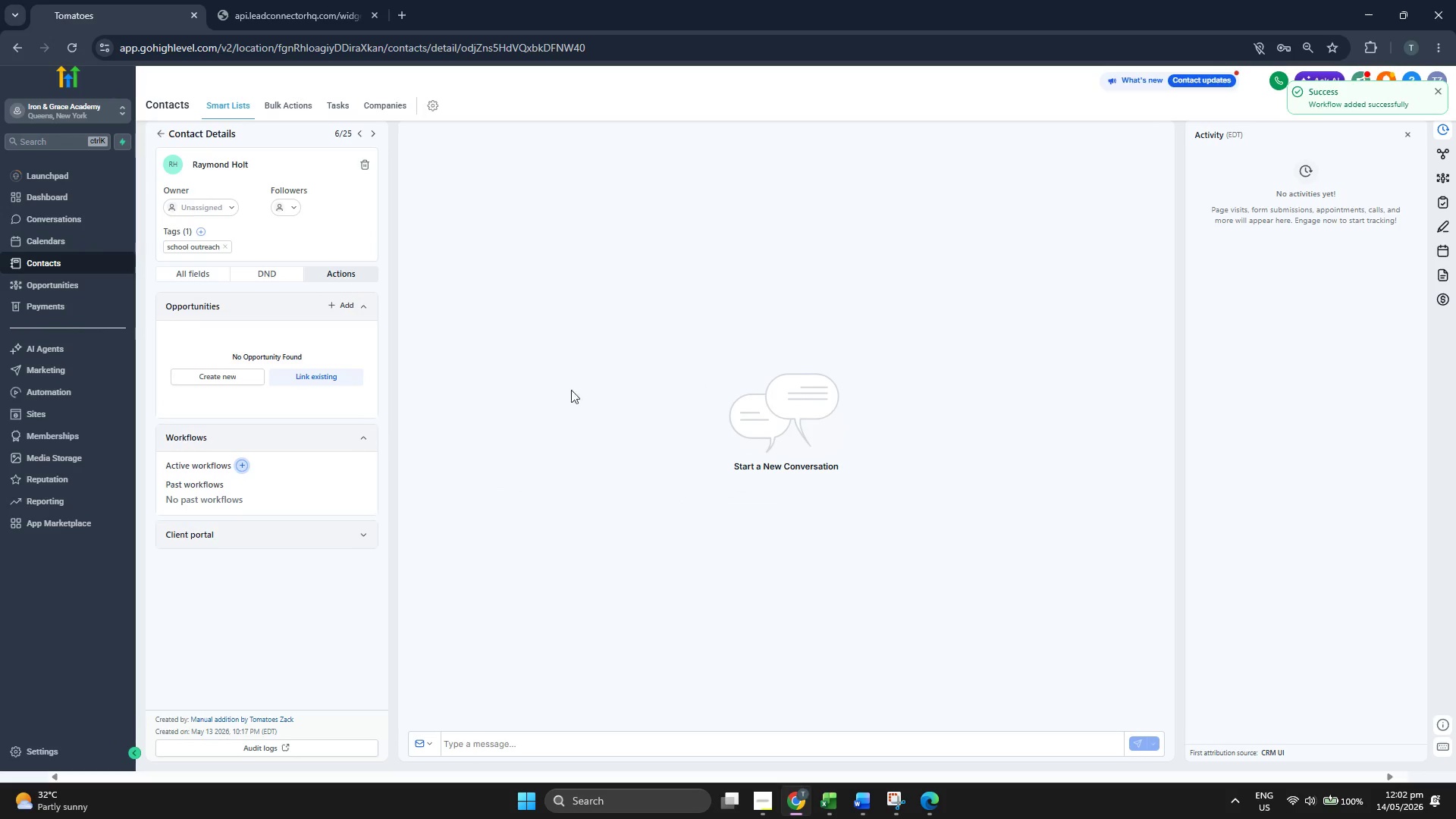 
left_click([245, 466])
 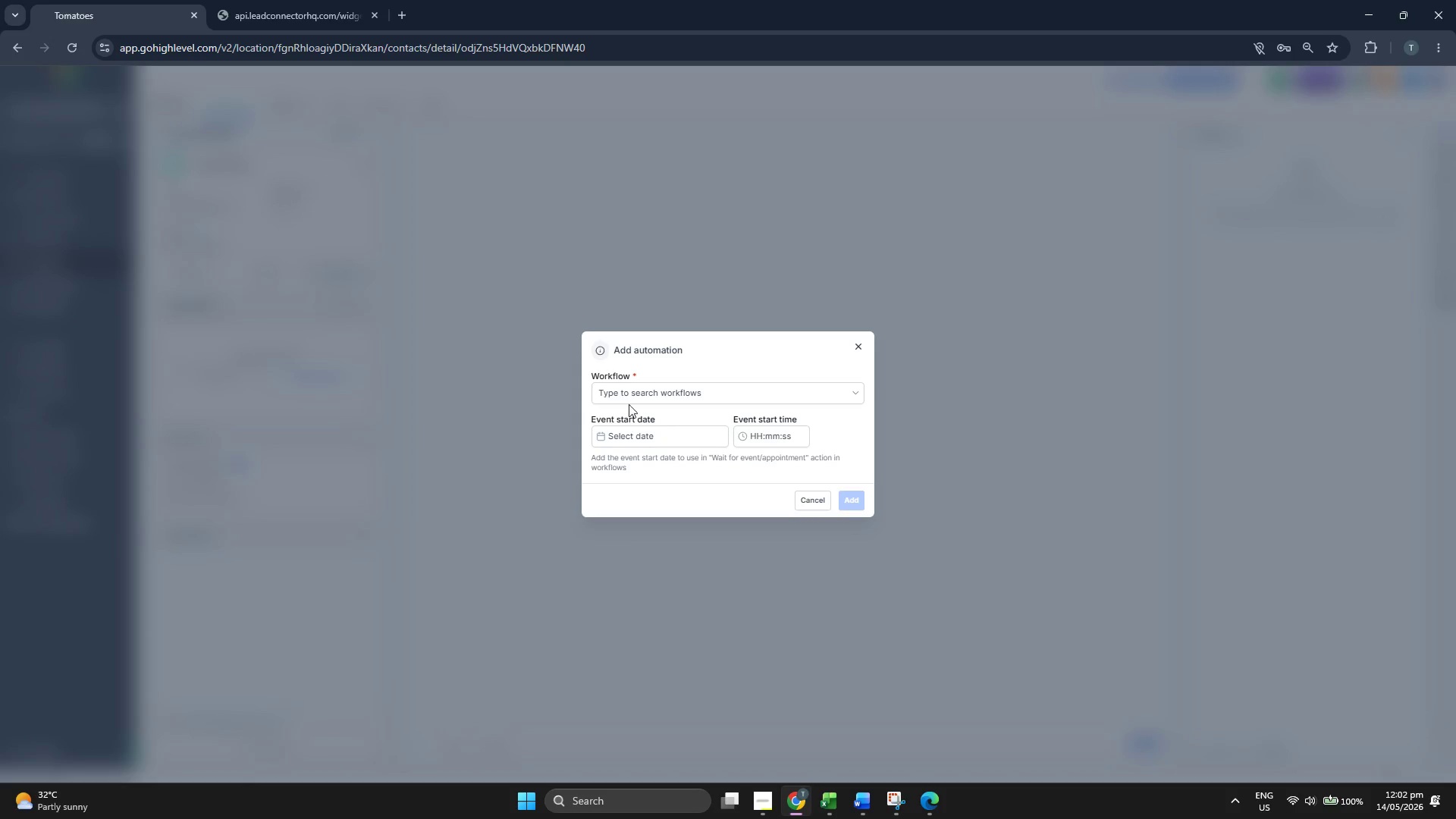 
left_click([648, 400])
 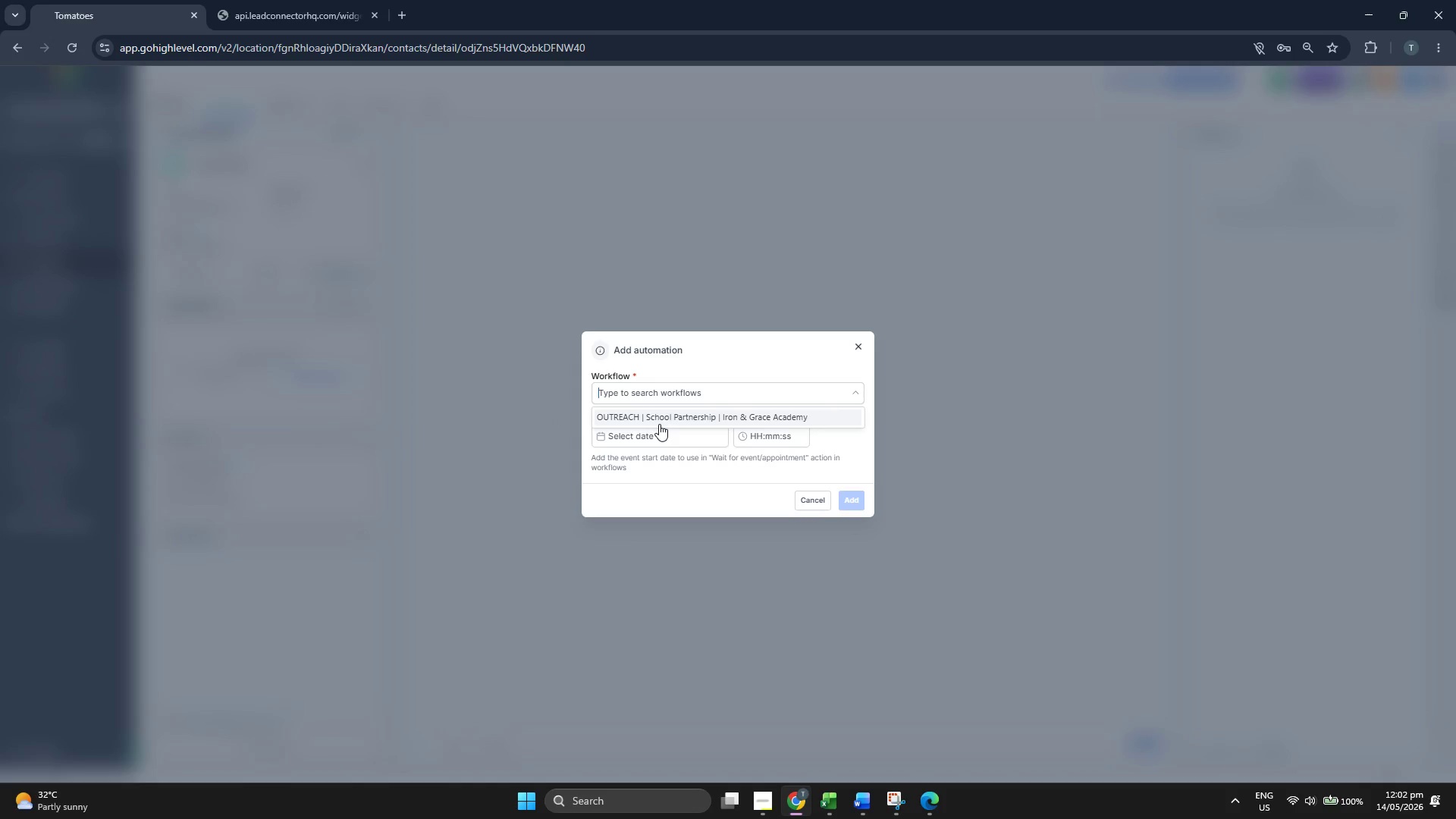 
left_click([659, 423])
 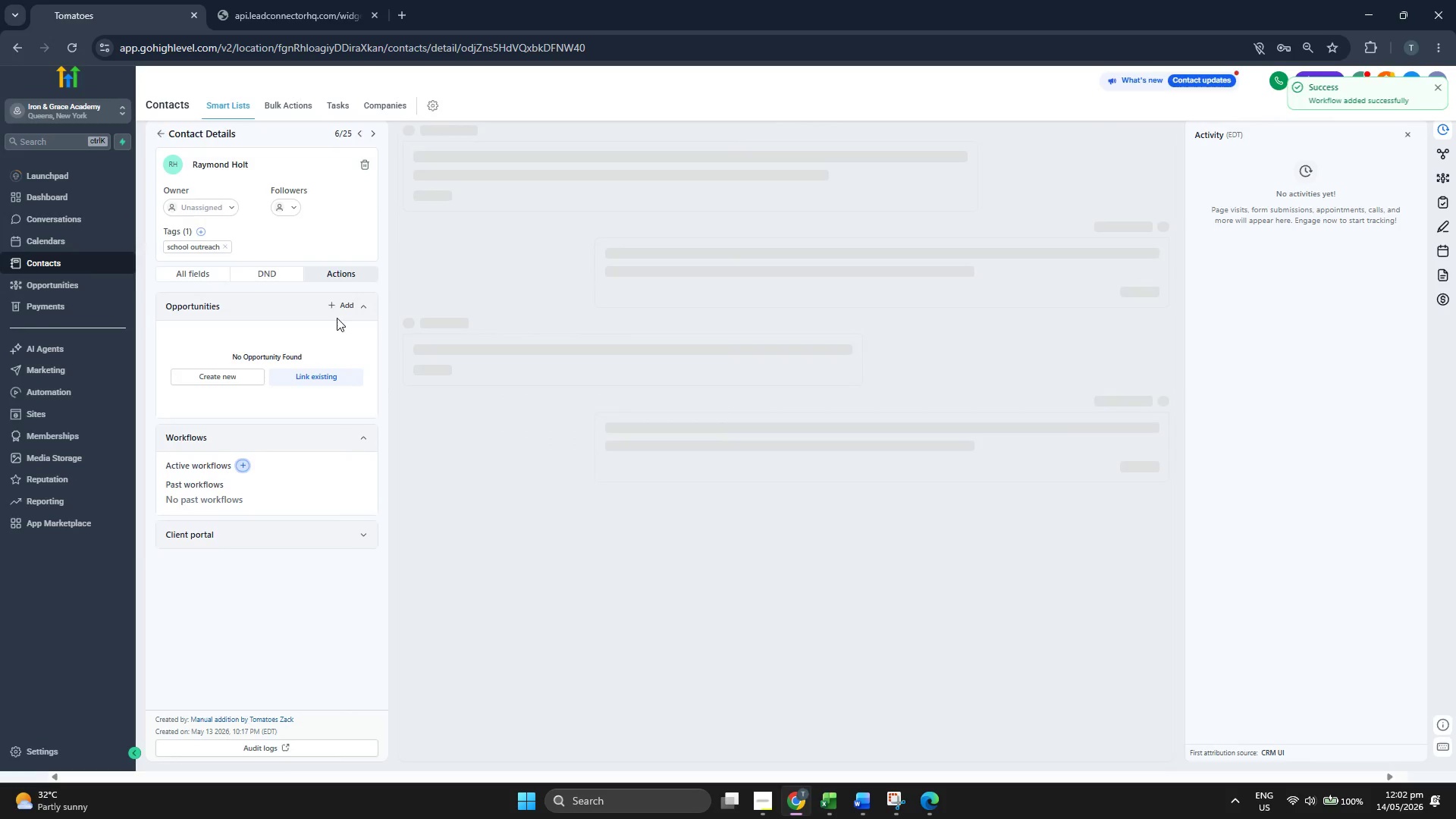 
left_click([155, 137])
 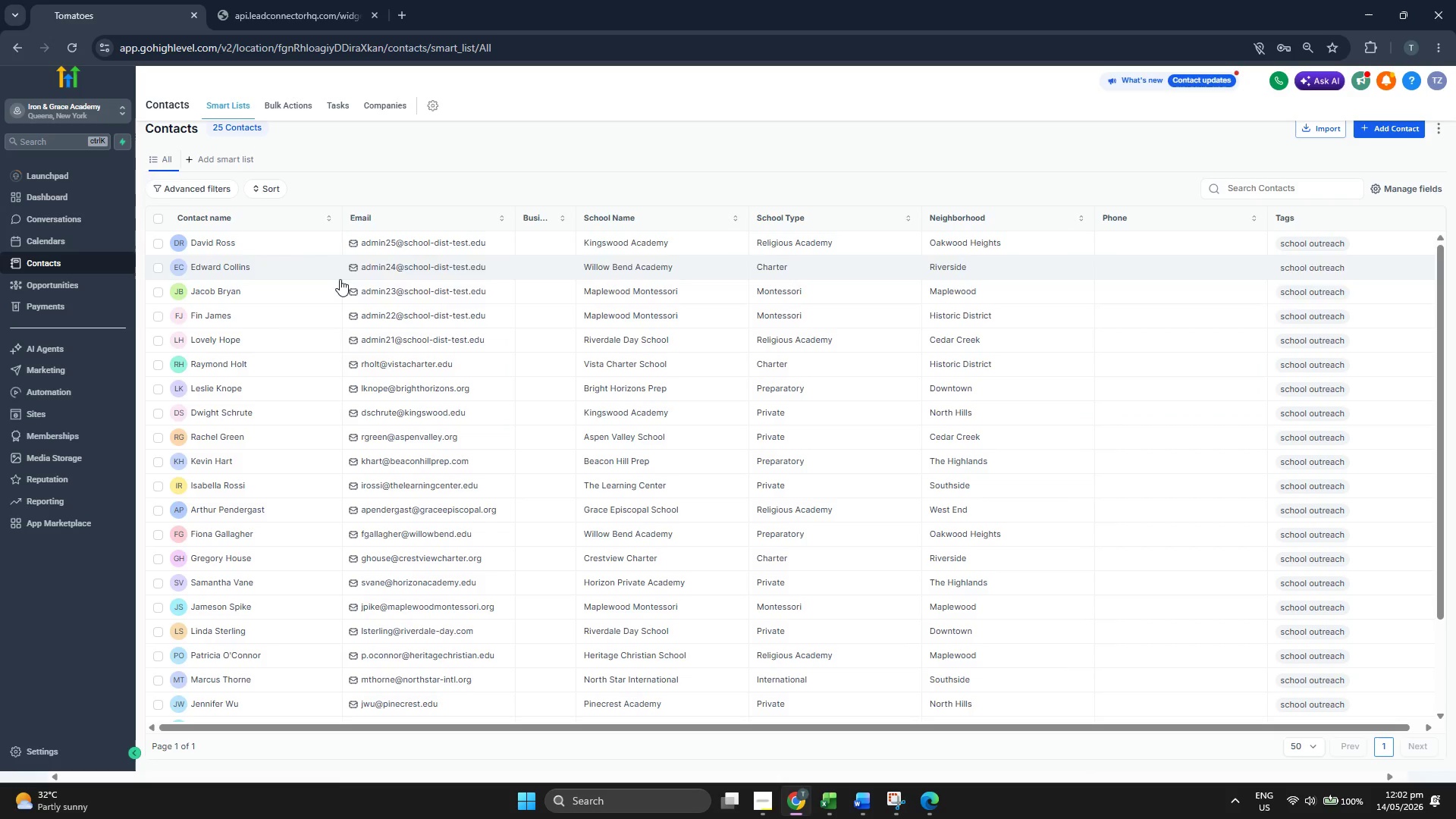 
wait(5.34)
 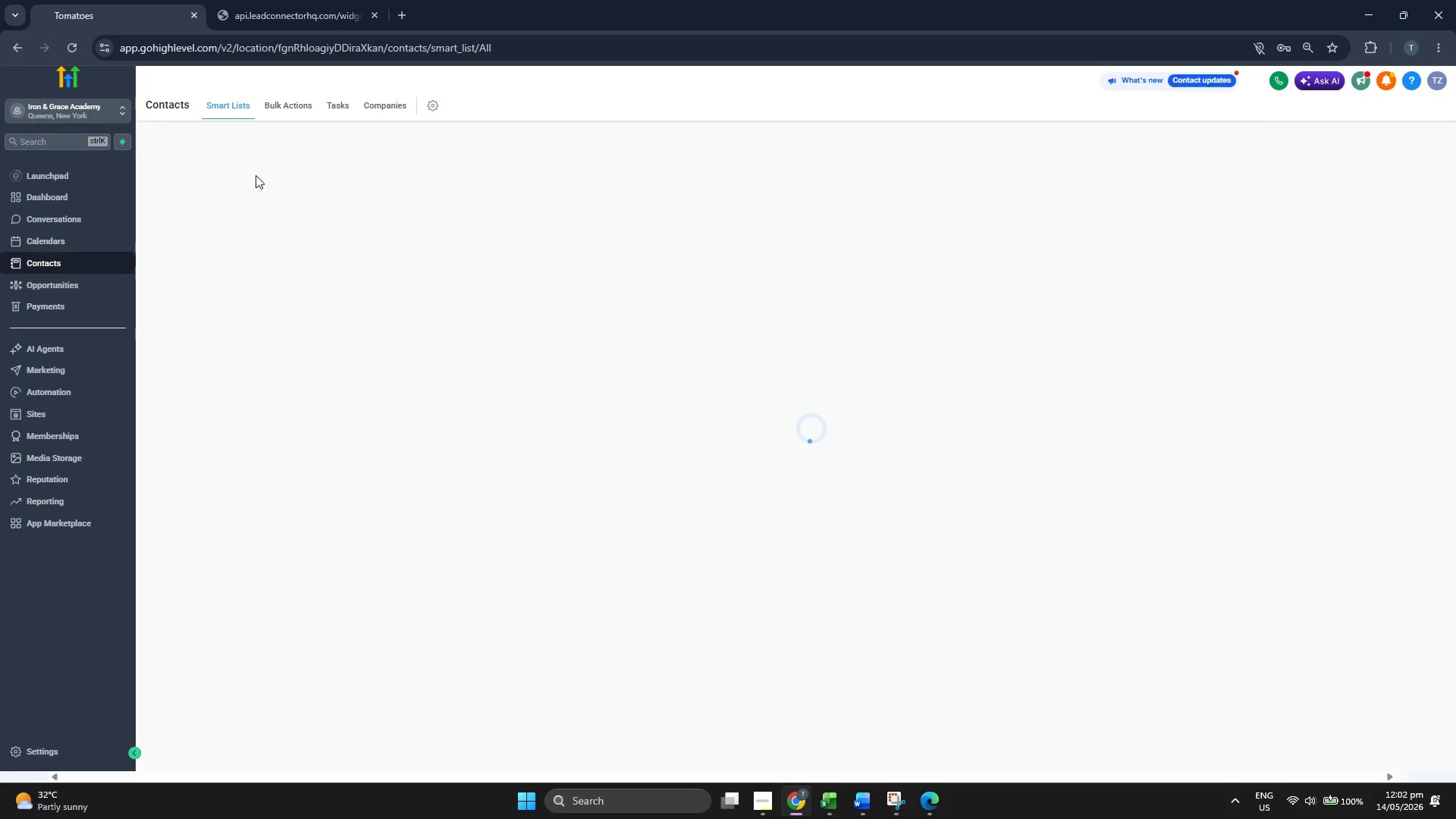 
left_click([216, 387])
 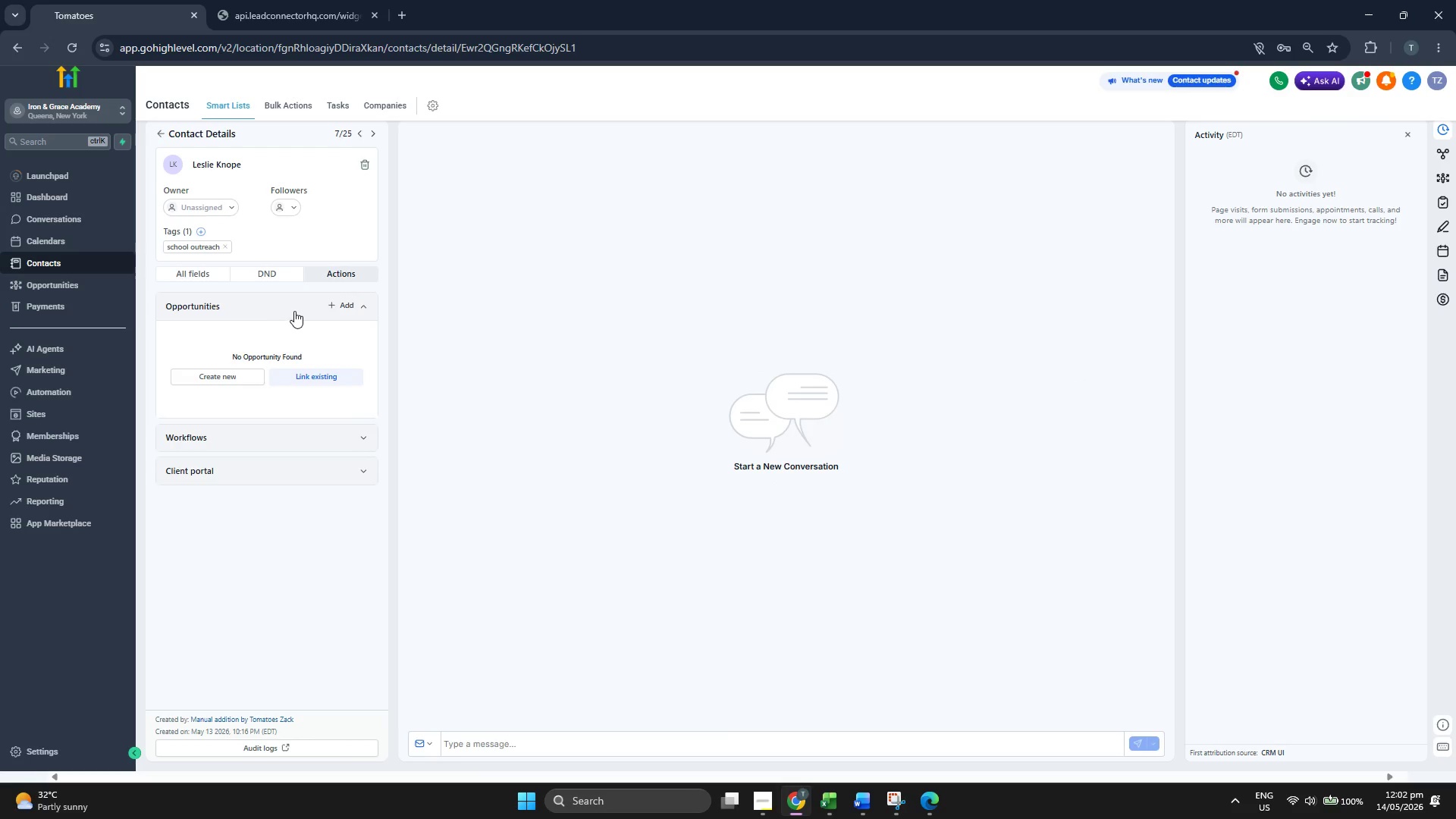 
left_click([271, 441])
 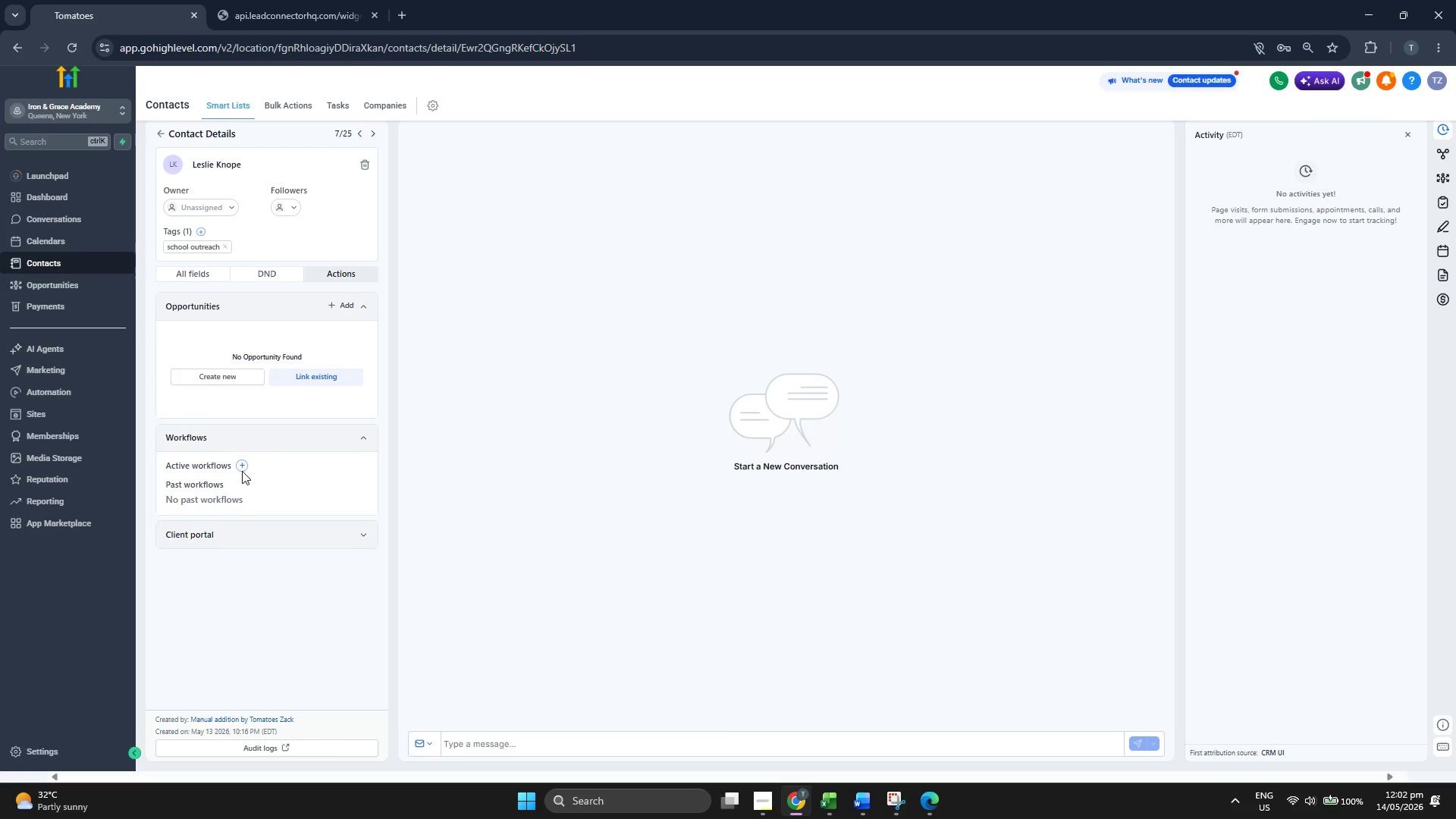 
left_click([241, 468])
 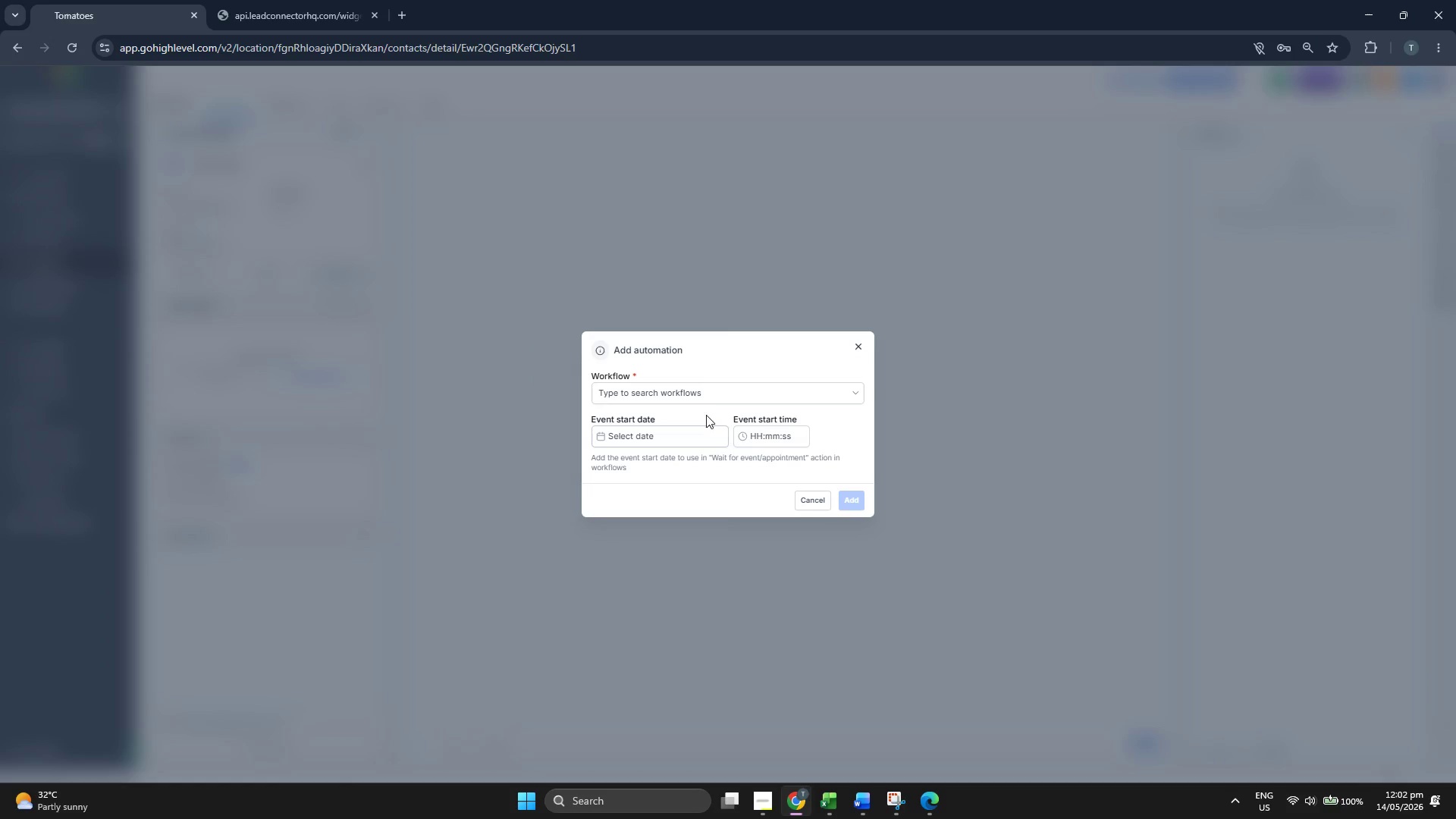 
left_click([708, 402])
 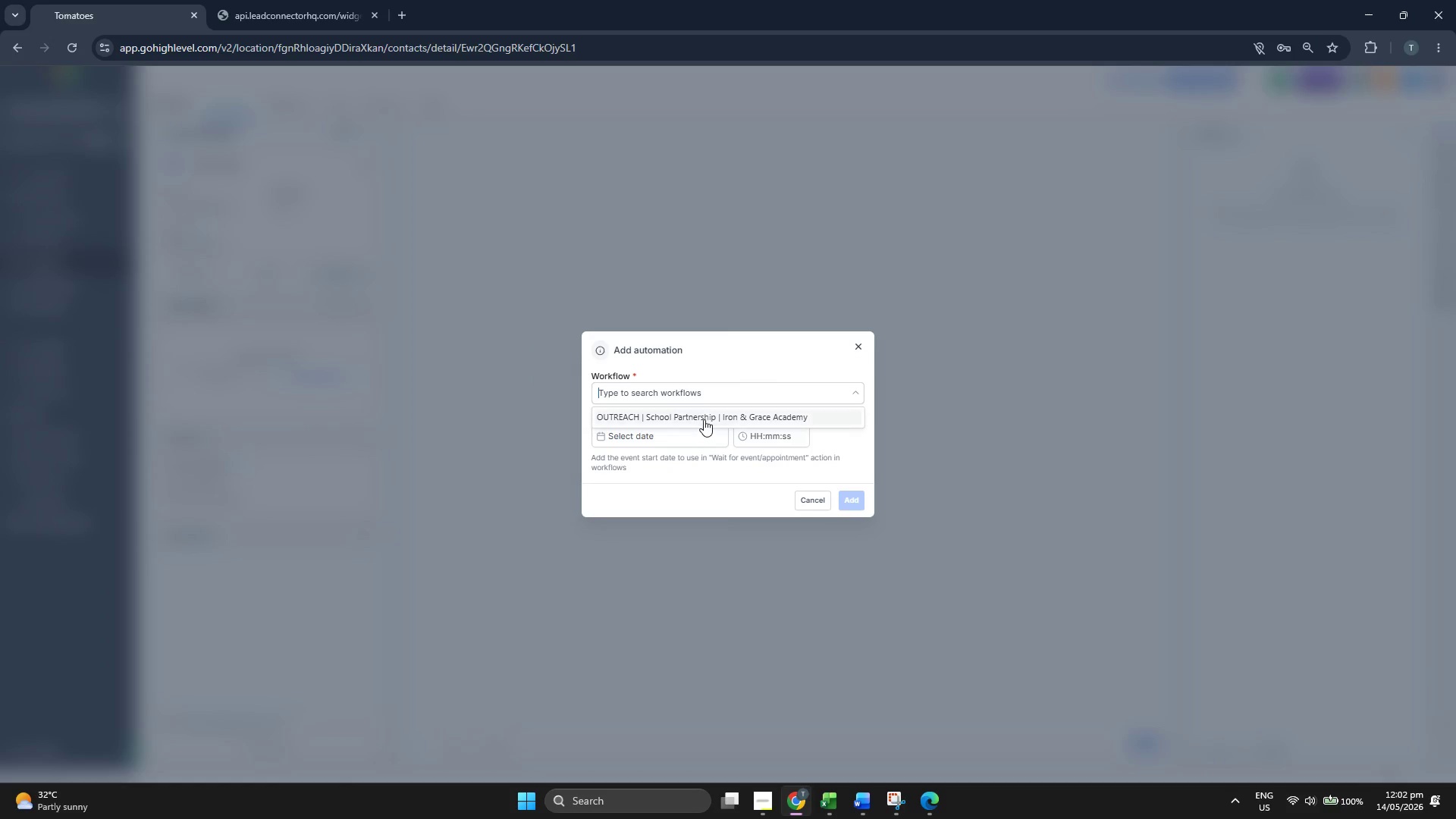 
left_click([704, 416])
 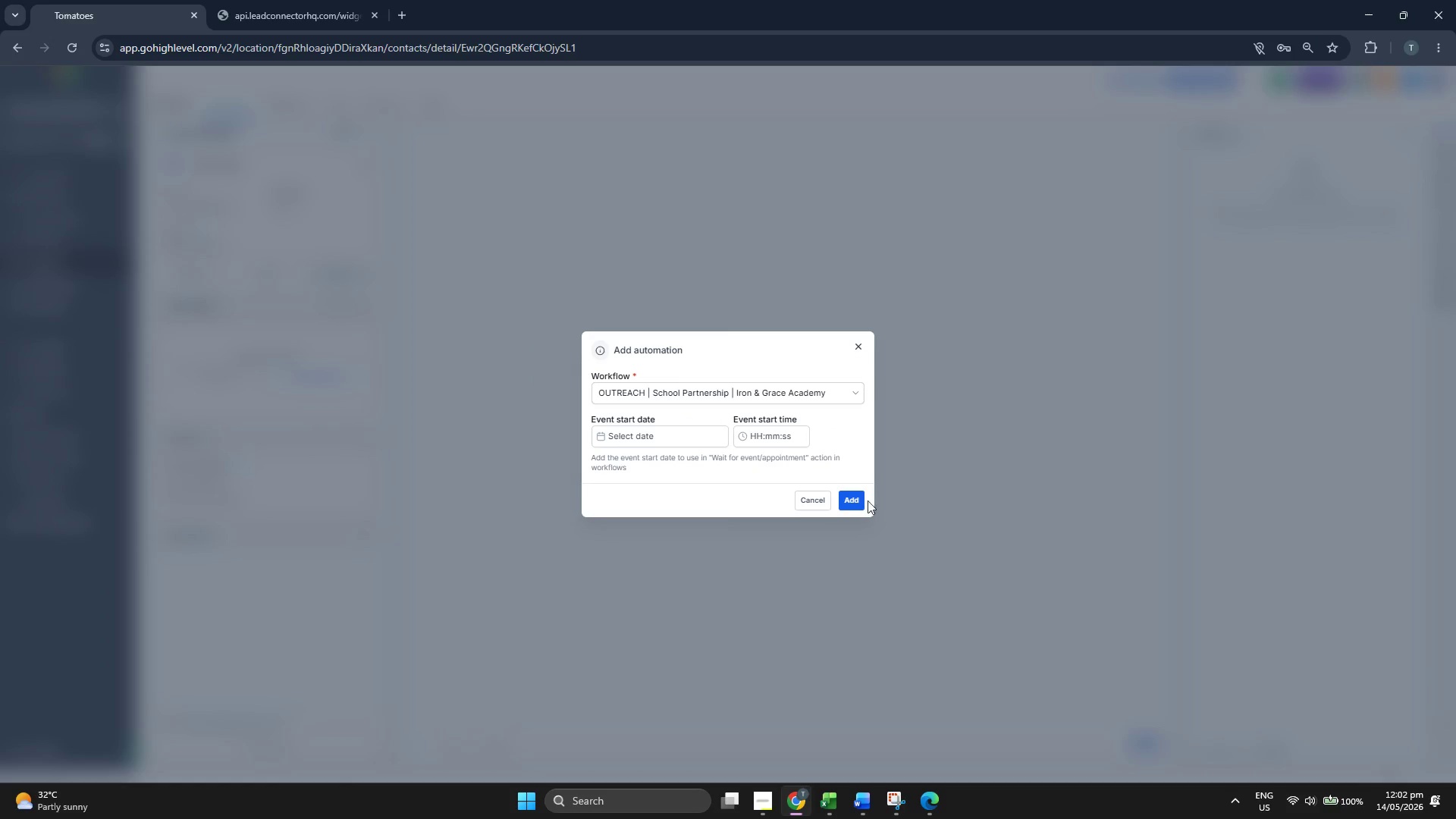 
left_click([861, 497])
 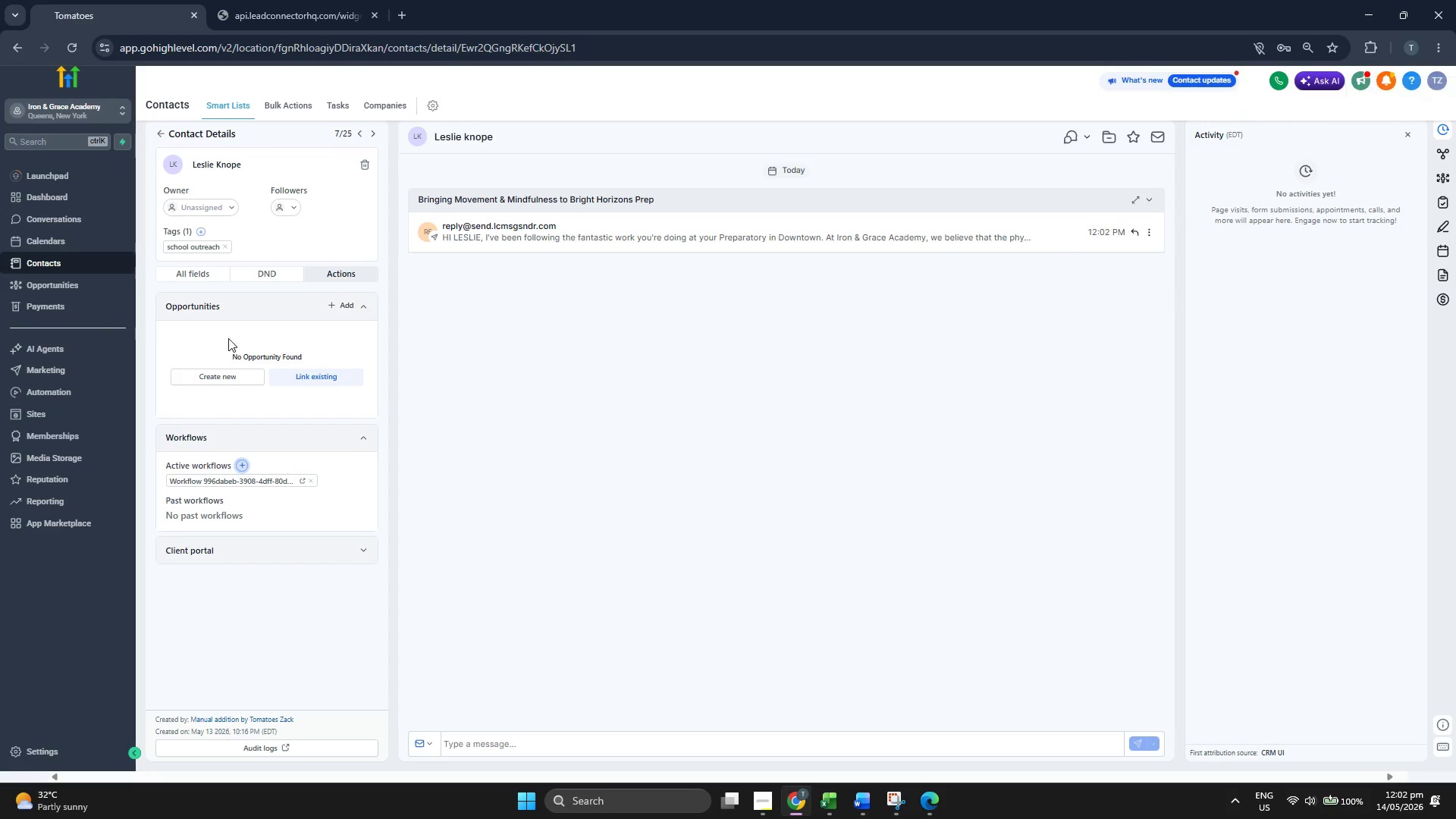 
wait(6.91)
 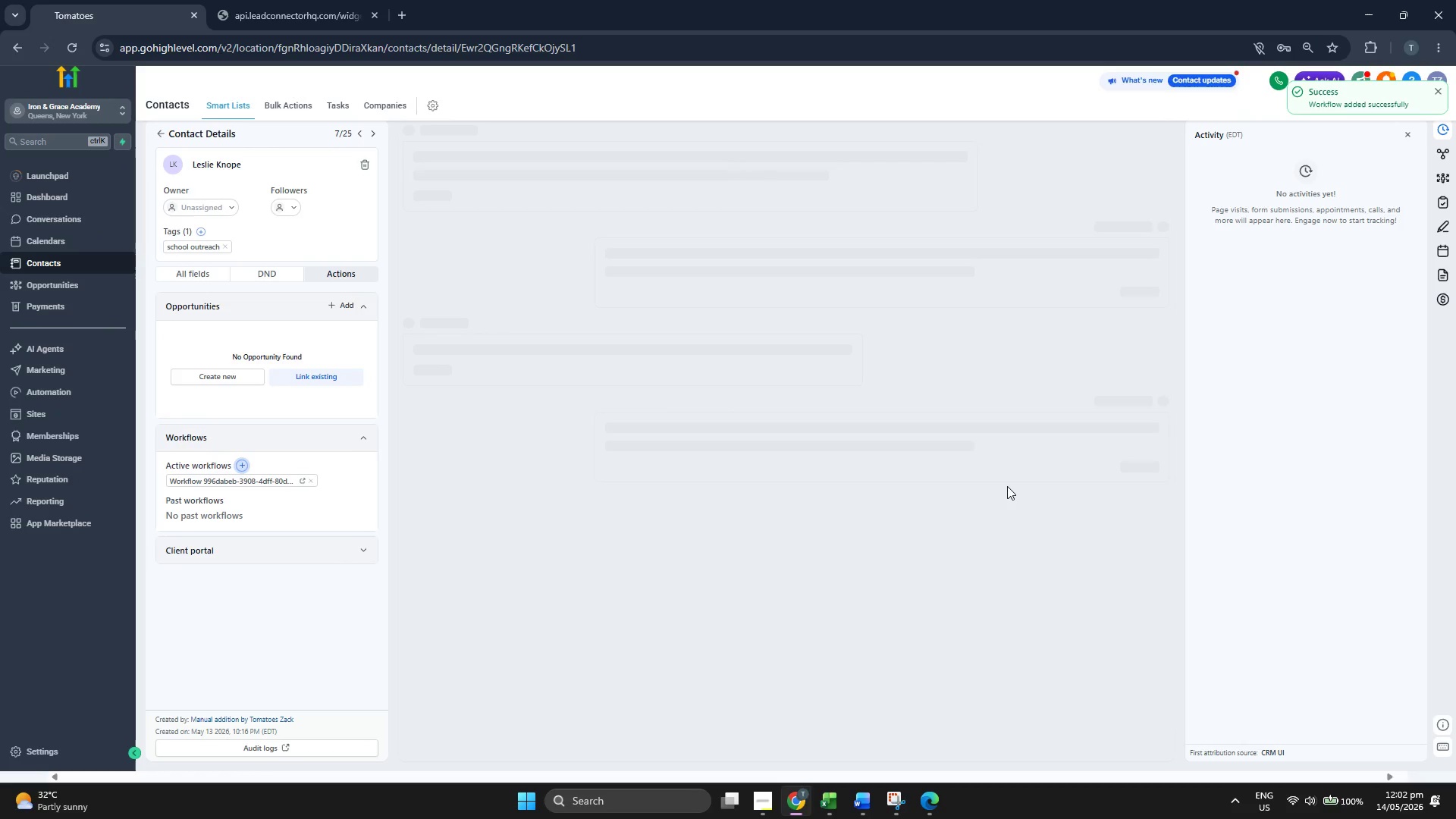 
double_click([155, 133])
 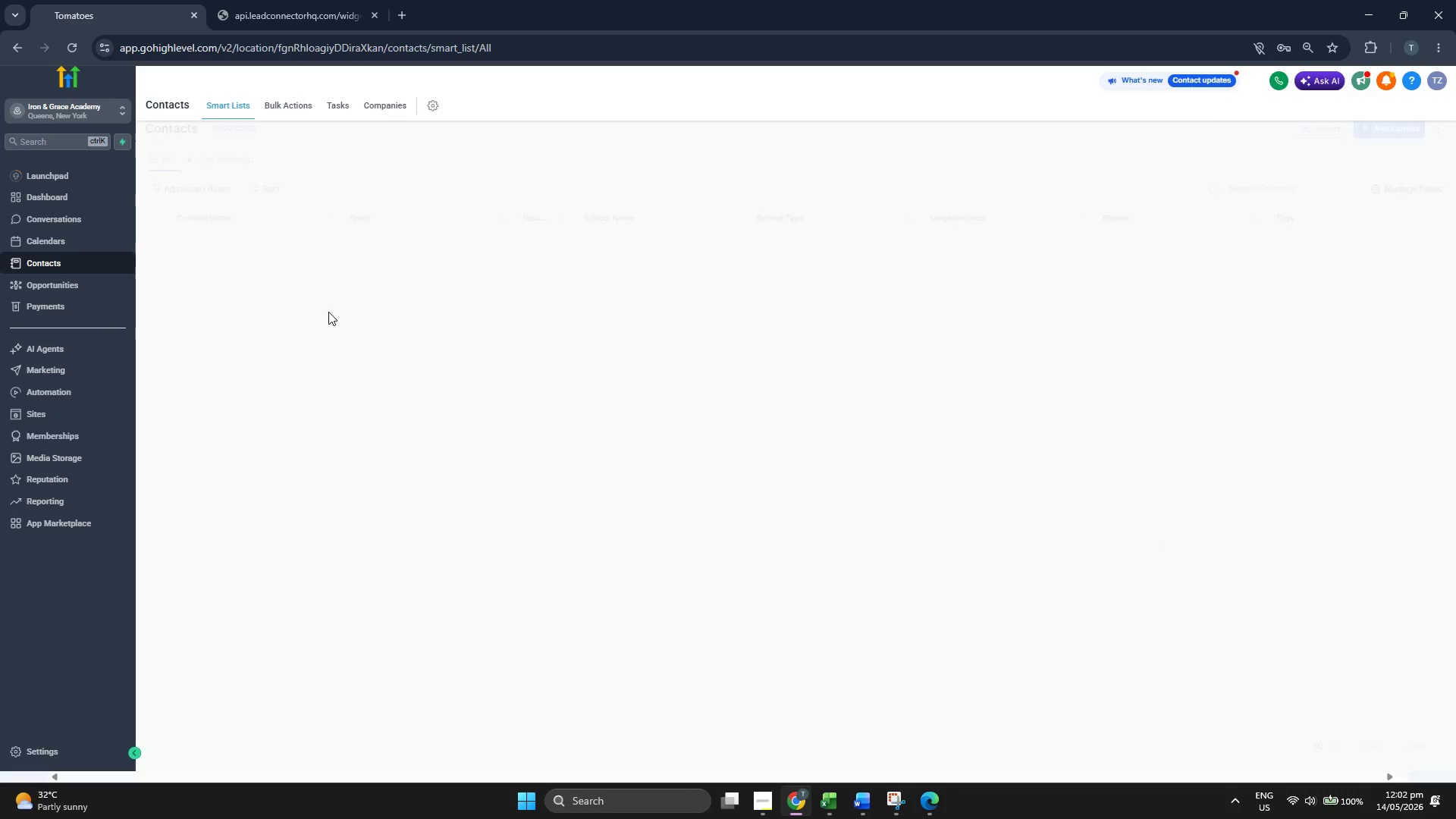 
mouse_move([241, 377])
 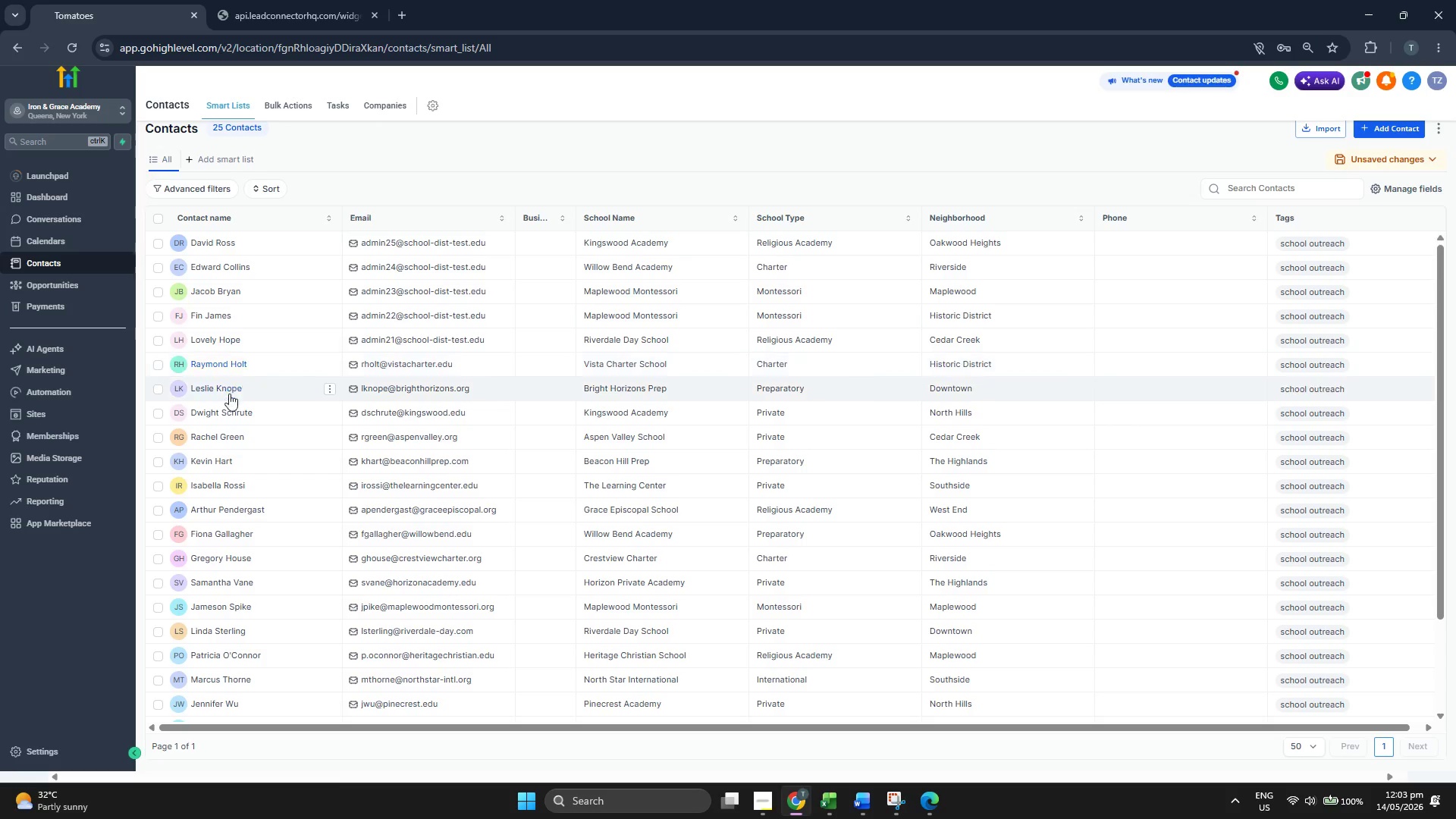 
left_click([224, 413])
 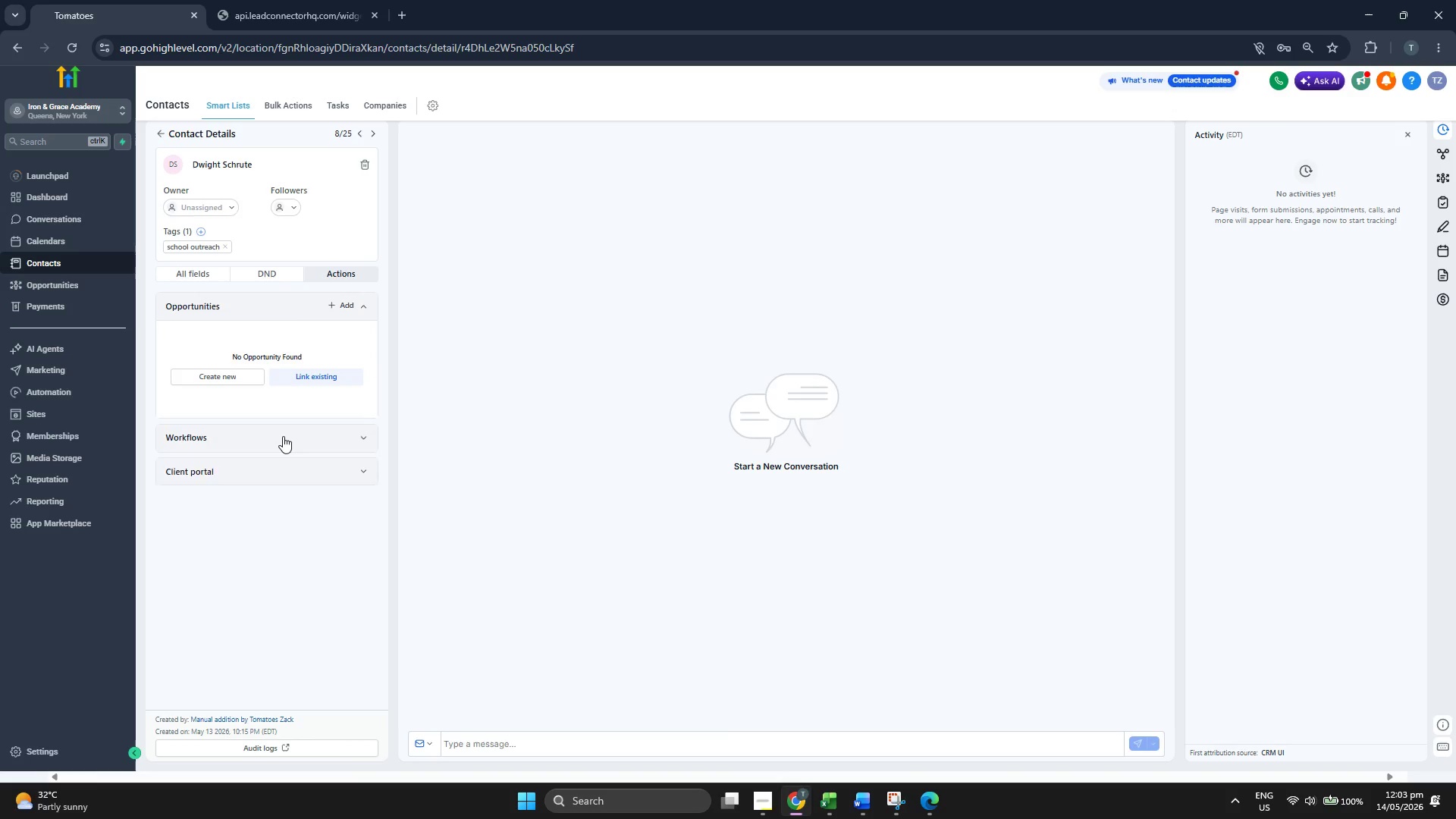 
left_click([243, 468])
 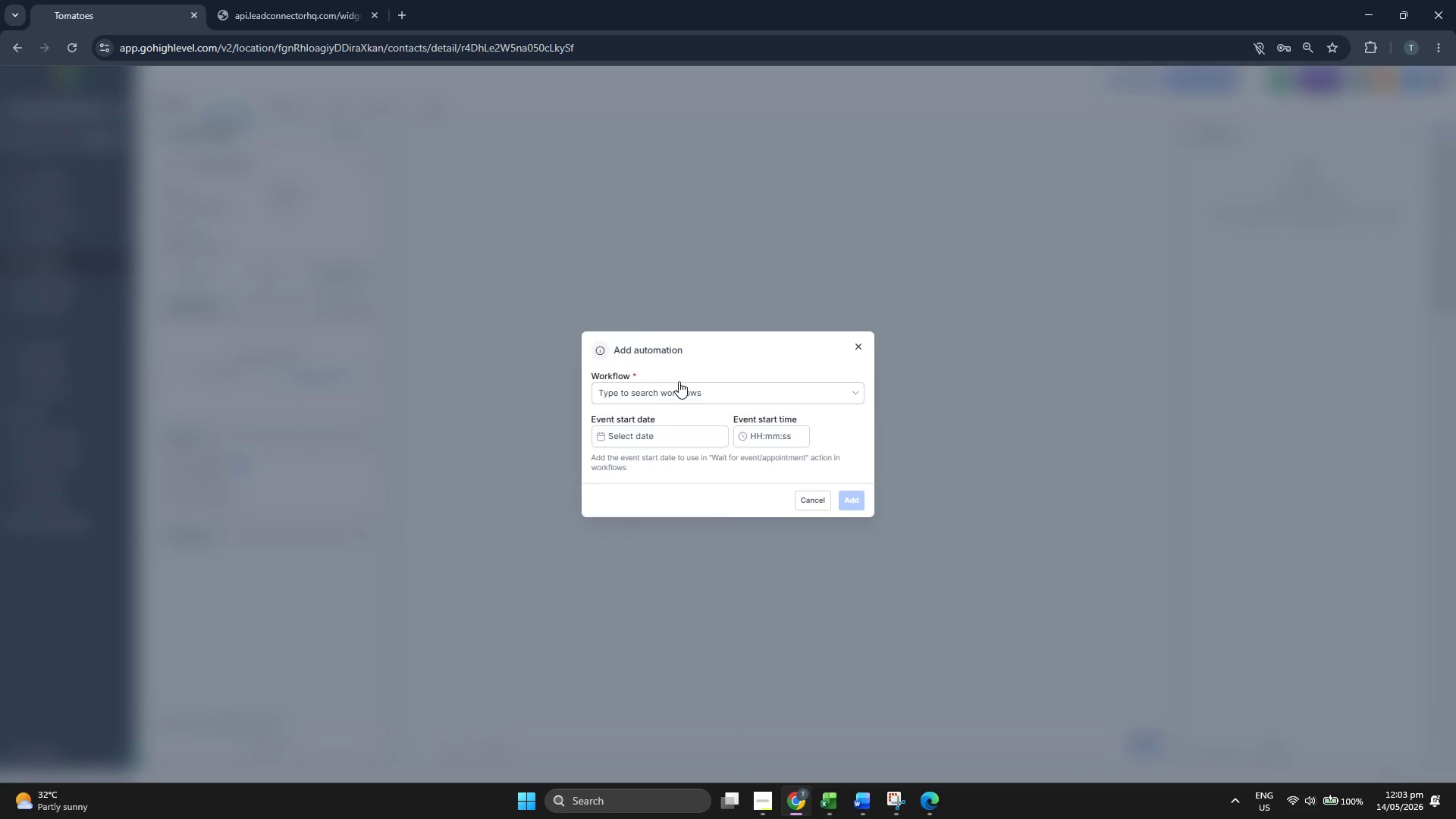 
left_click([685, 385])
 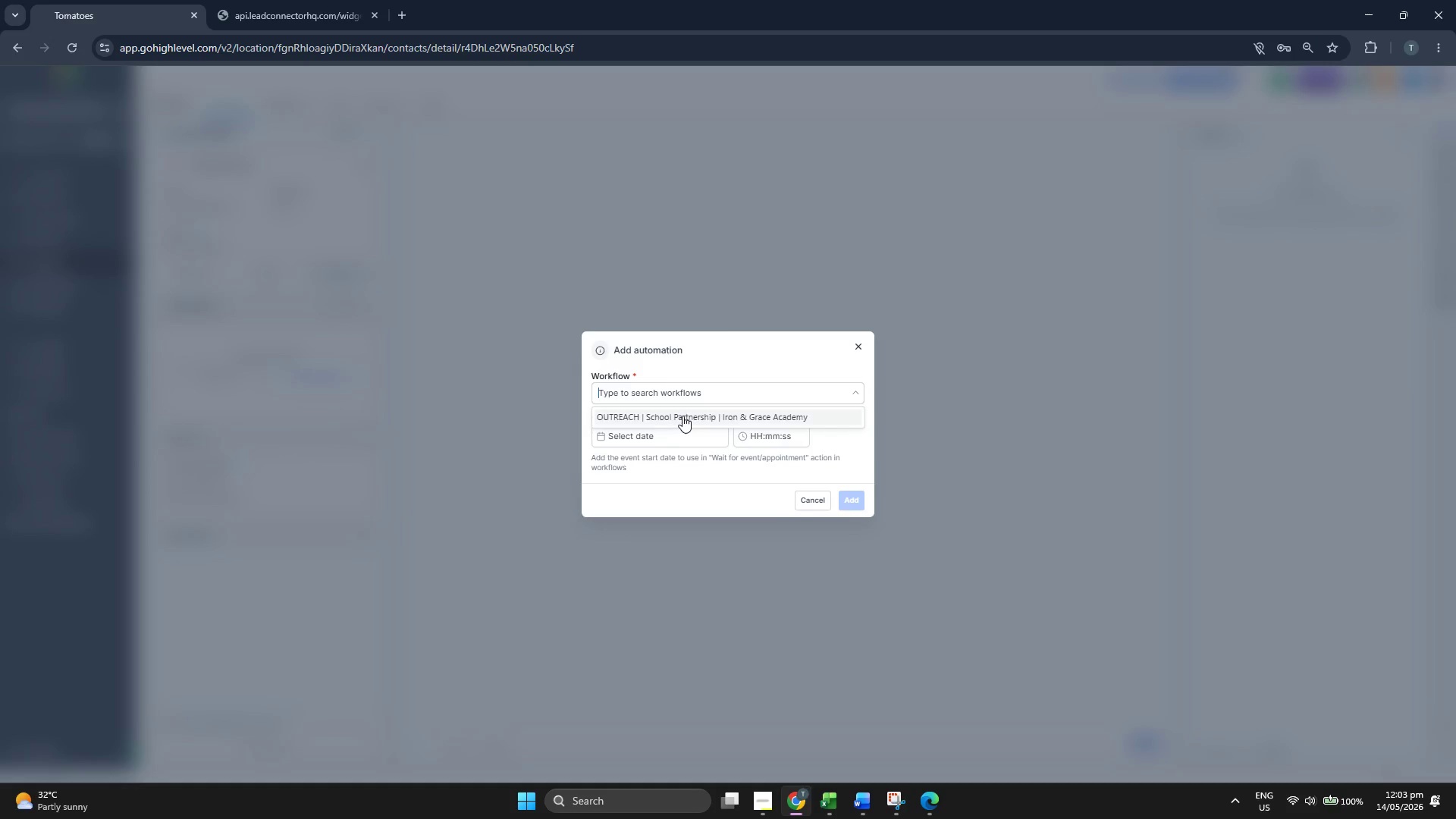 
left_click([682, 416])
 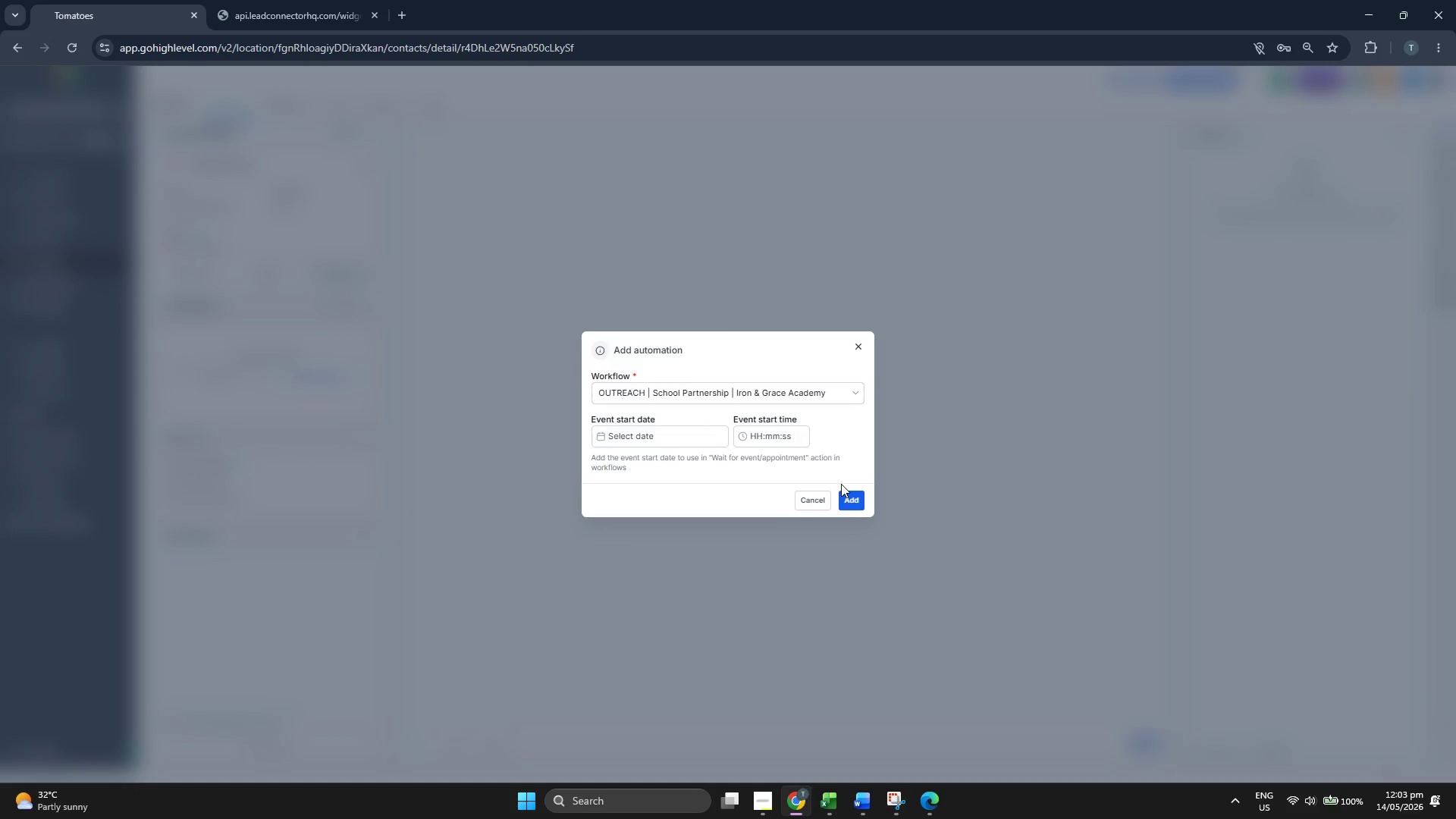 
left_click([852, 497])
 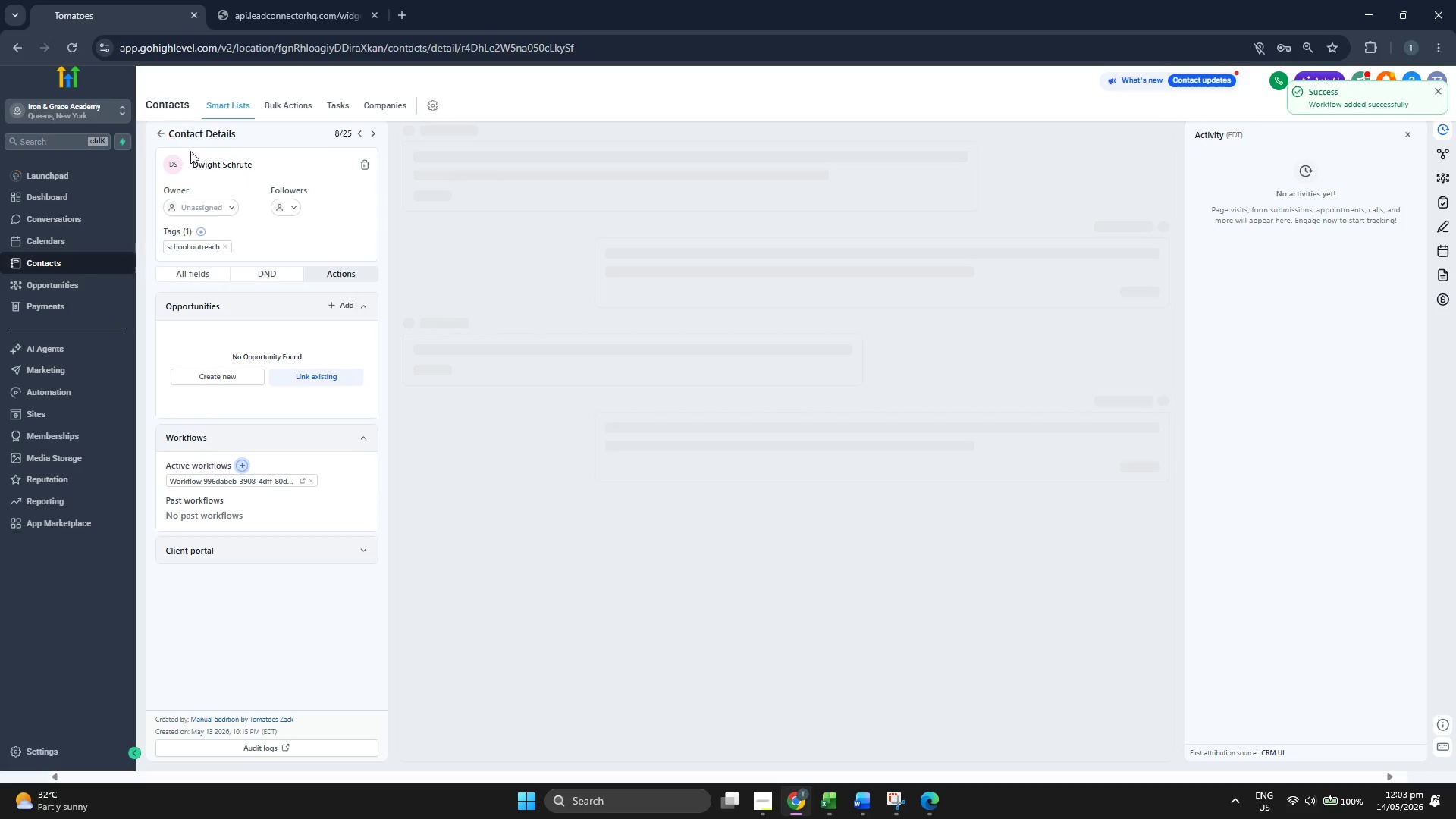 
left_click([161, 127])
 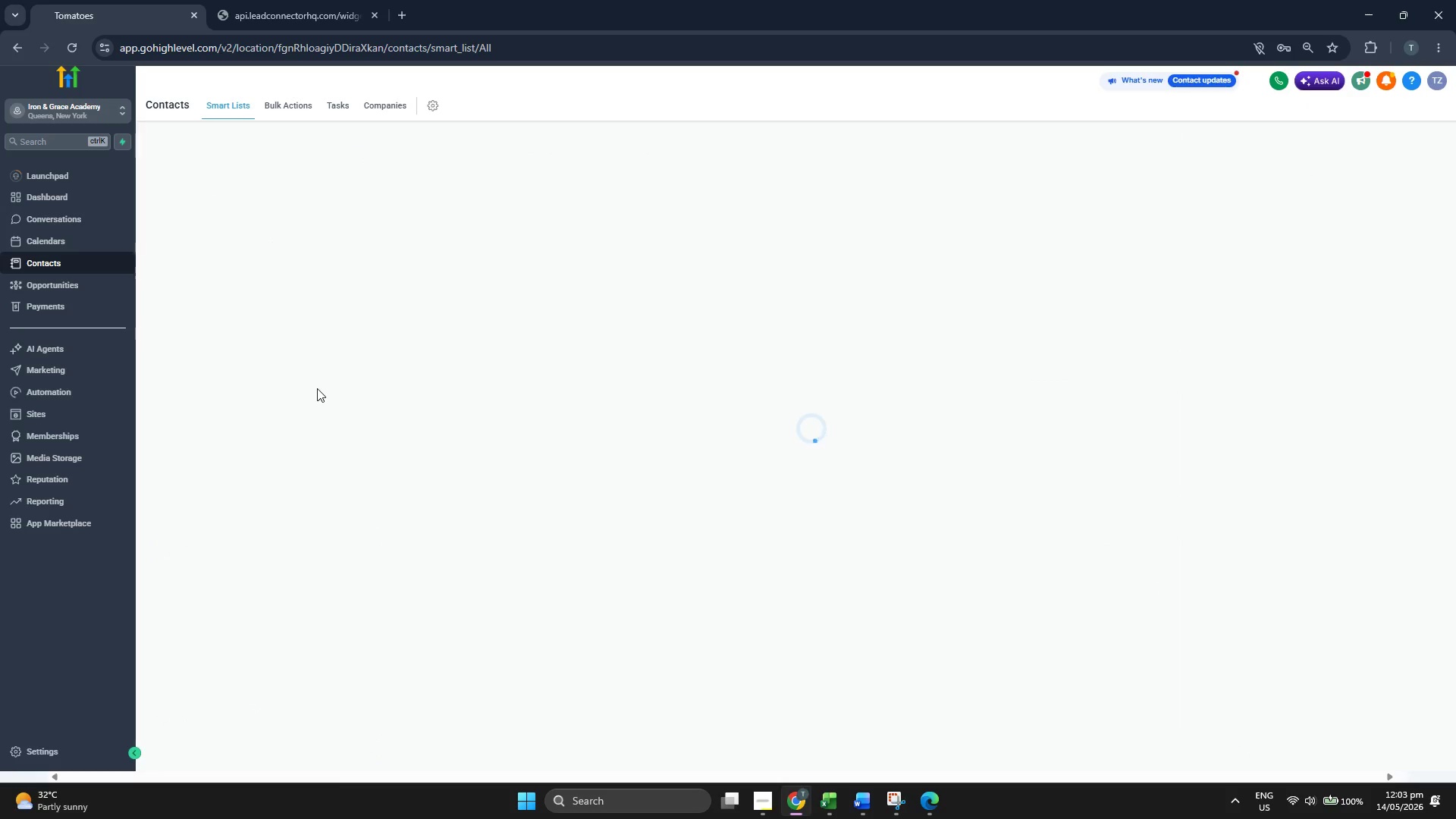 
mouse_move([240, 400])
 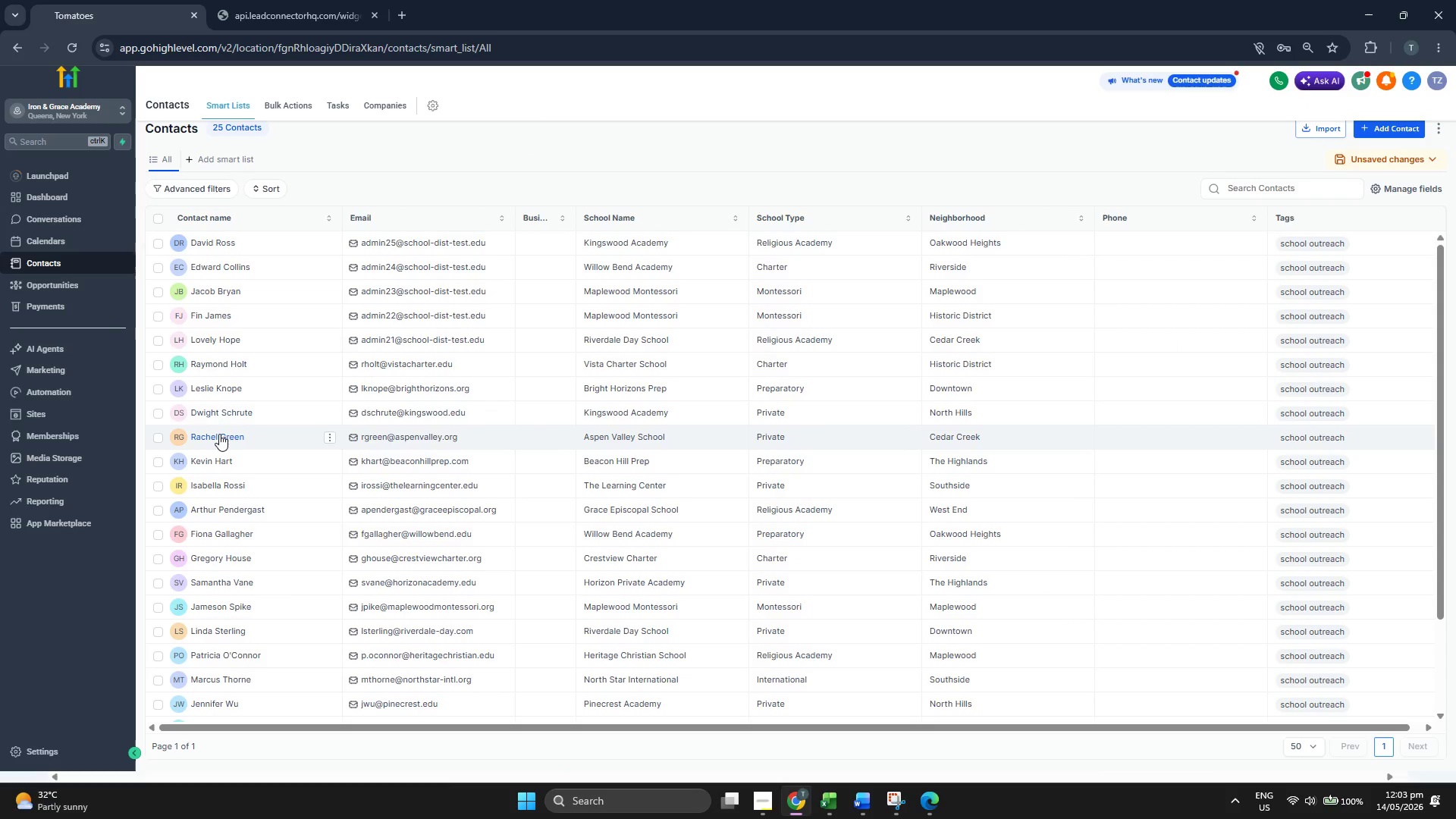 
left_click([219, 434])
 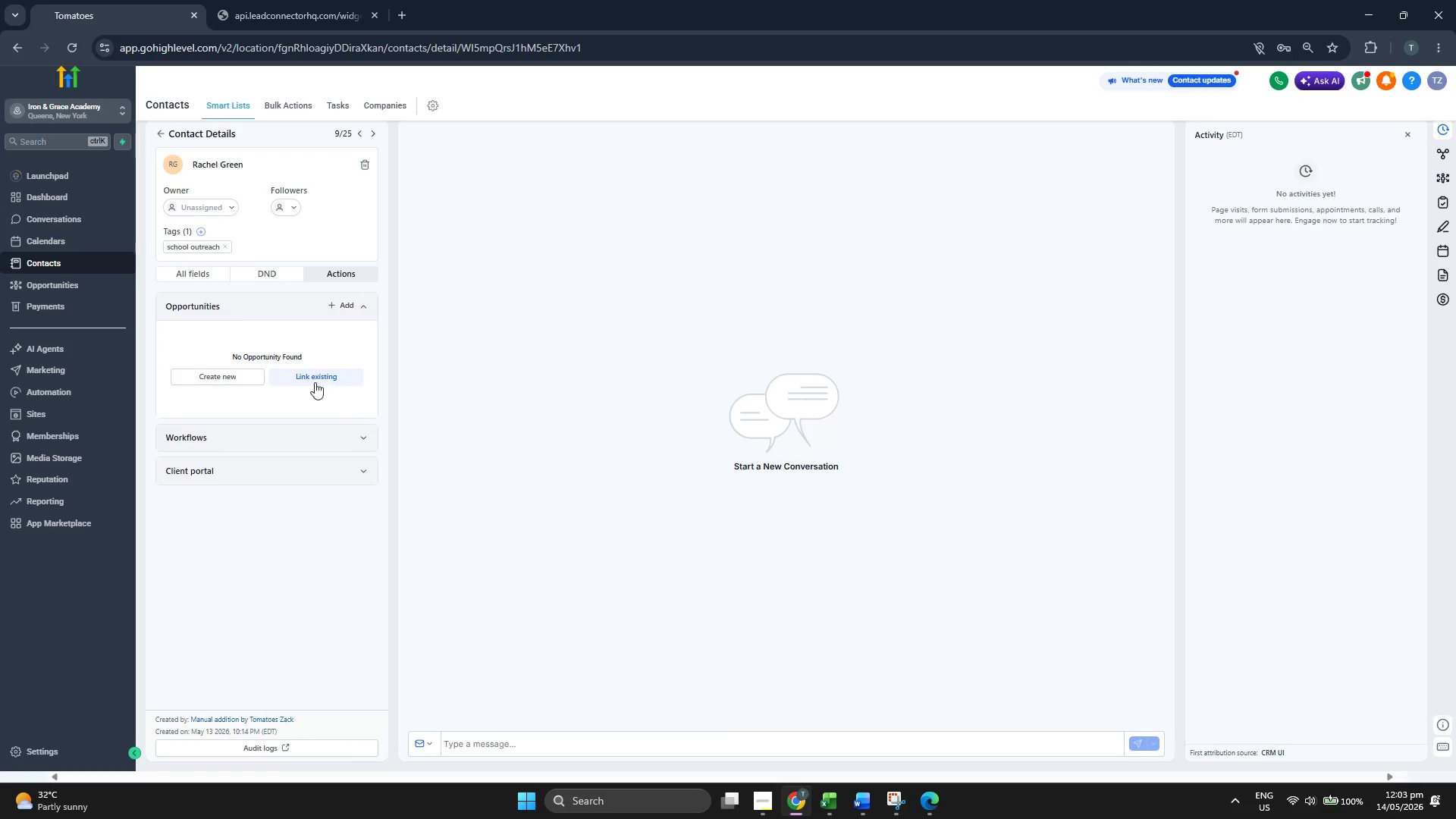 
left_click([243, 438])
 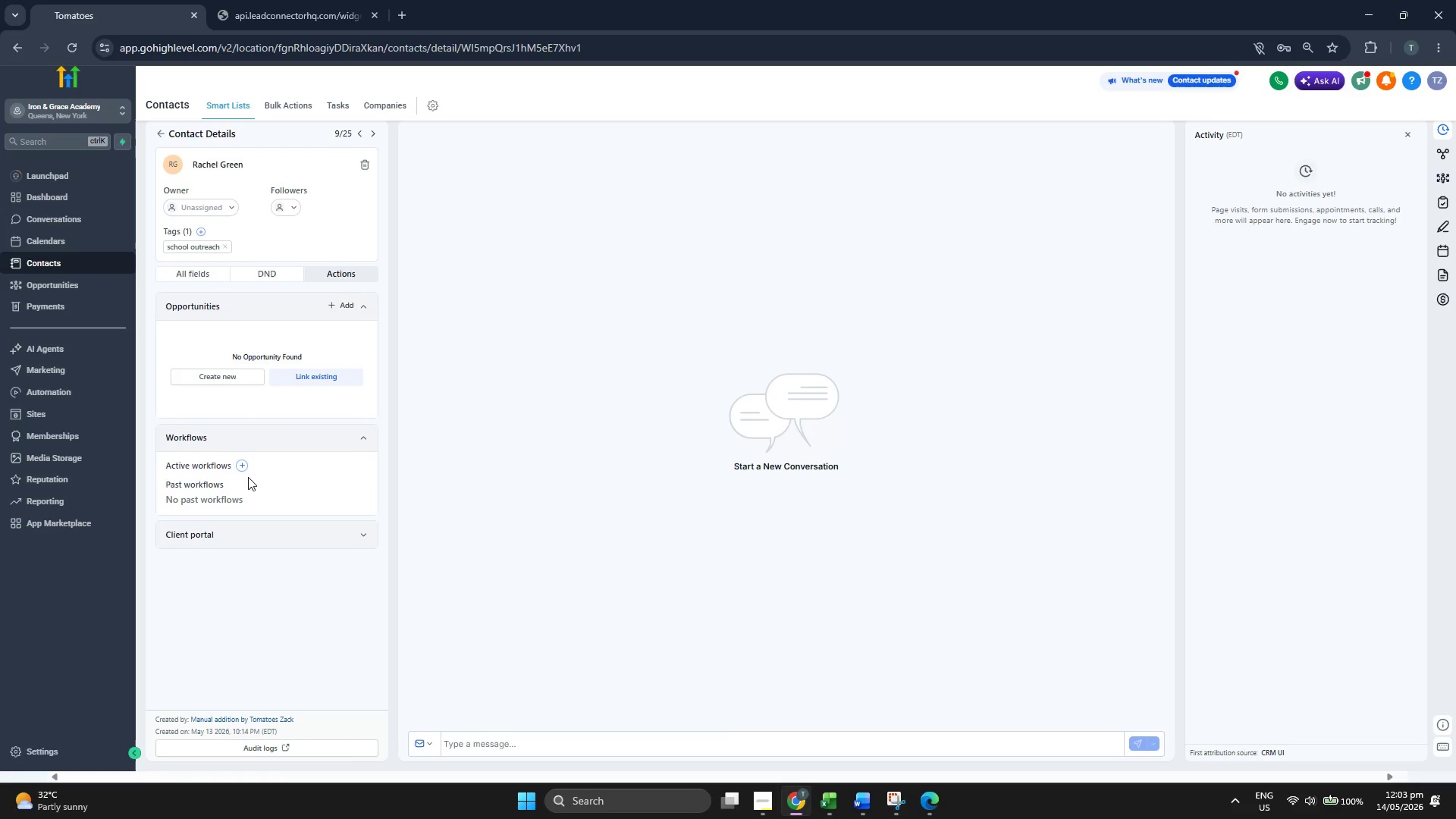 
left_click([246, 469])
 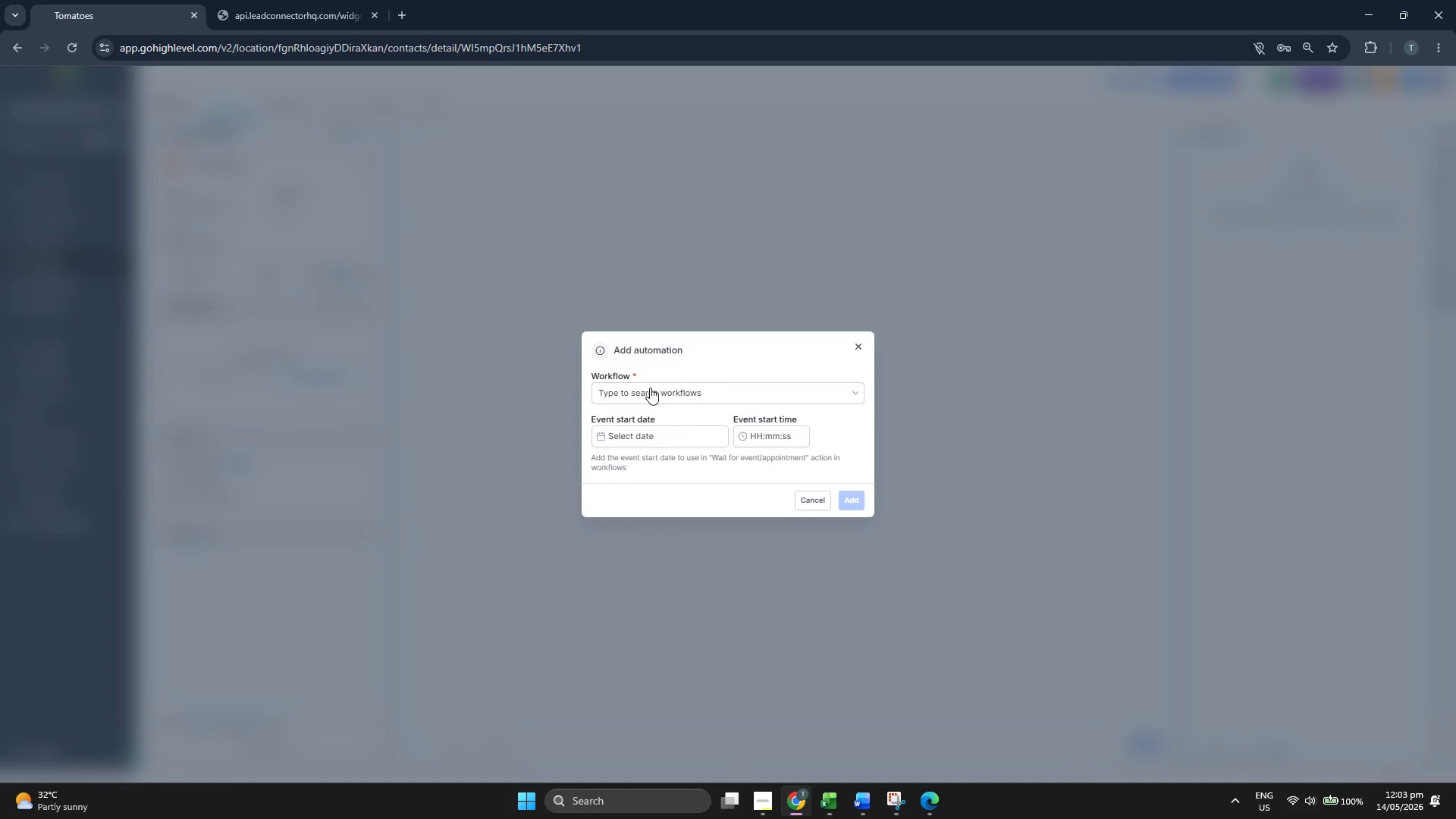 
left_click([662, 390])
 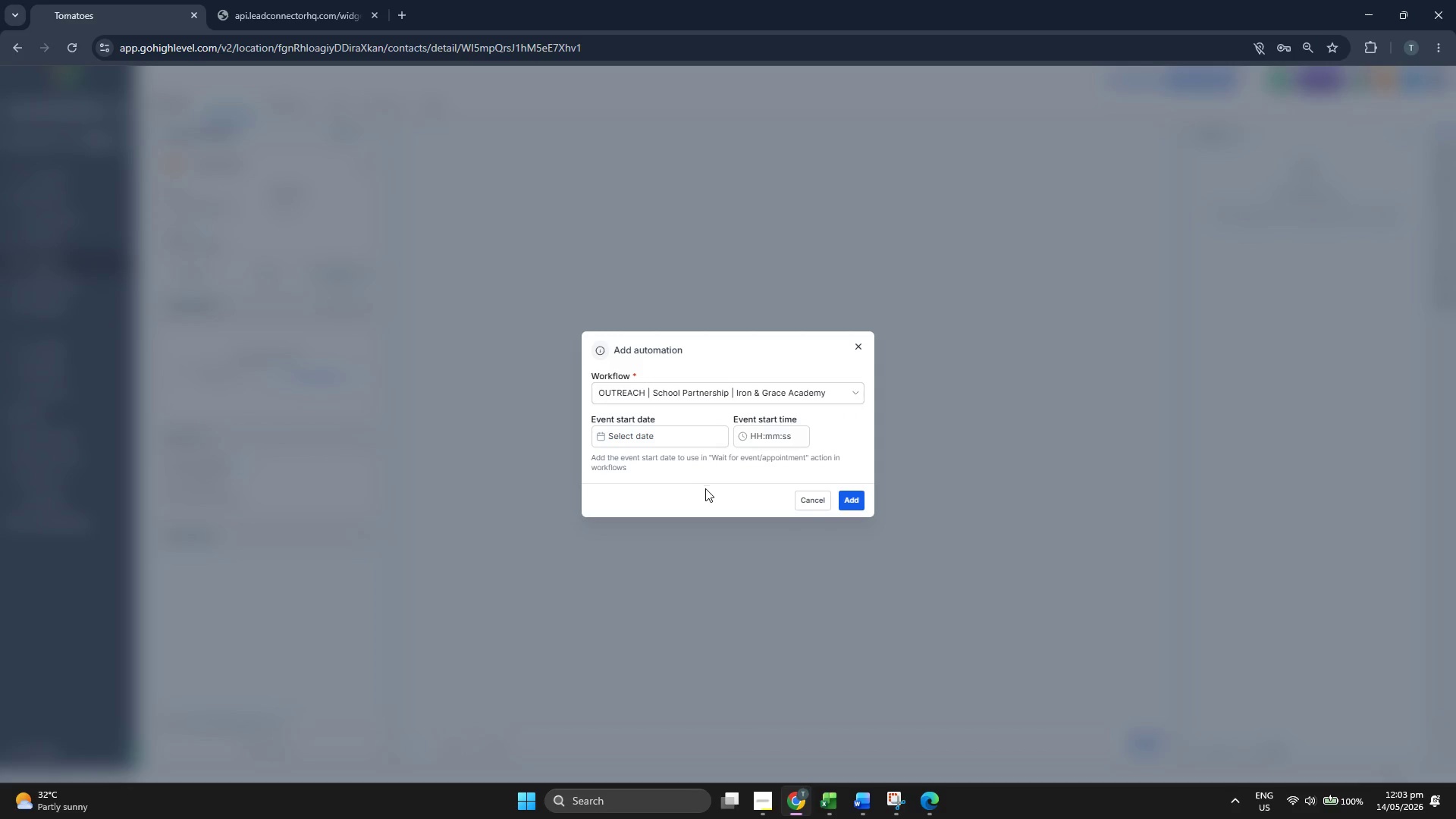 
triple_click([852, 498])
 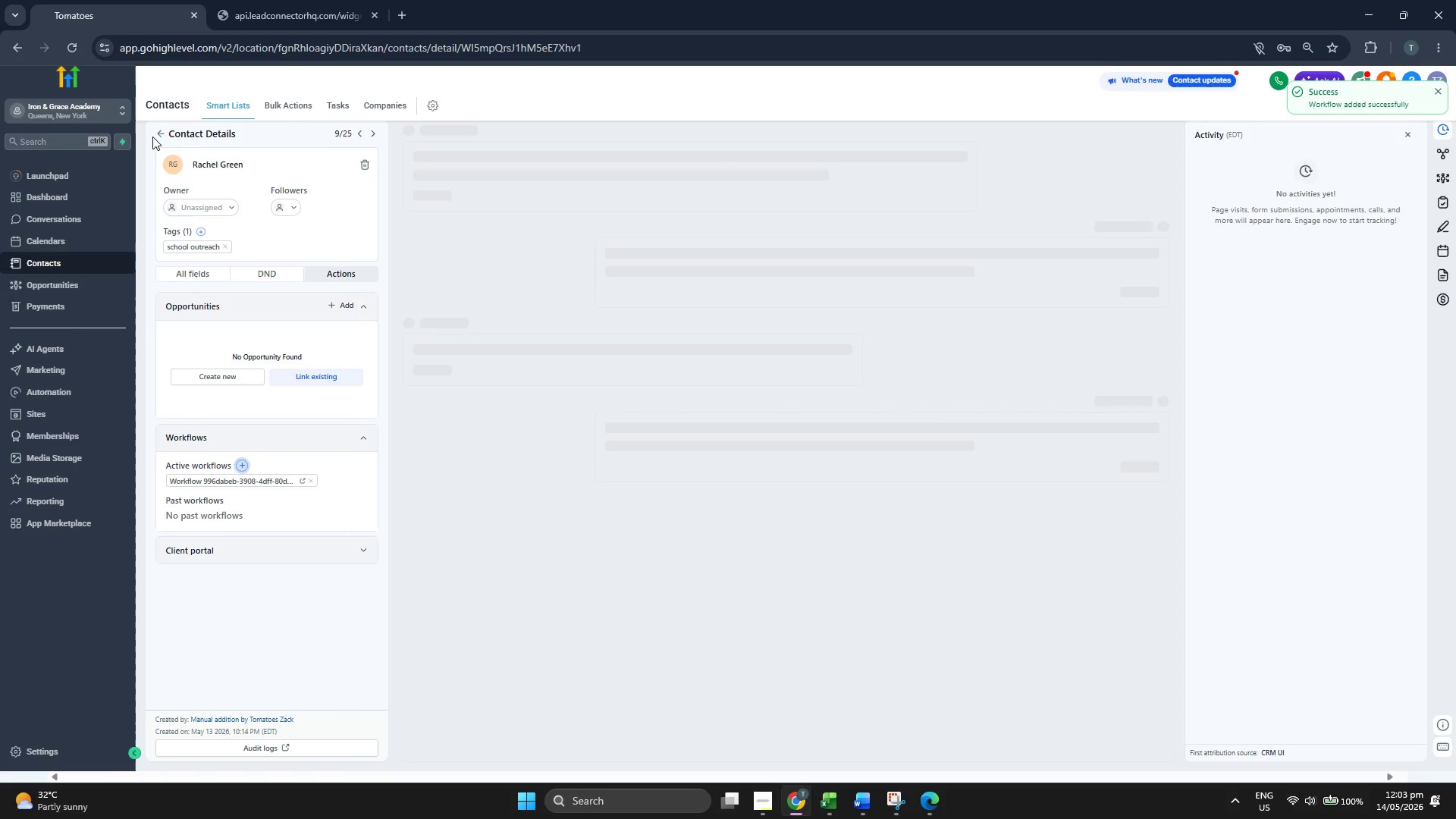 
left_click([156, 133])
 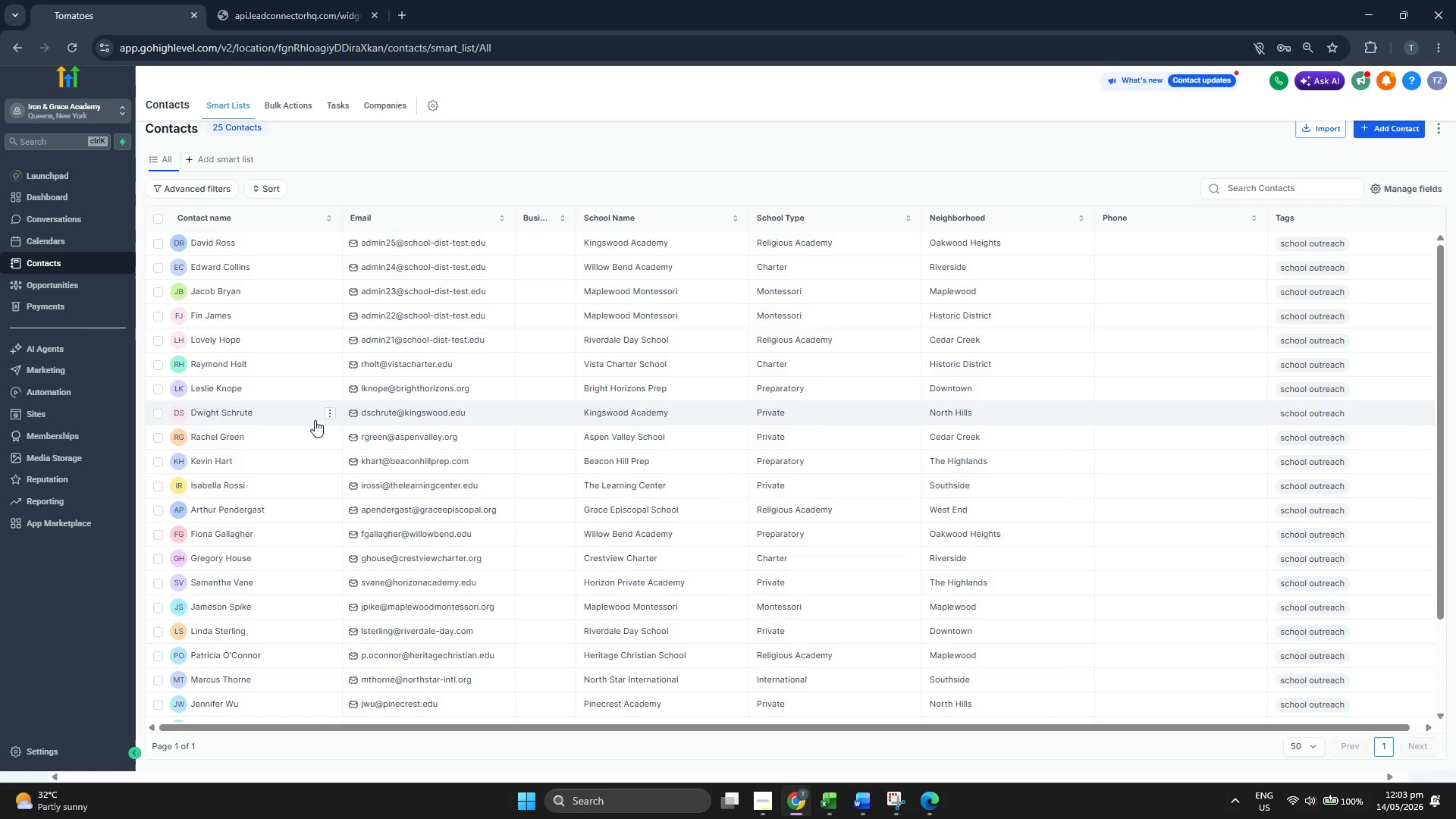 
left_click([223, 460])
 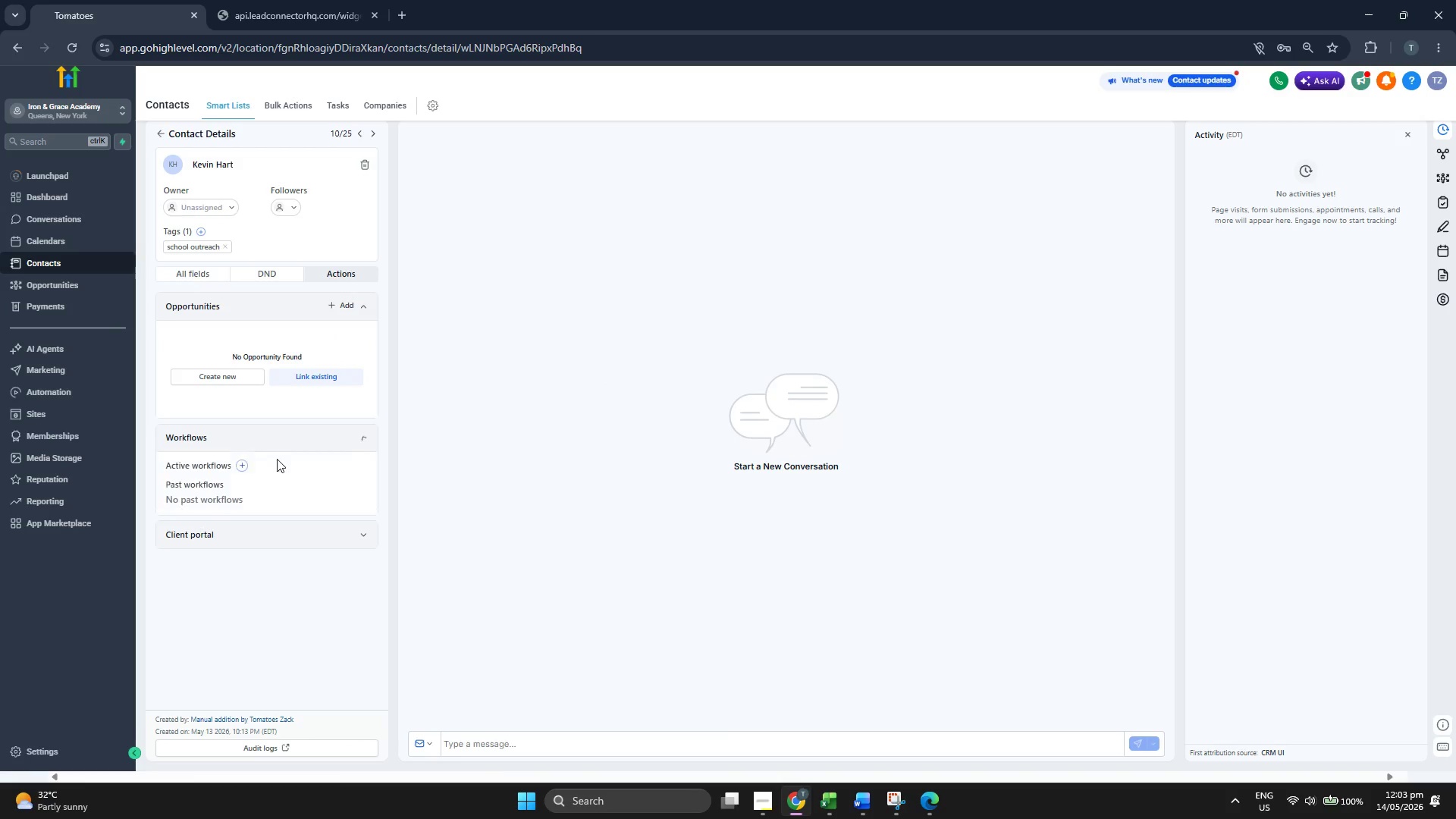 
double_click([243, 461])
 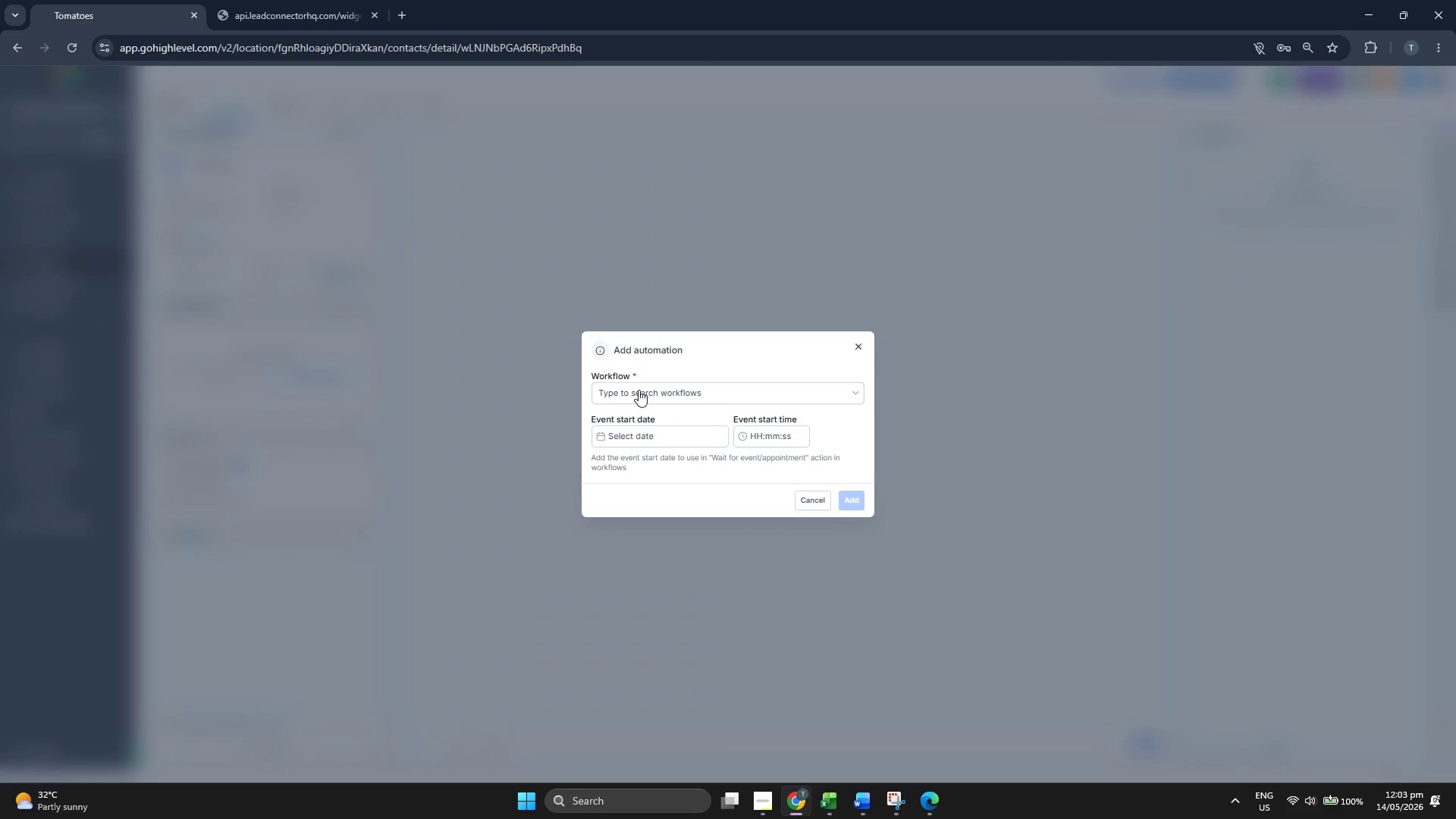 
left_click([642, 391])
 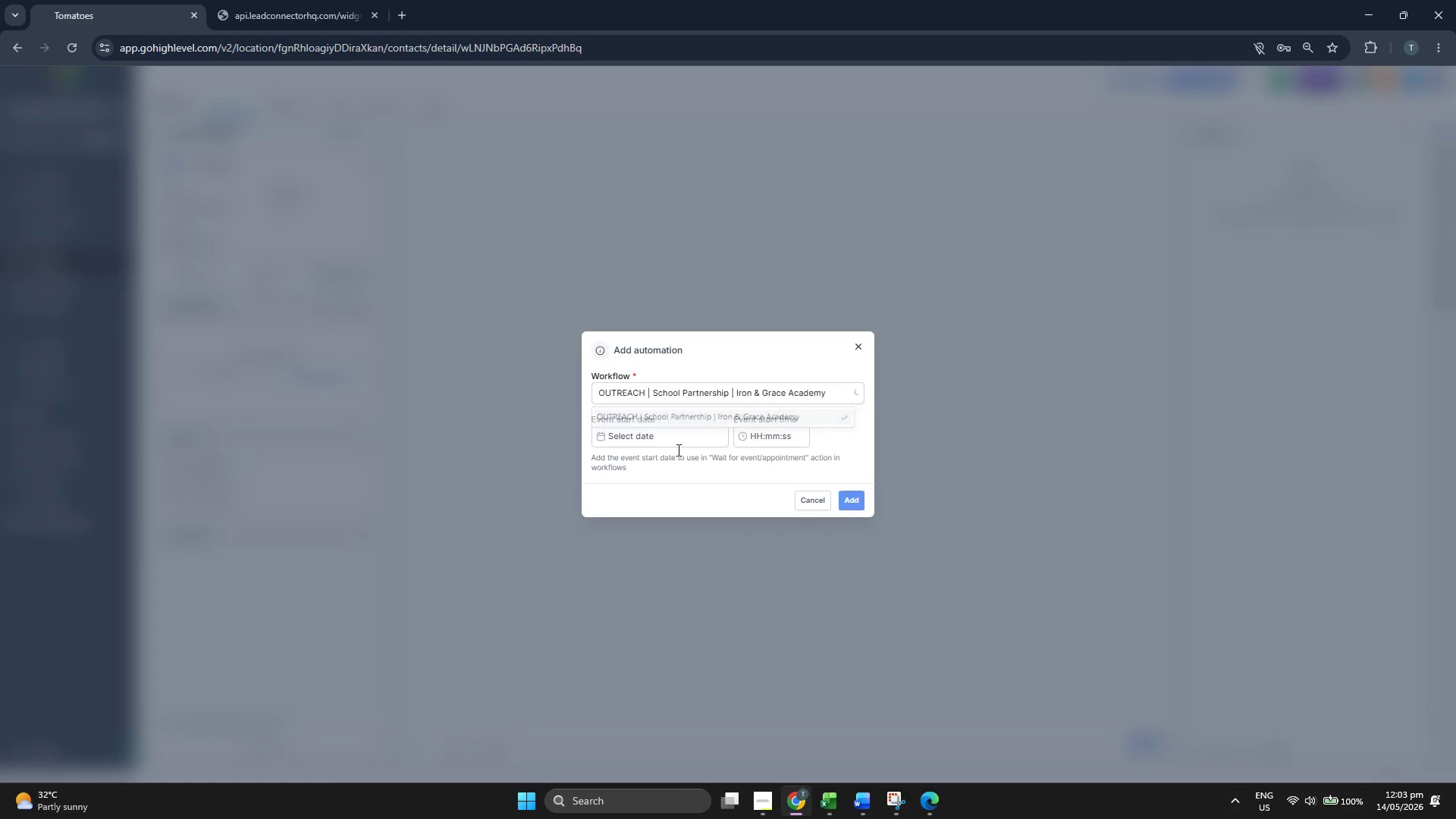 
double_click([697, 488])
 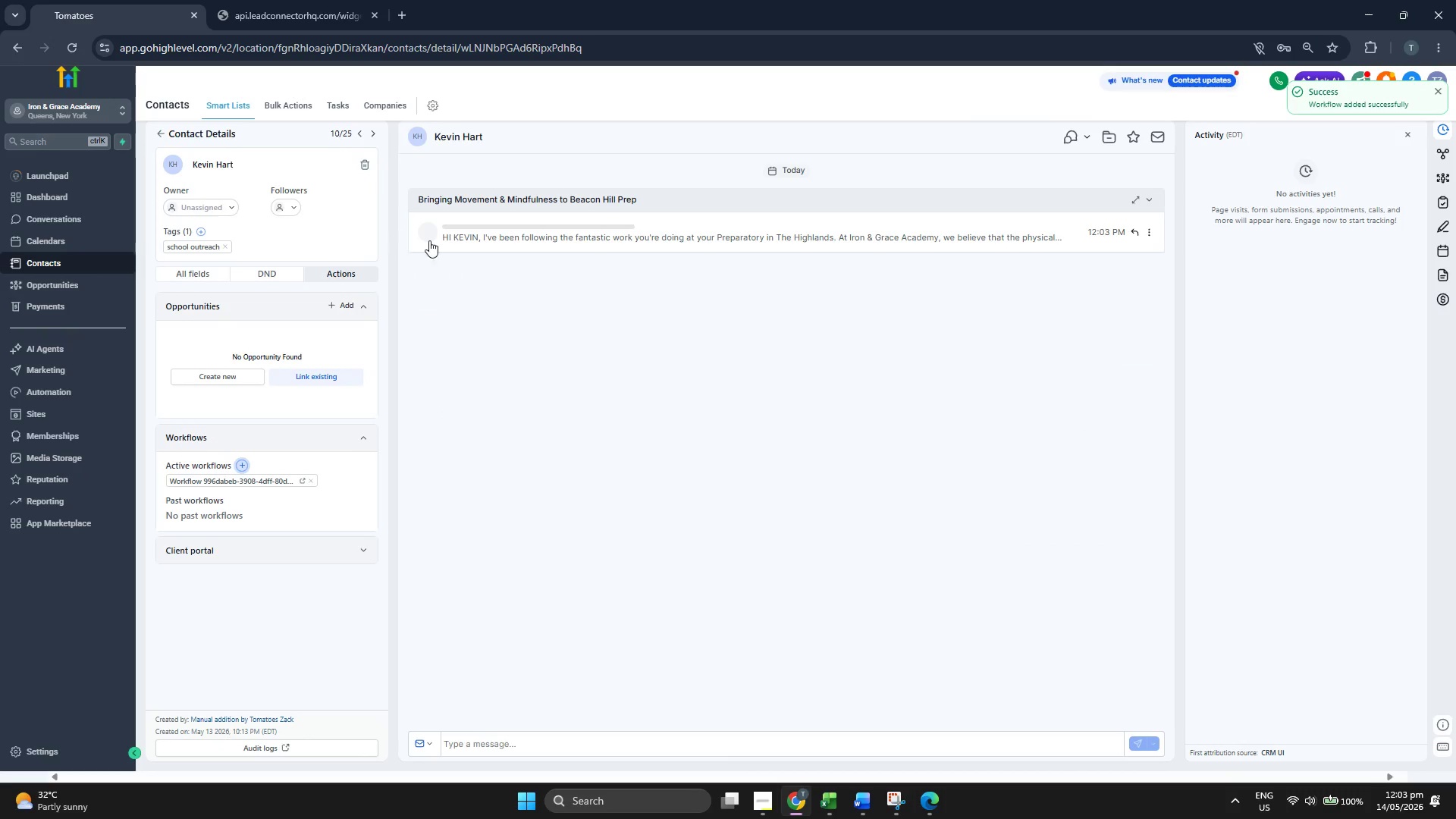 
wait(5.97)
 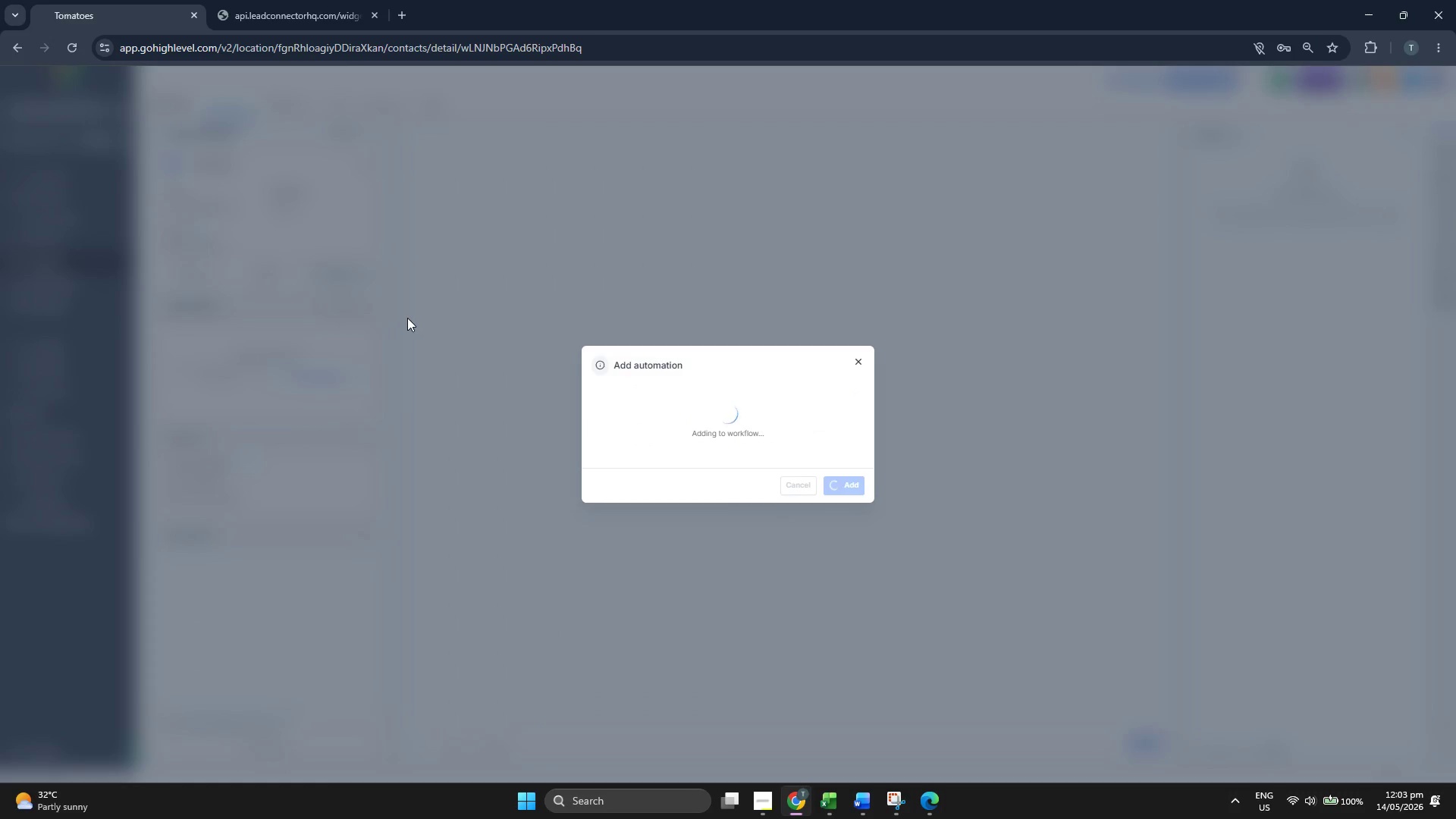 
left_click([160, 134])
 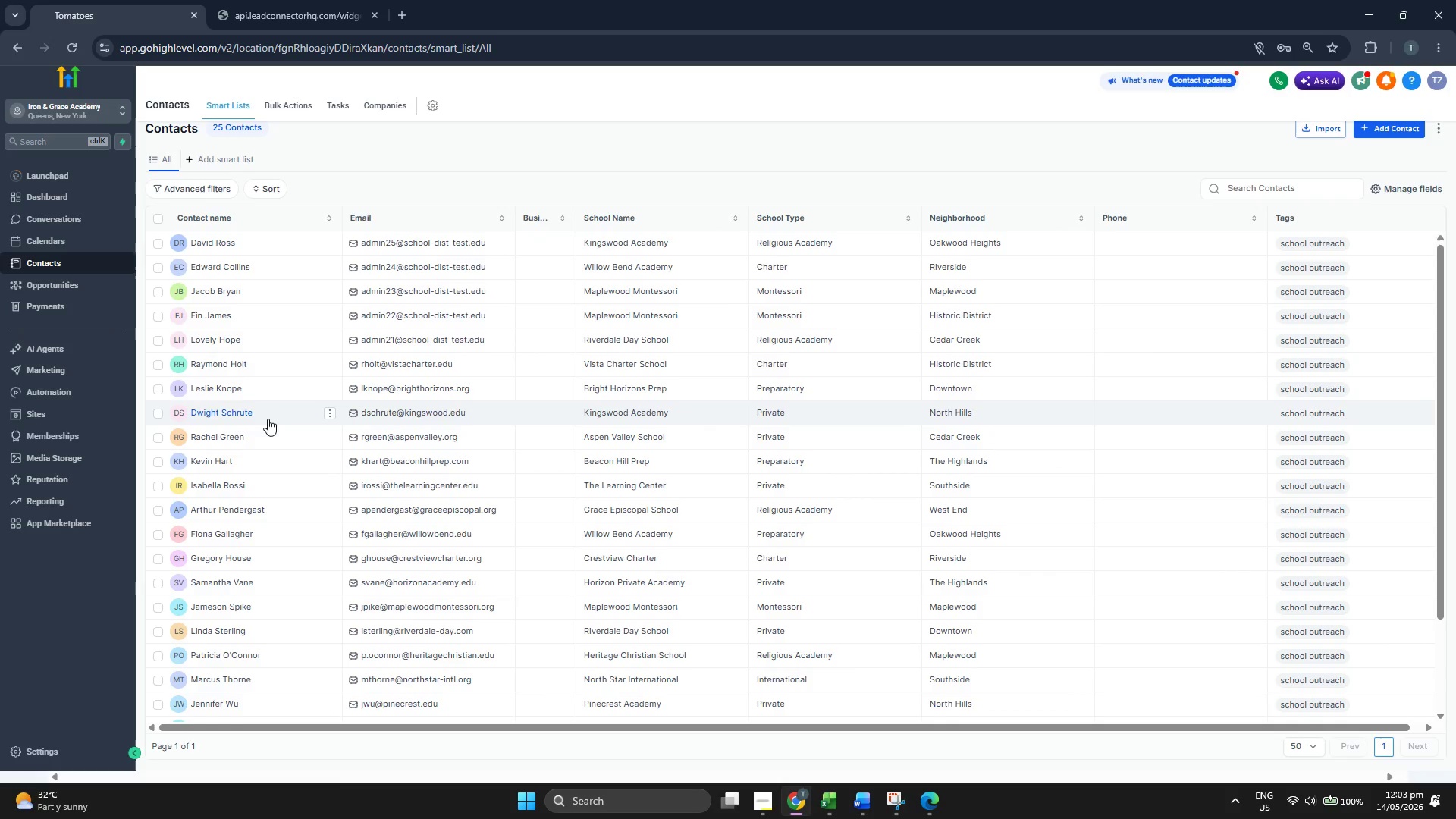 
left_click([234, 482])
 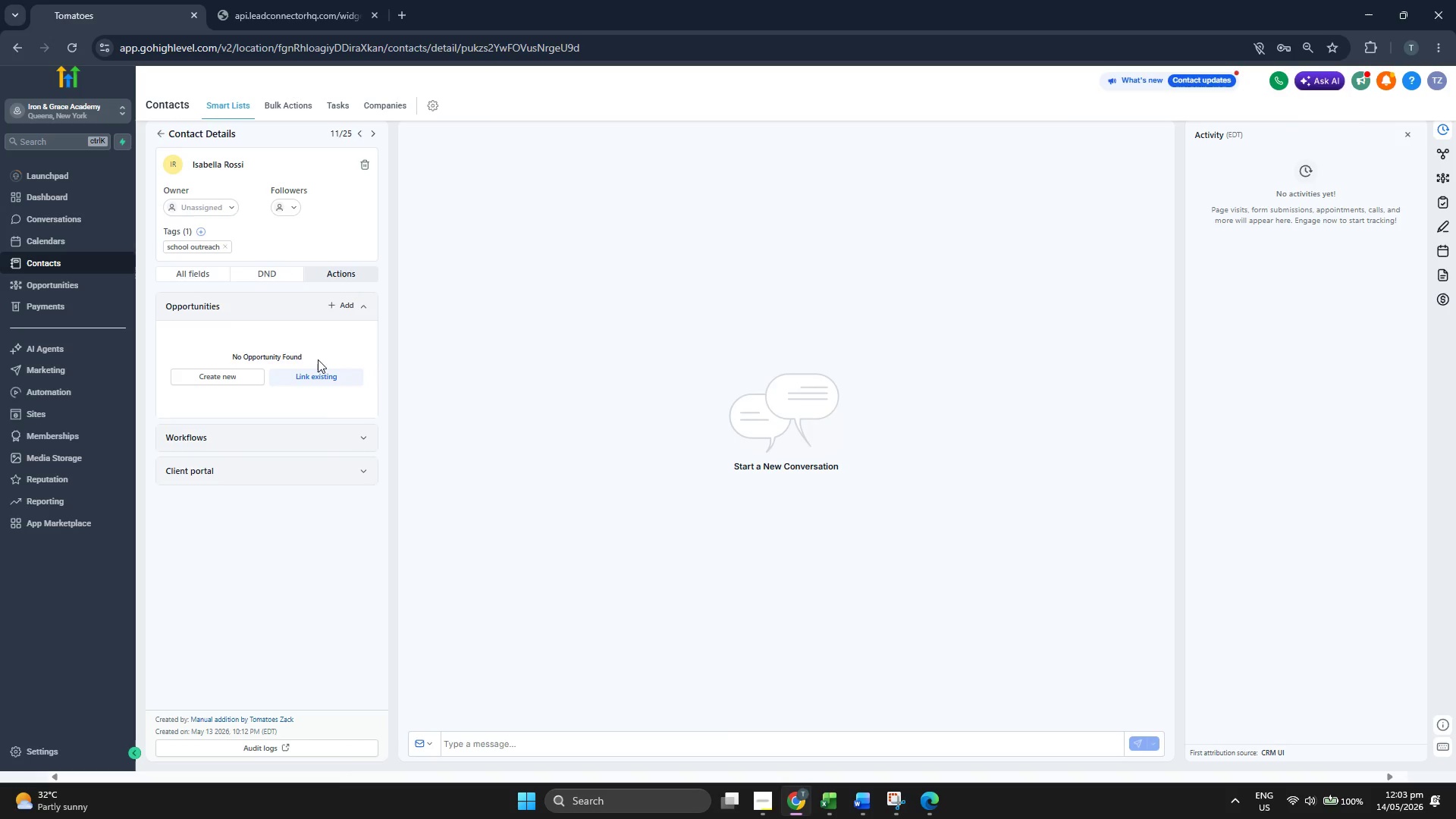 
left_click([299, 443])
 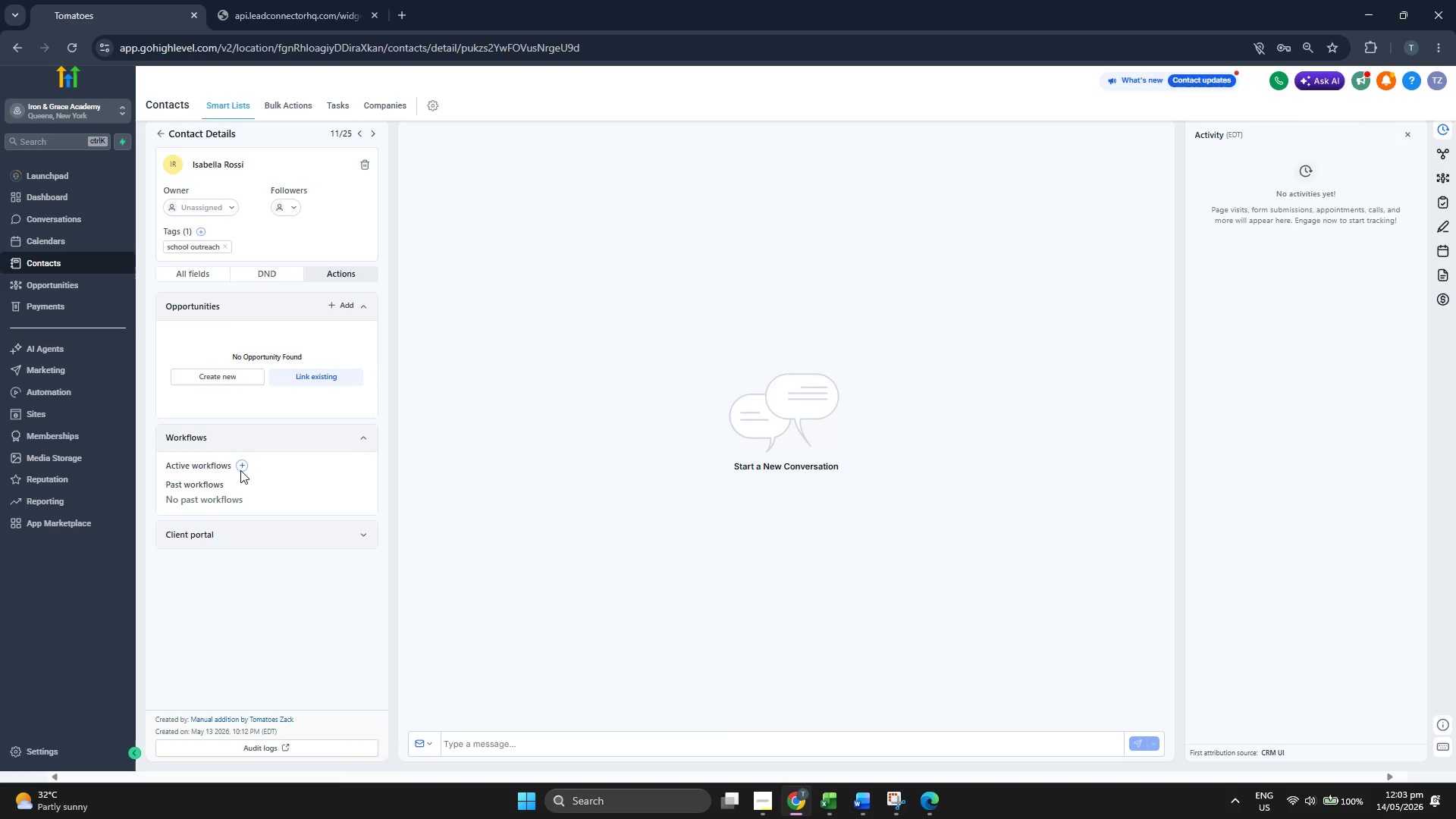 
left_click([240, 467])
 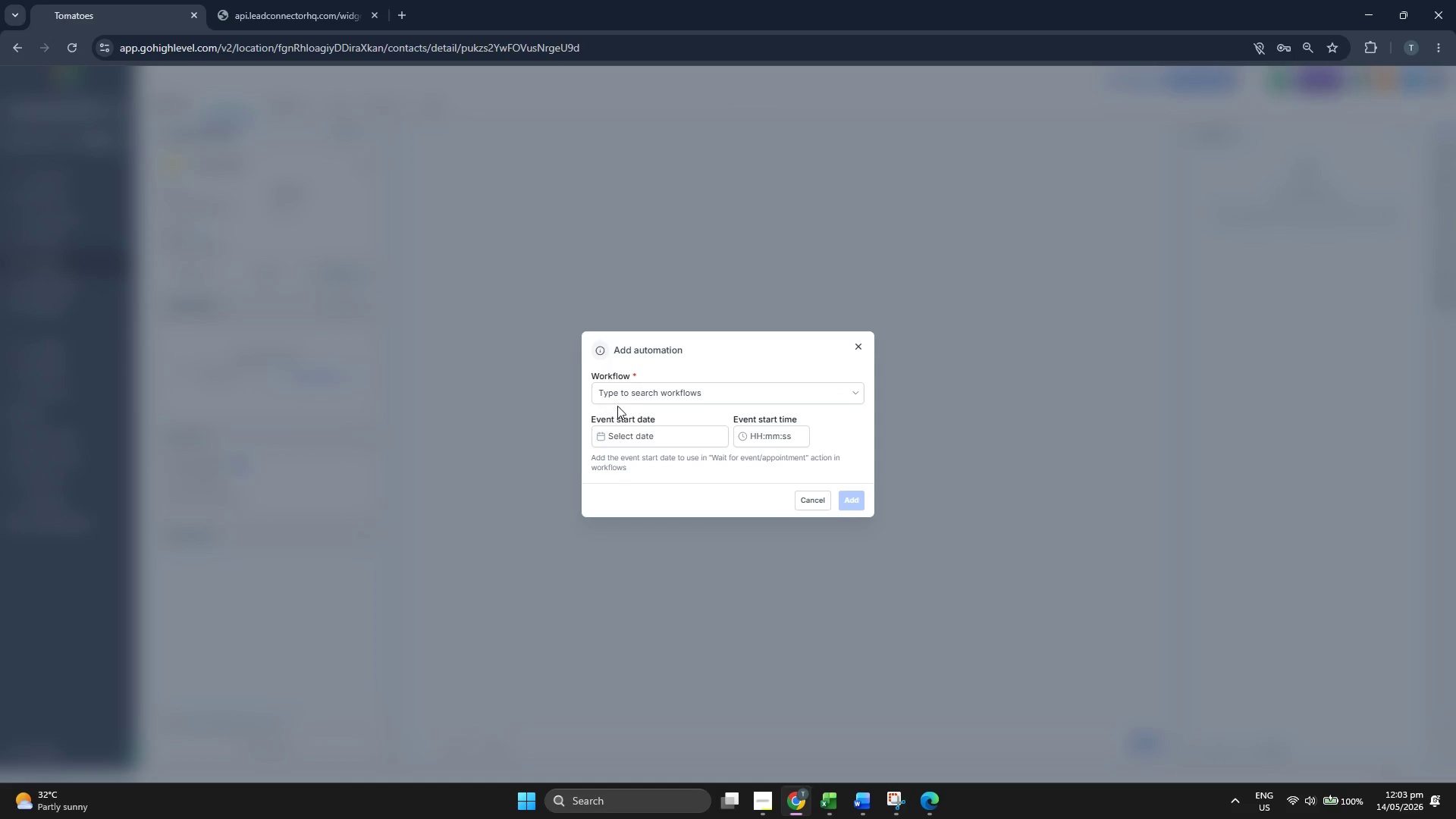 
left_click([638, 395])
 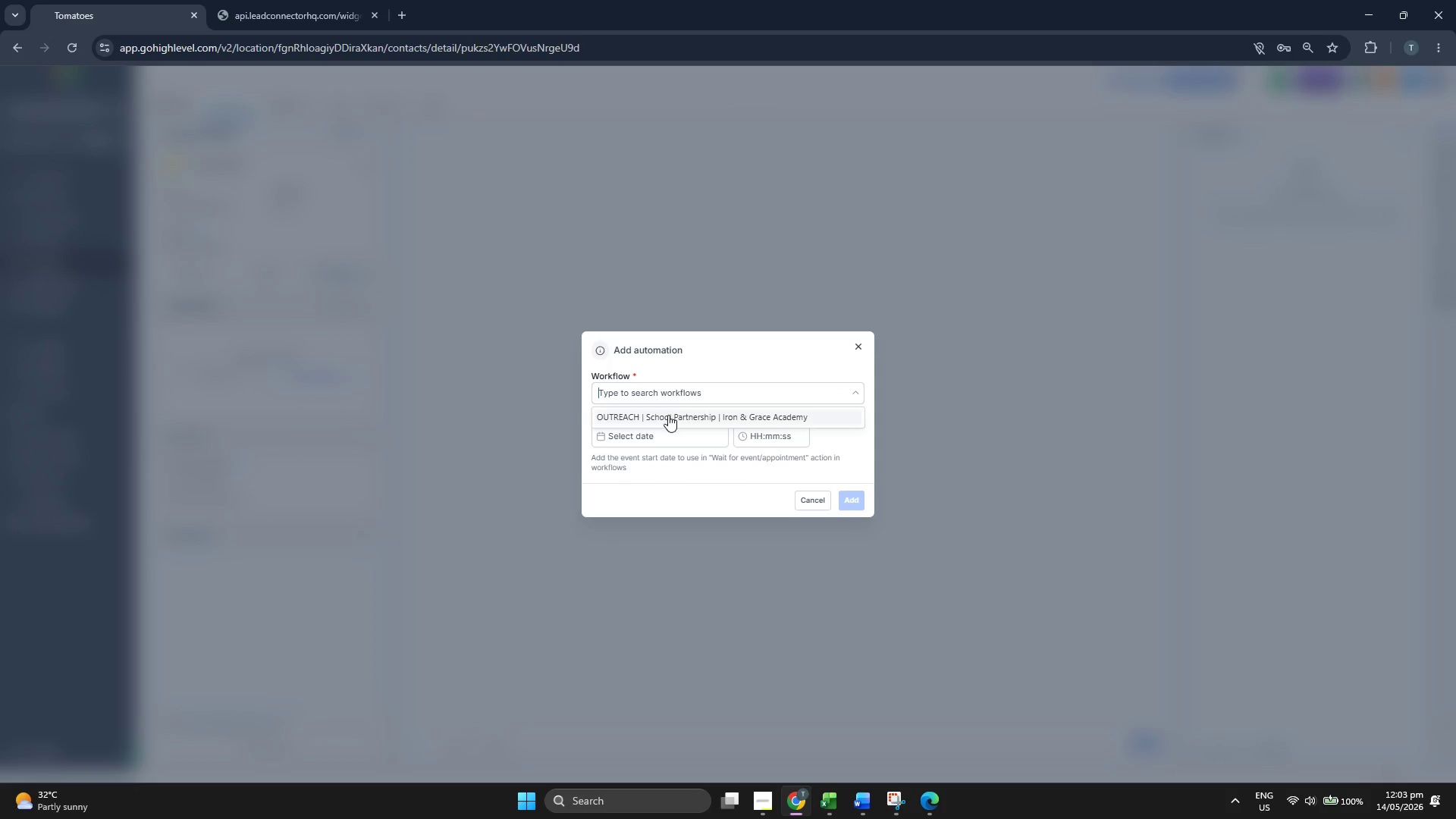 
left_click([668, 415])
 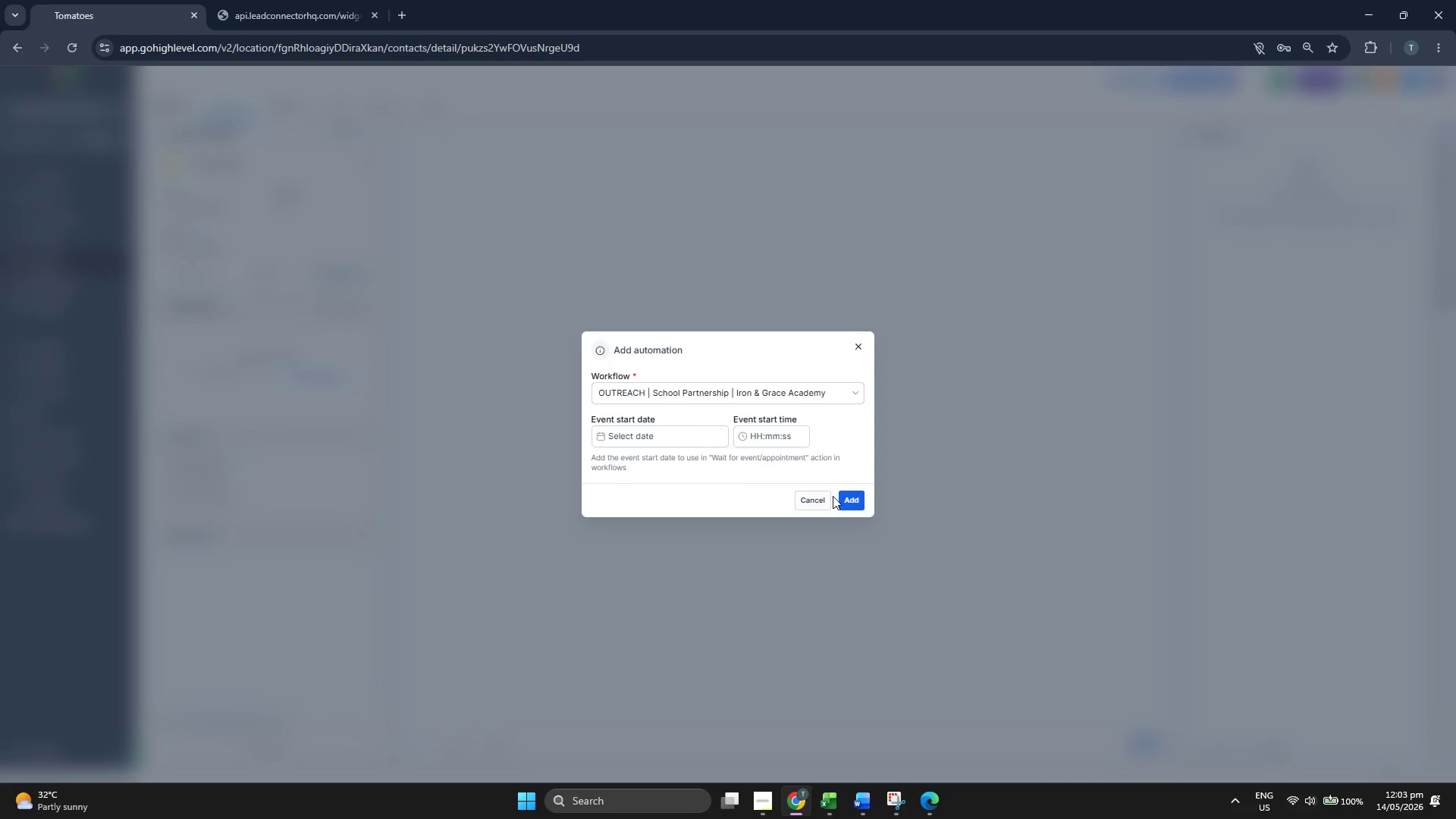 
left_click([845, 497])
 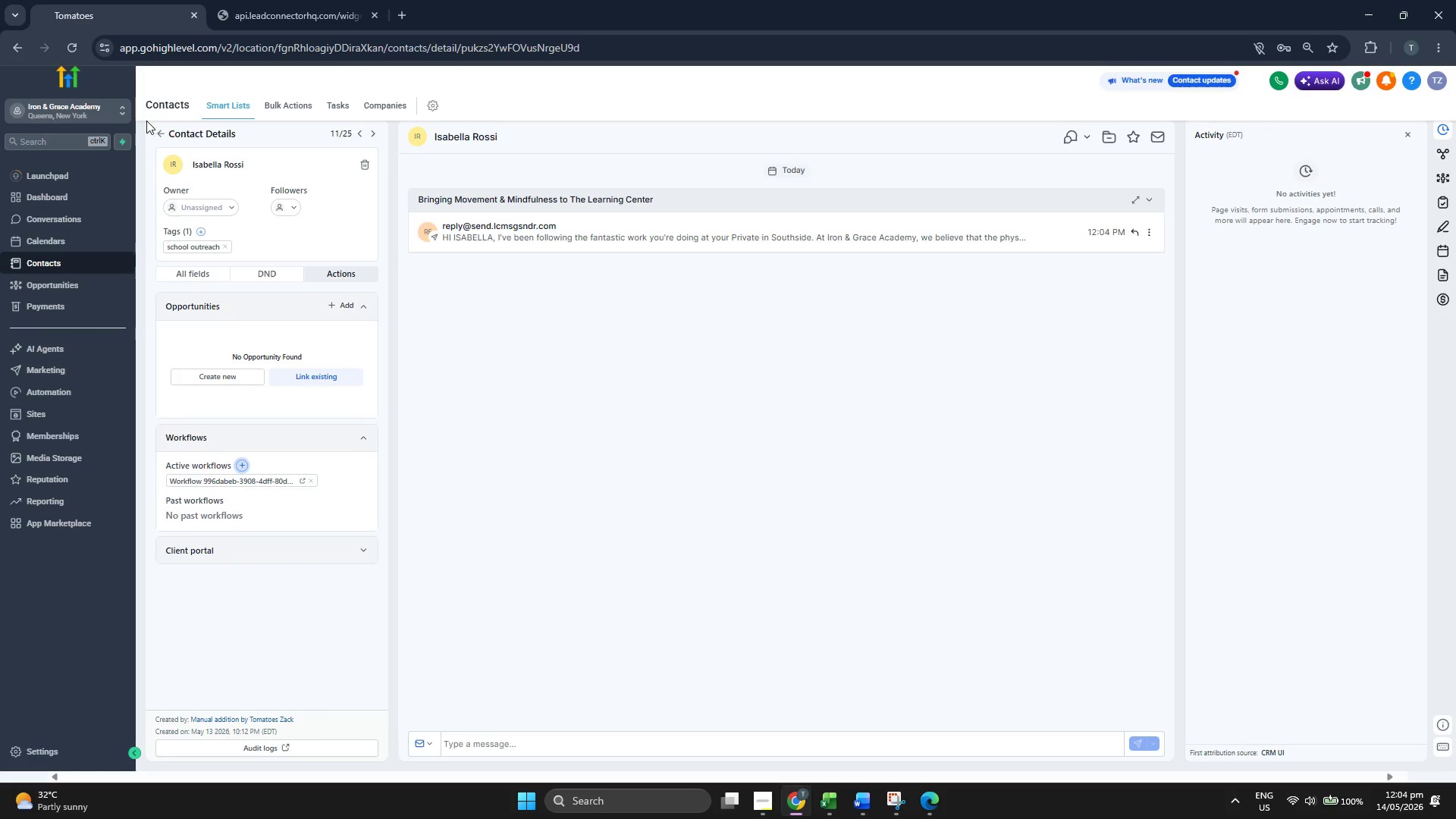 
wait(7.25)
 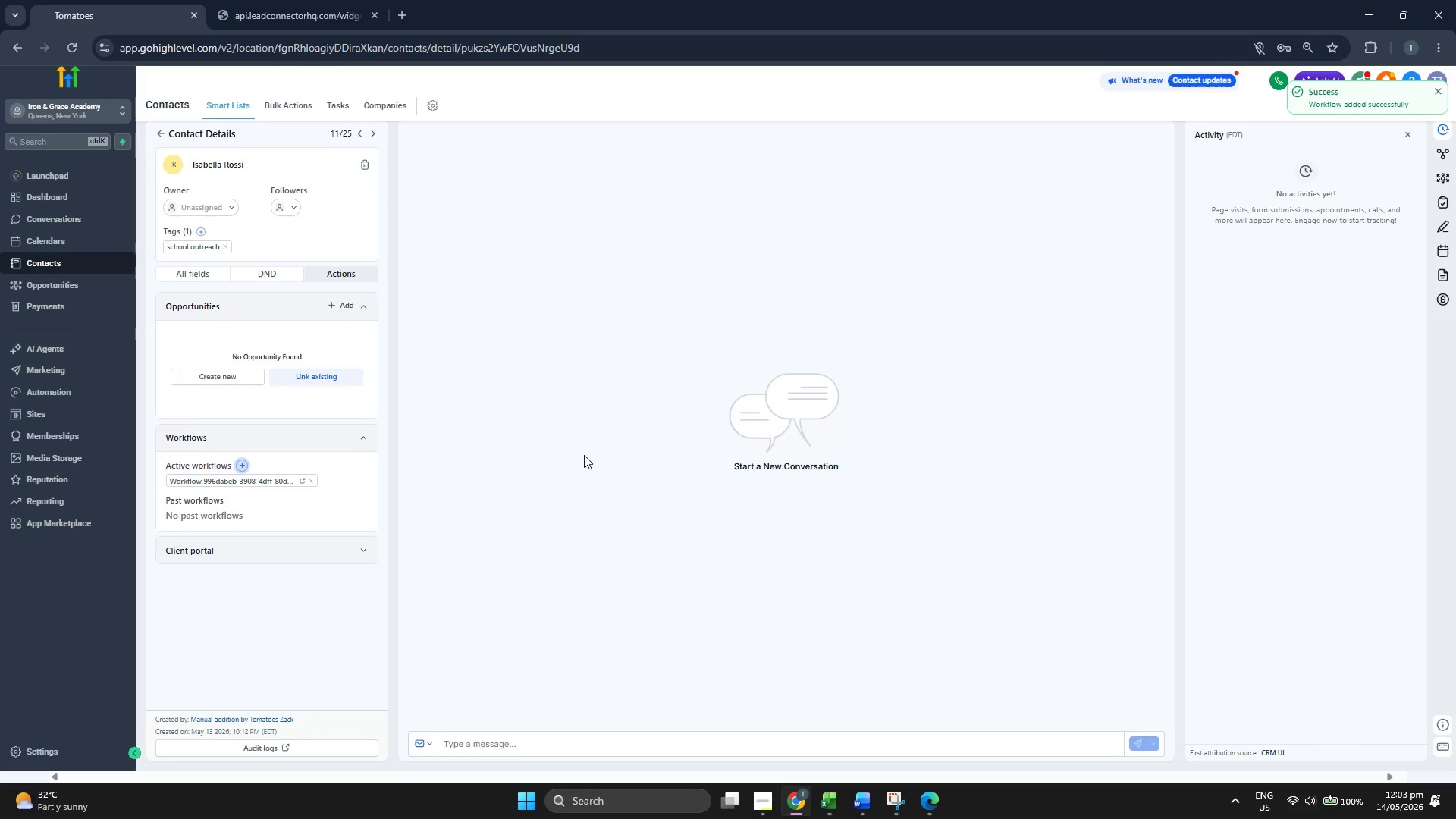 
mouse_move([330, 376])
 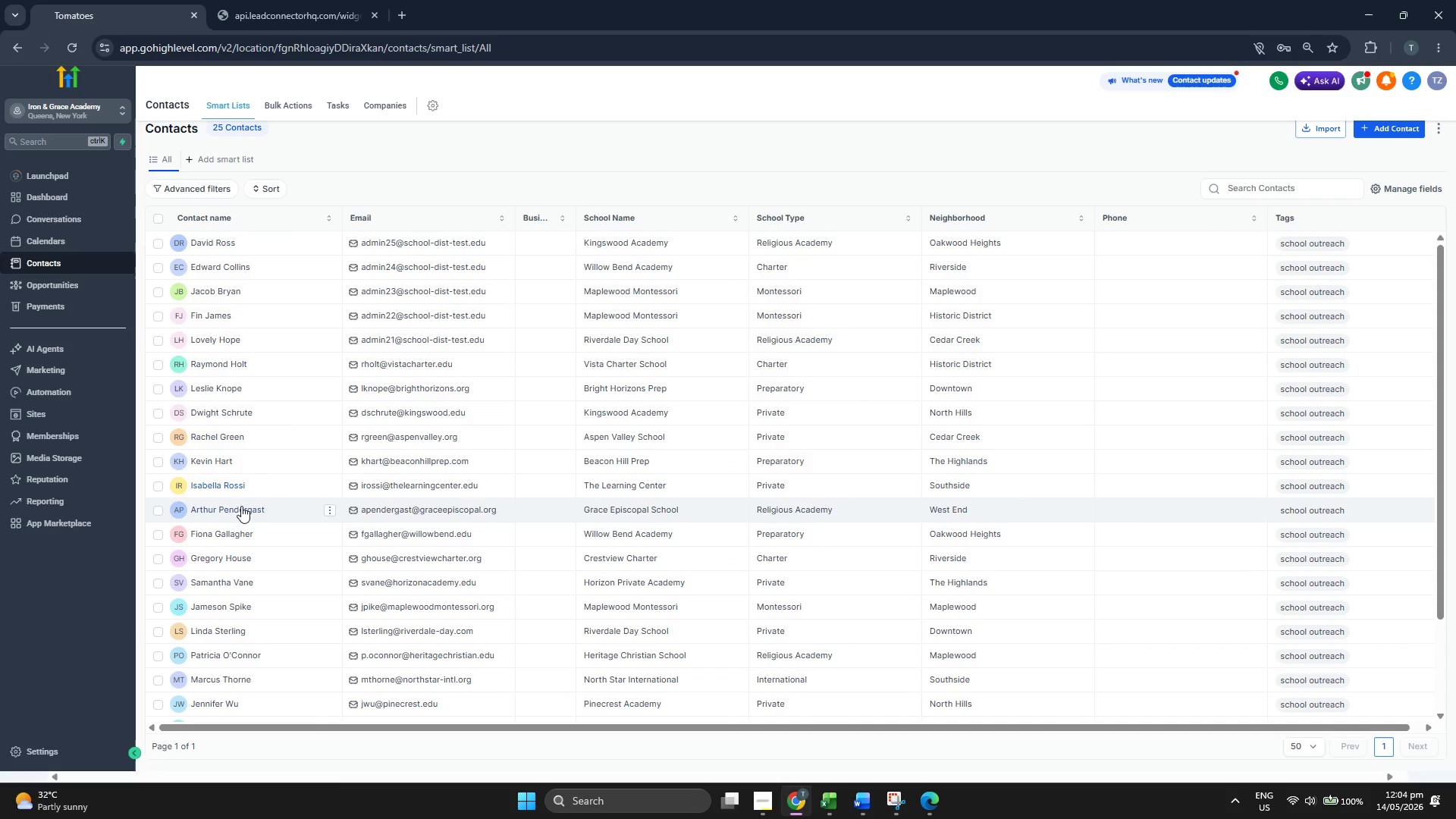 
left_click([241, 507])
 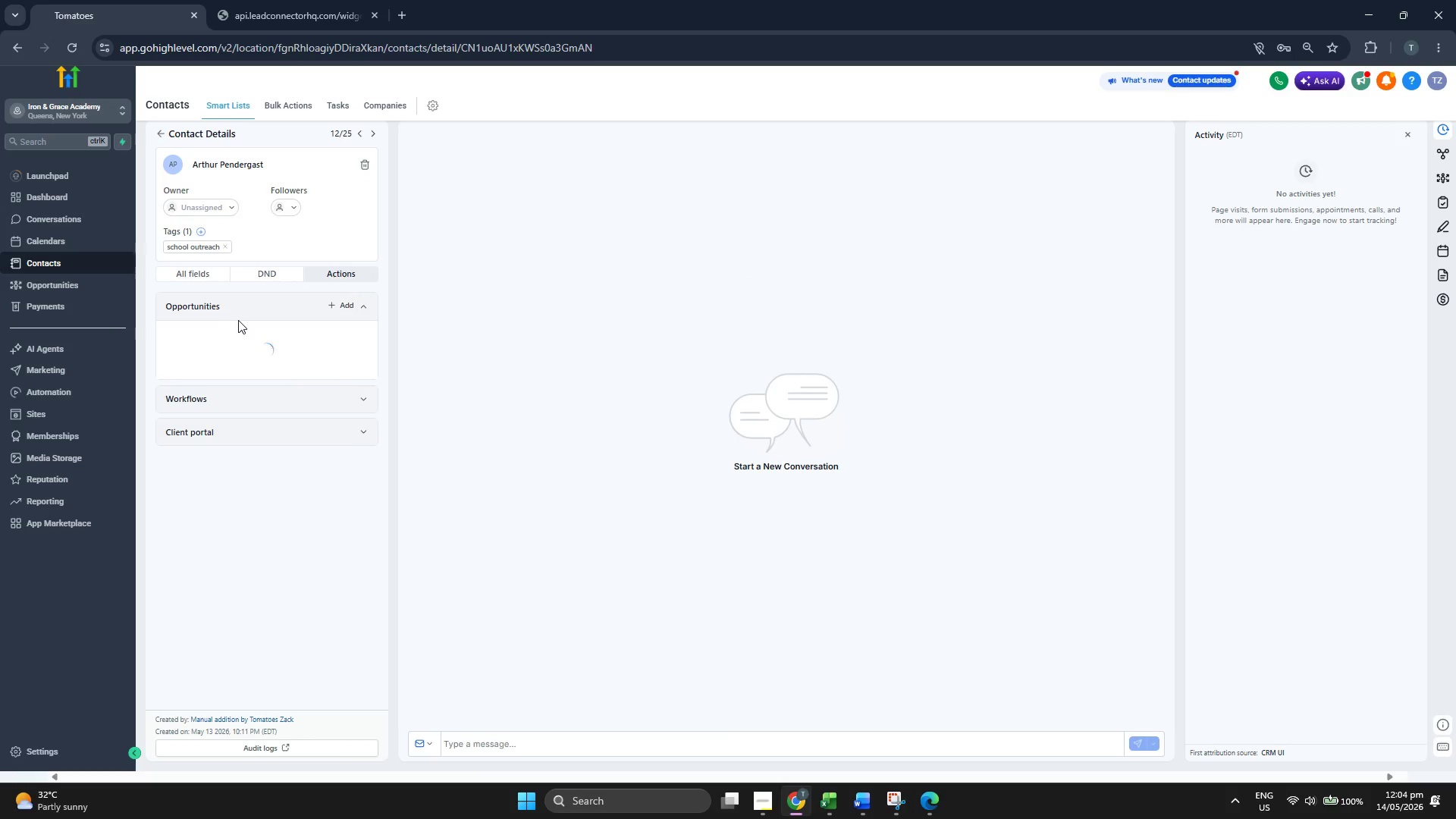 
left_click([242, 427])
 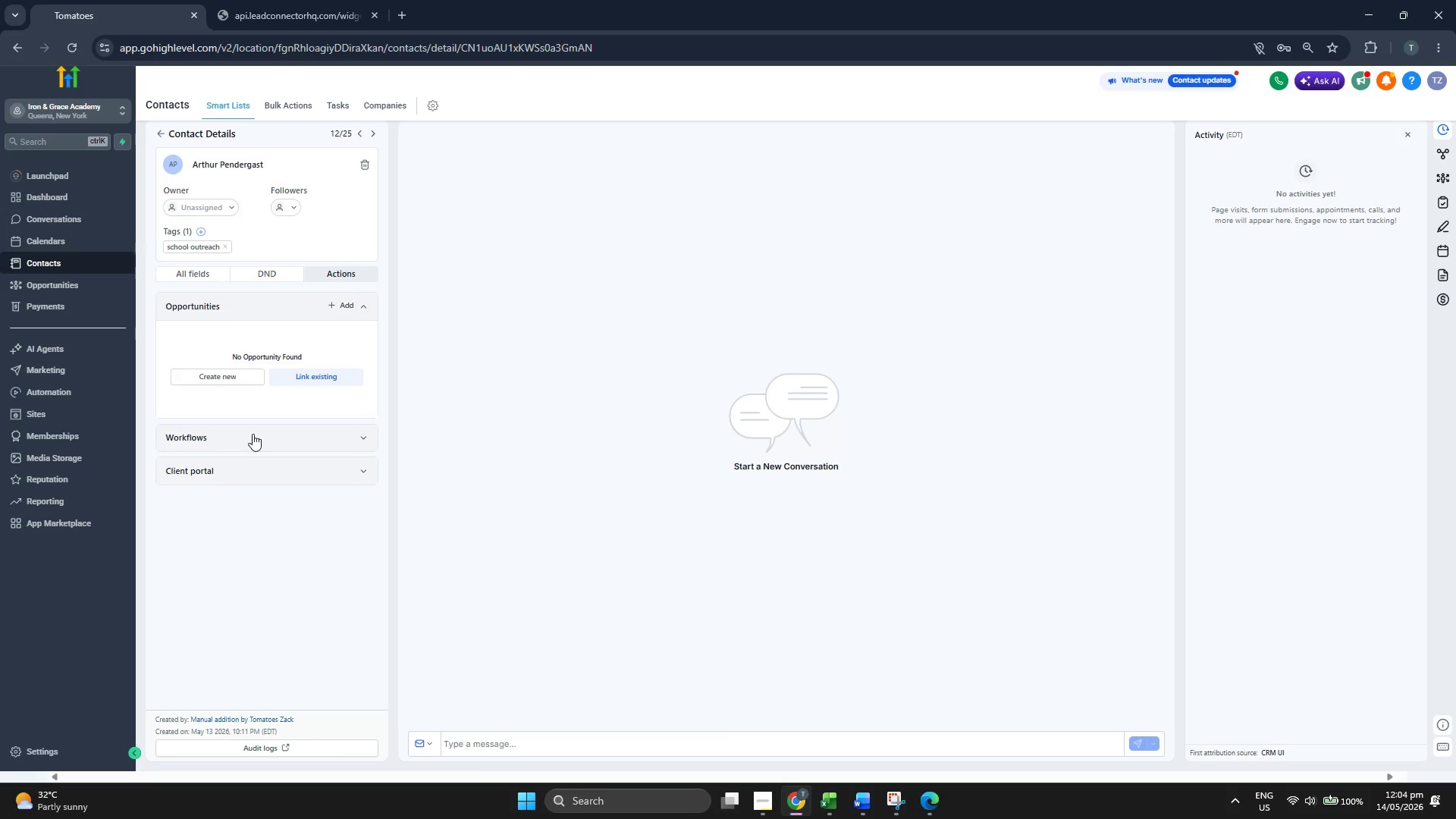 
left_click([253, 434])
 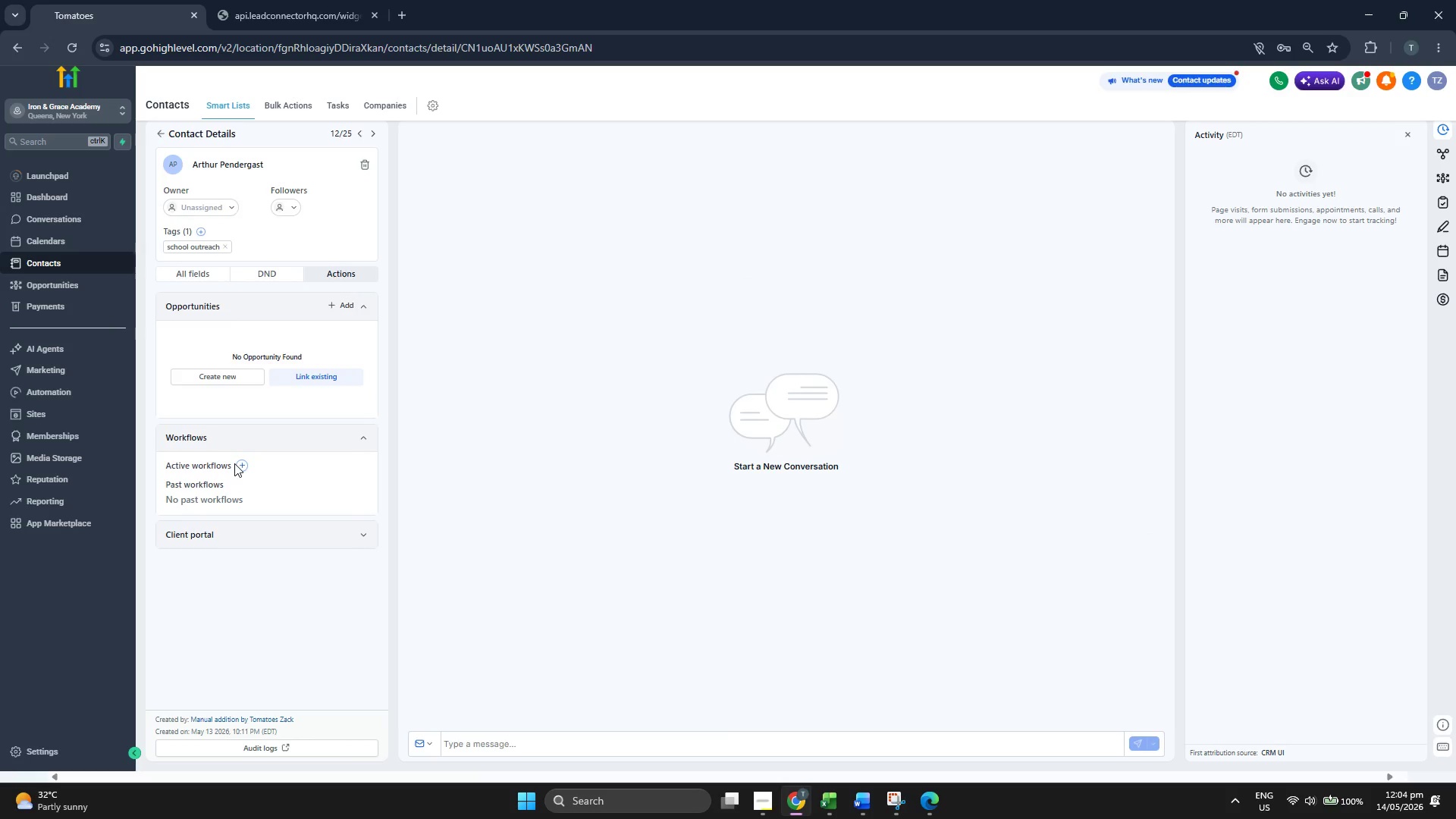 
double_click([240, 463])
 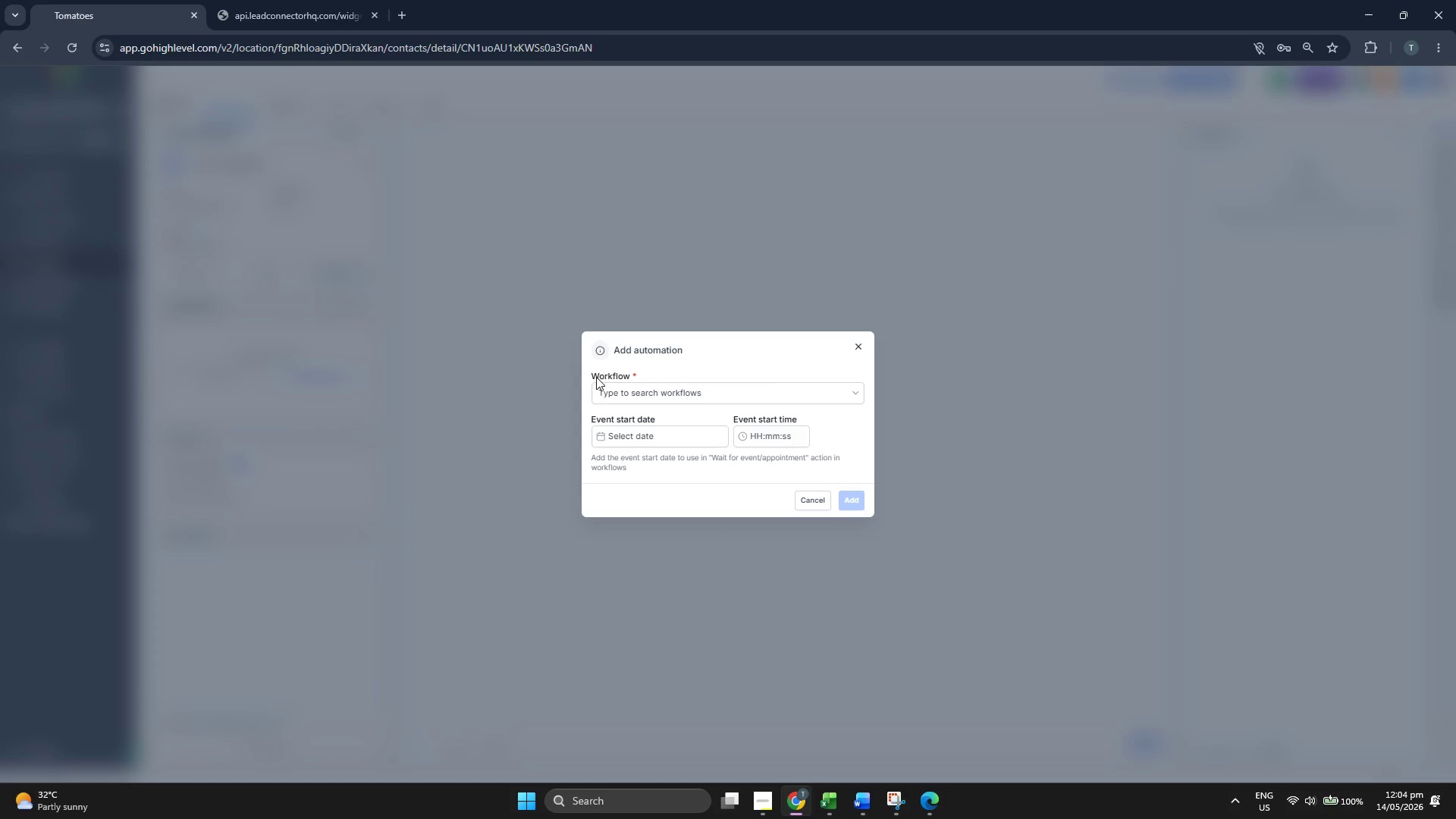 
left_click([604, 391])
 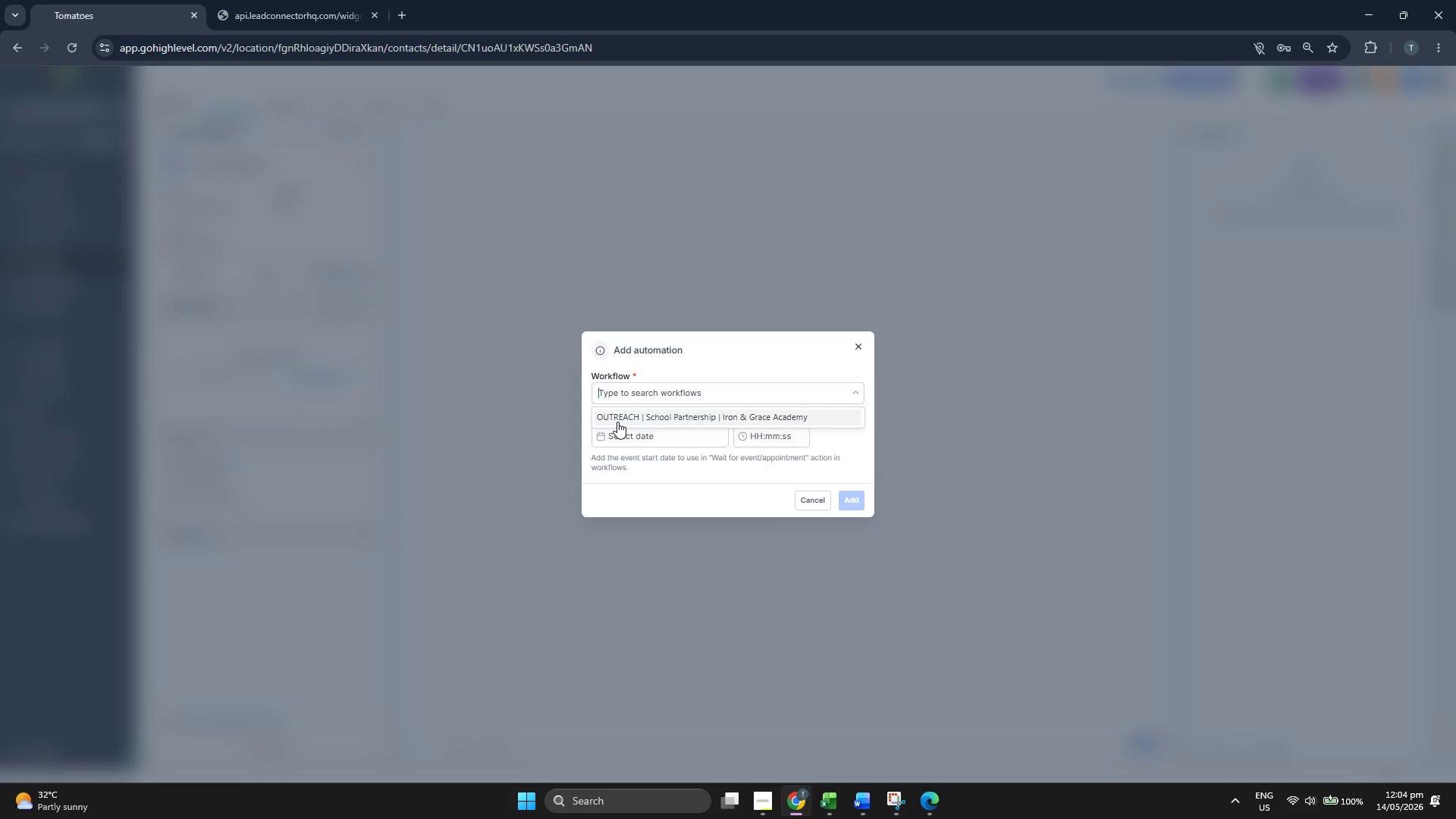 
left_click([618, 422])
 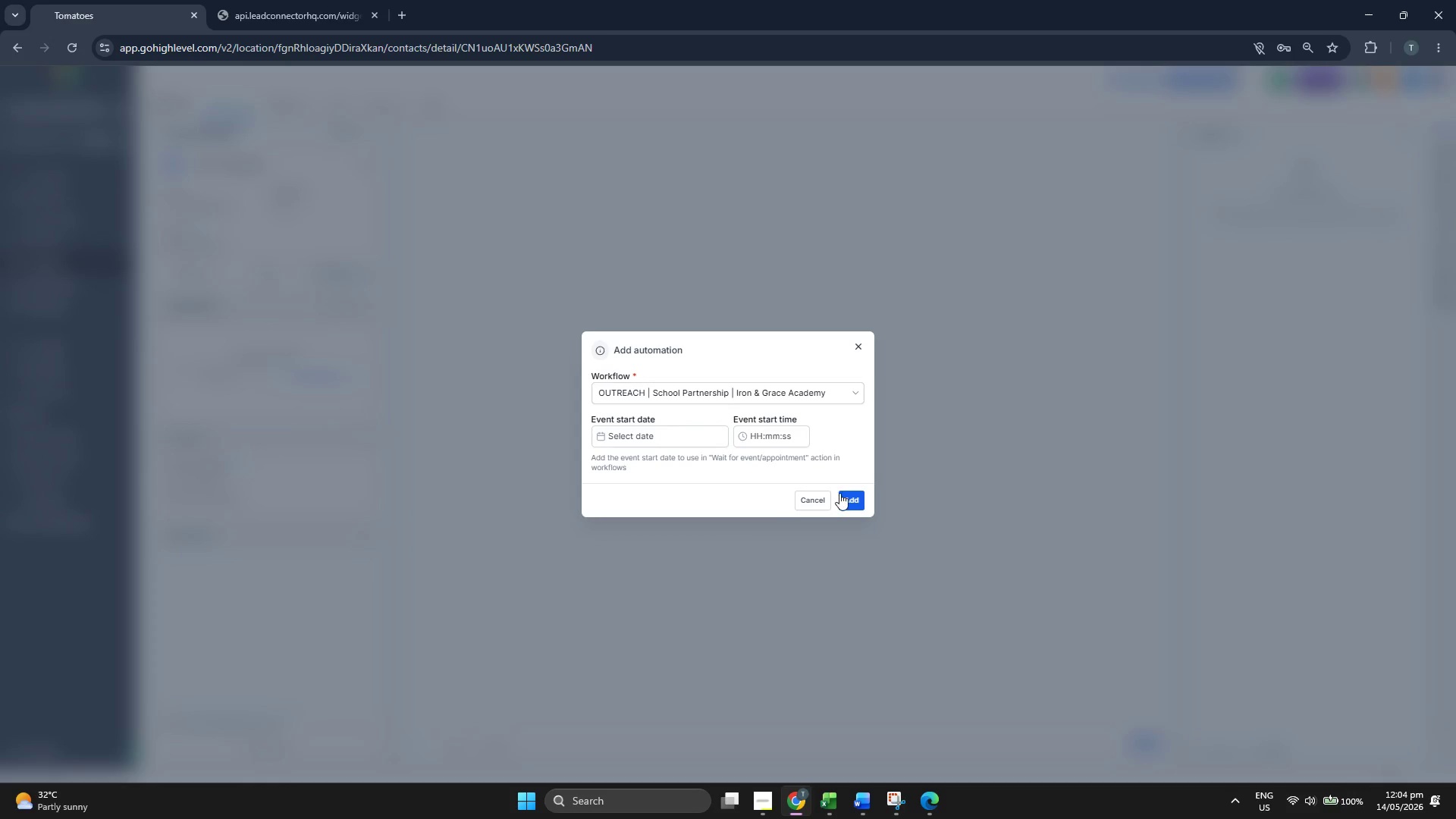 
left_click([839, 493])
 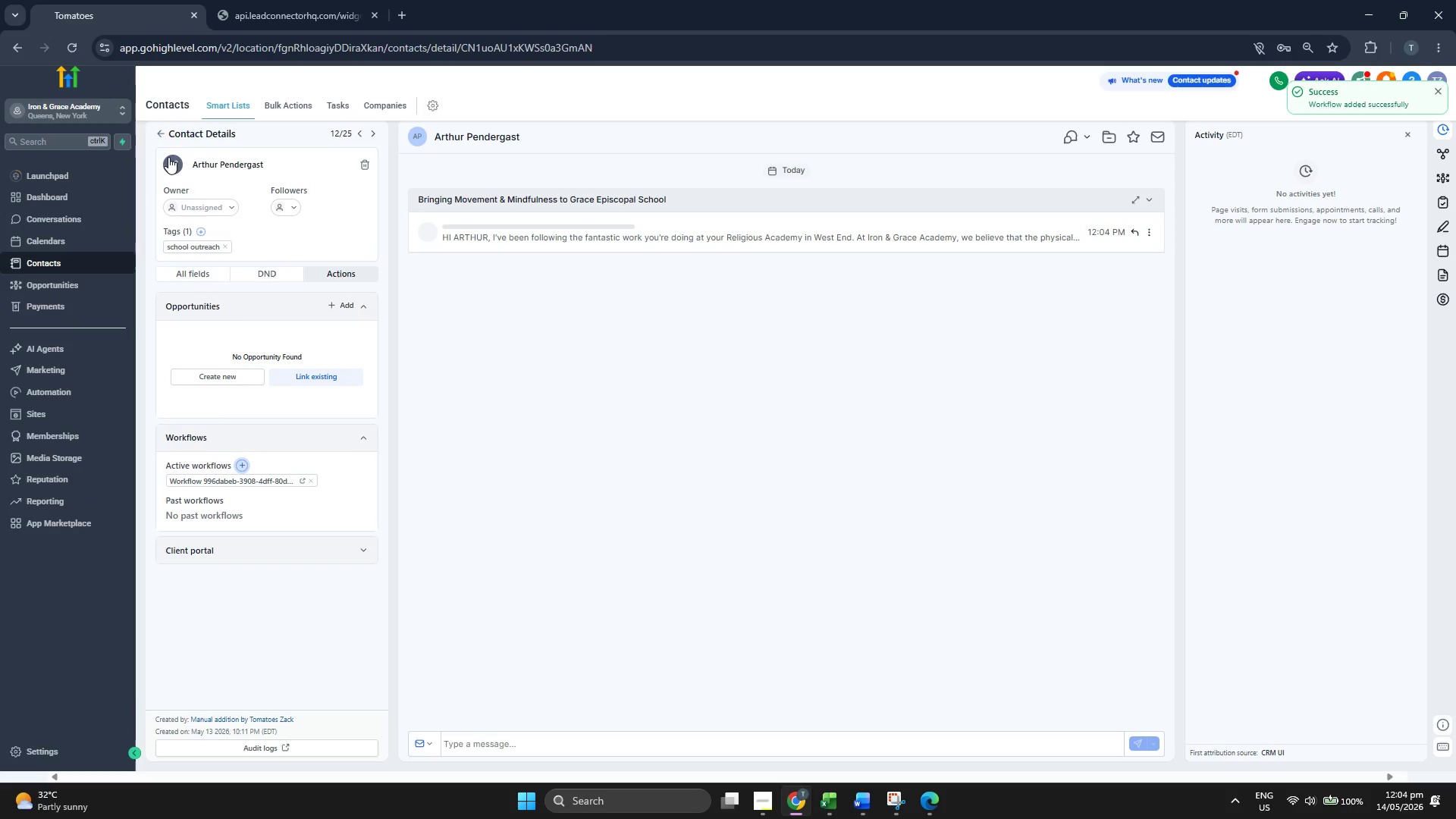 
left_click([159, 133])
 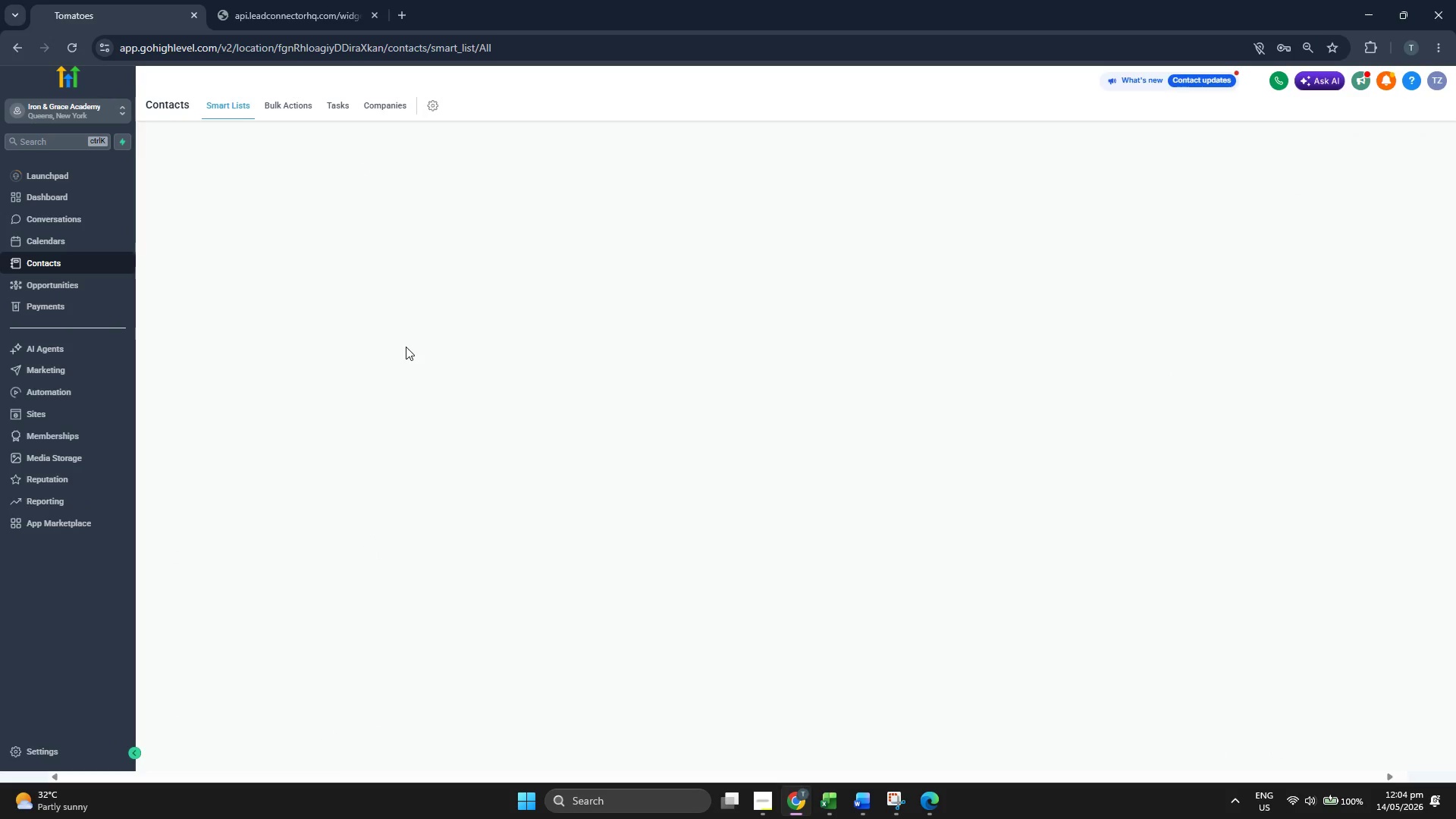 
mouse_move([298, 435])
 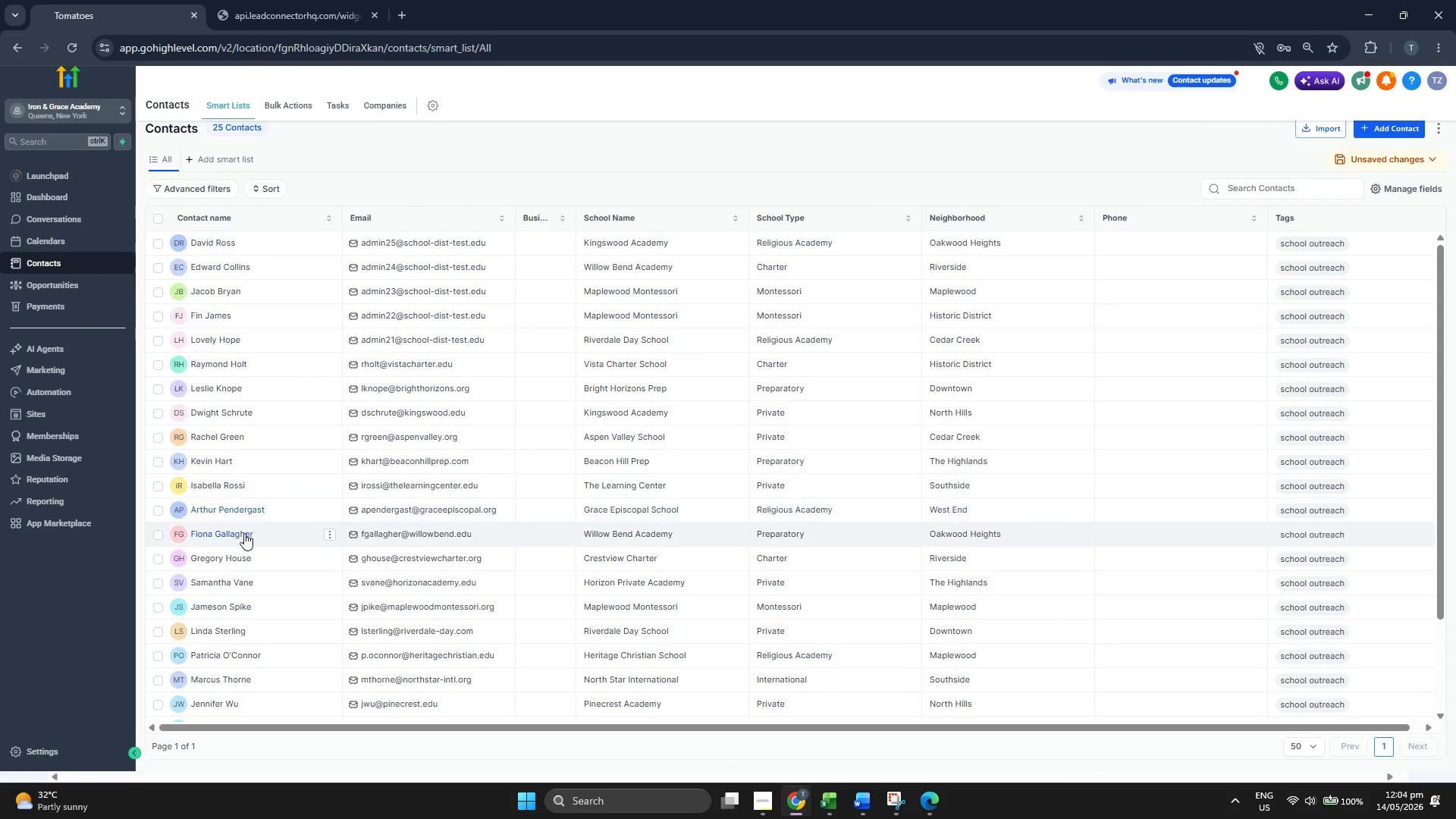 
left_click([243, 535])
 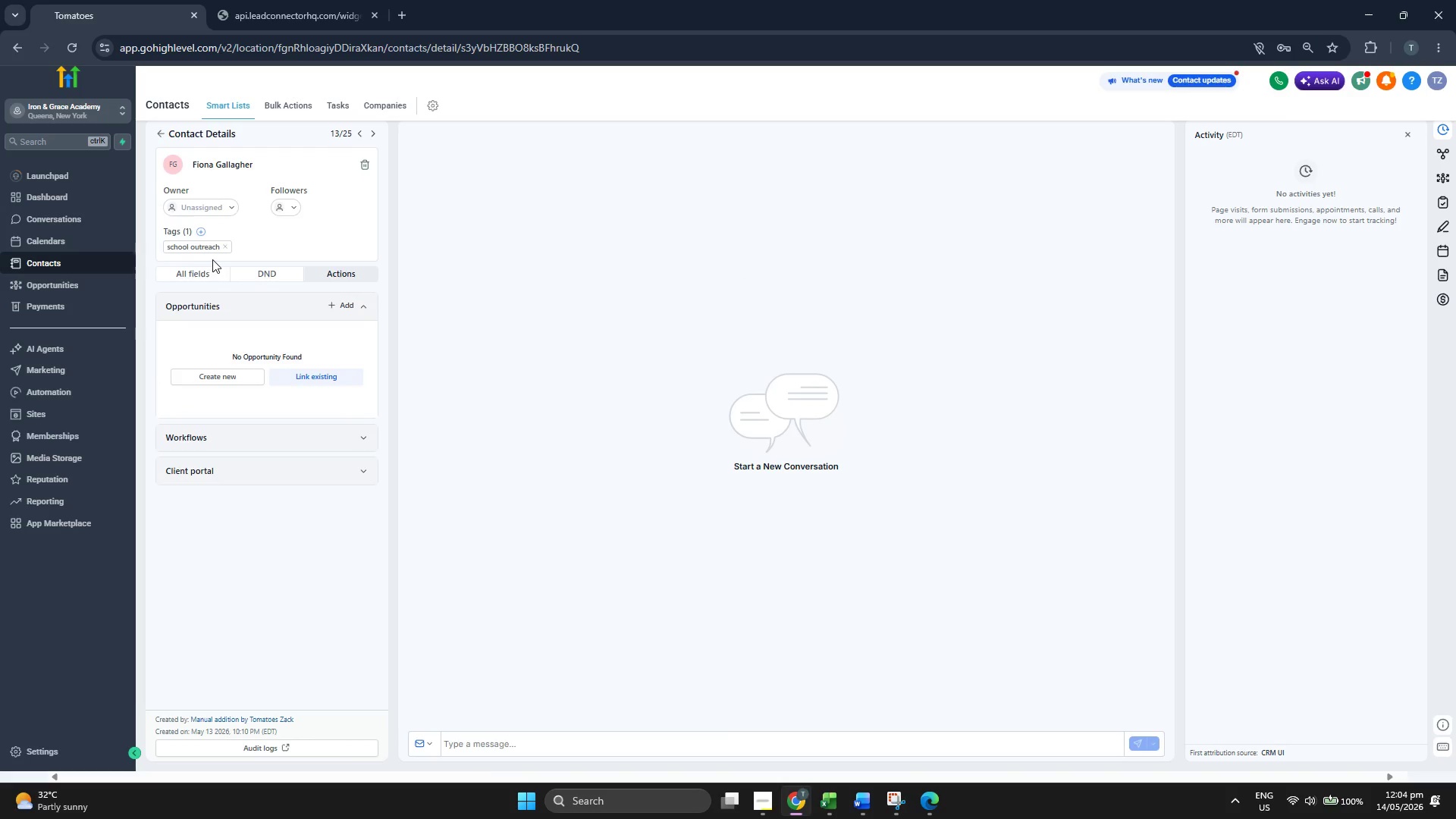 
left_click([281, 439])
 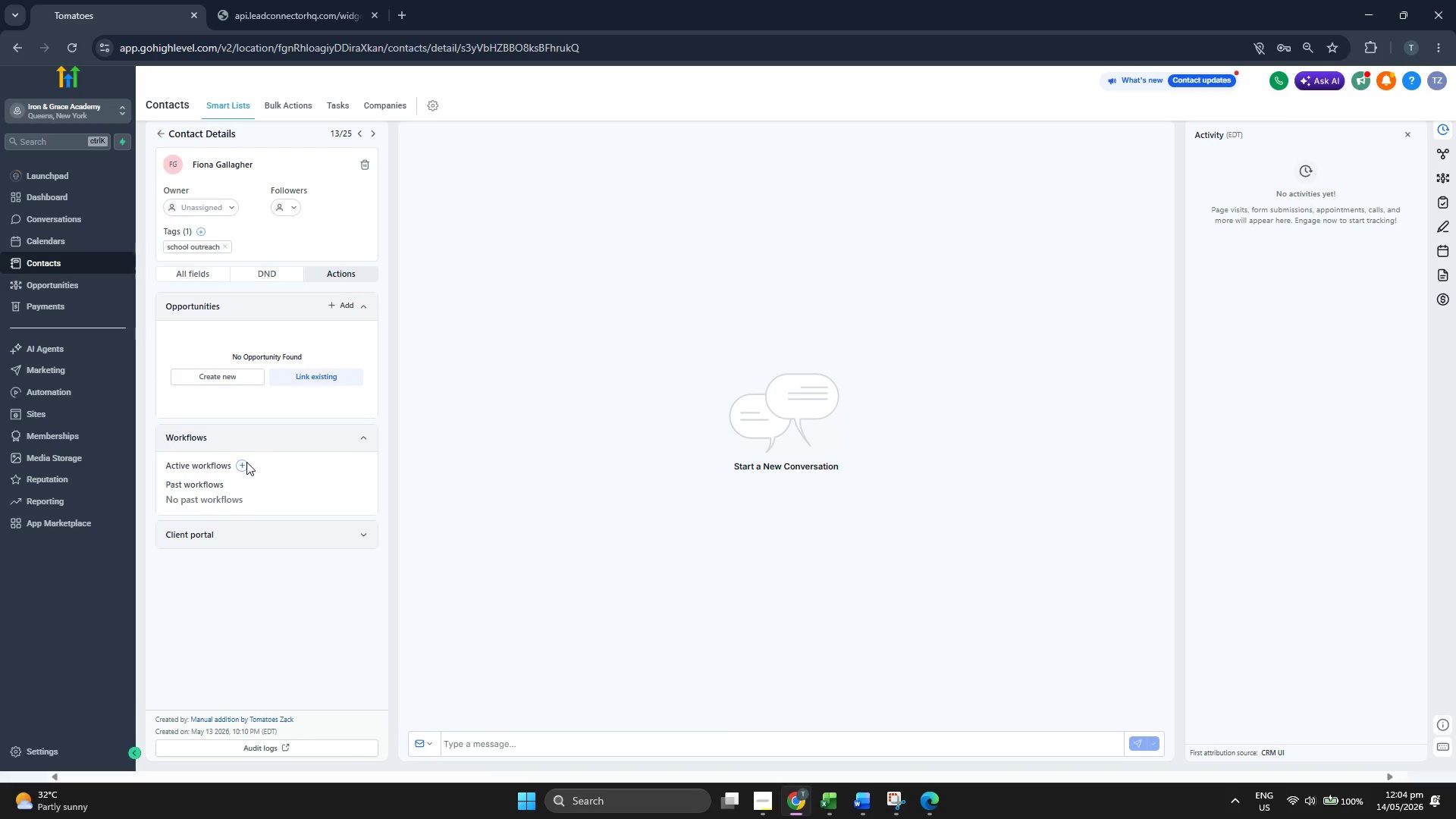 
left_click([244, 466])
 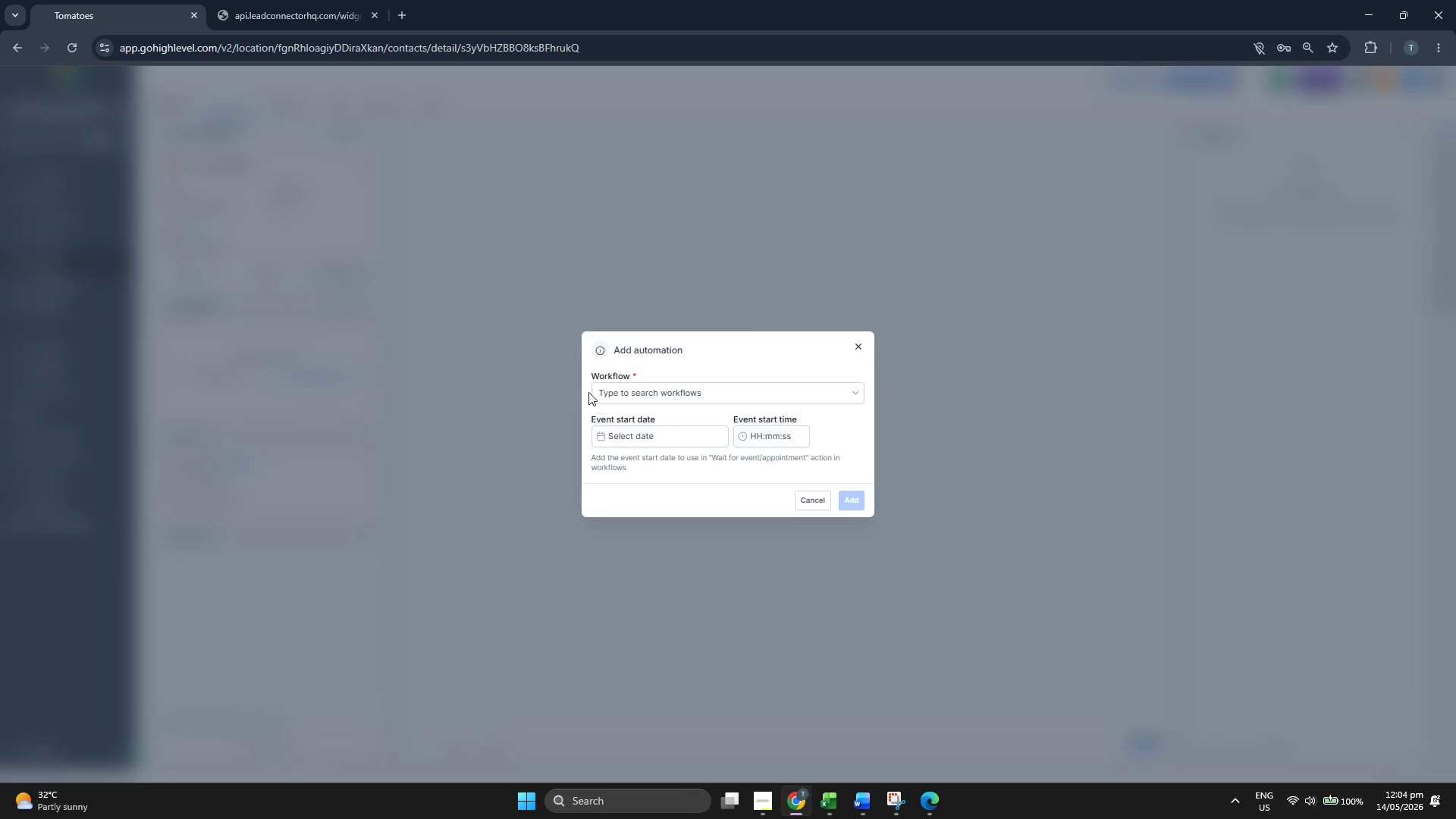 
left_click([608, 390])
 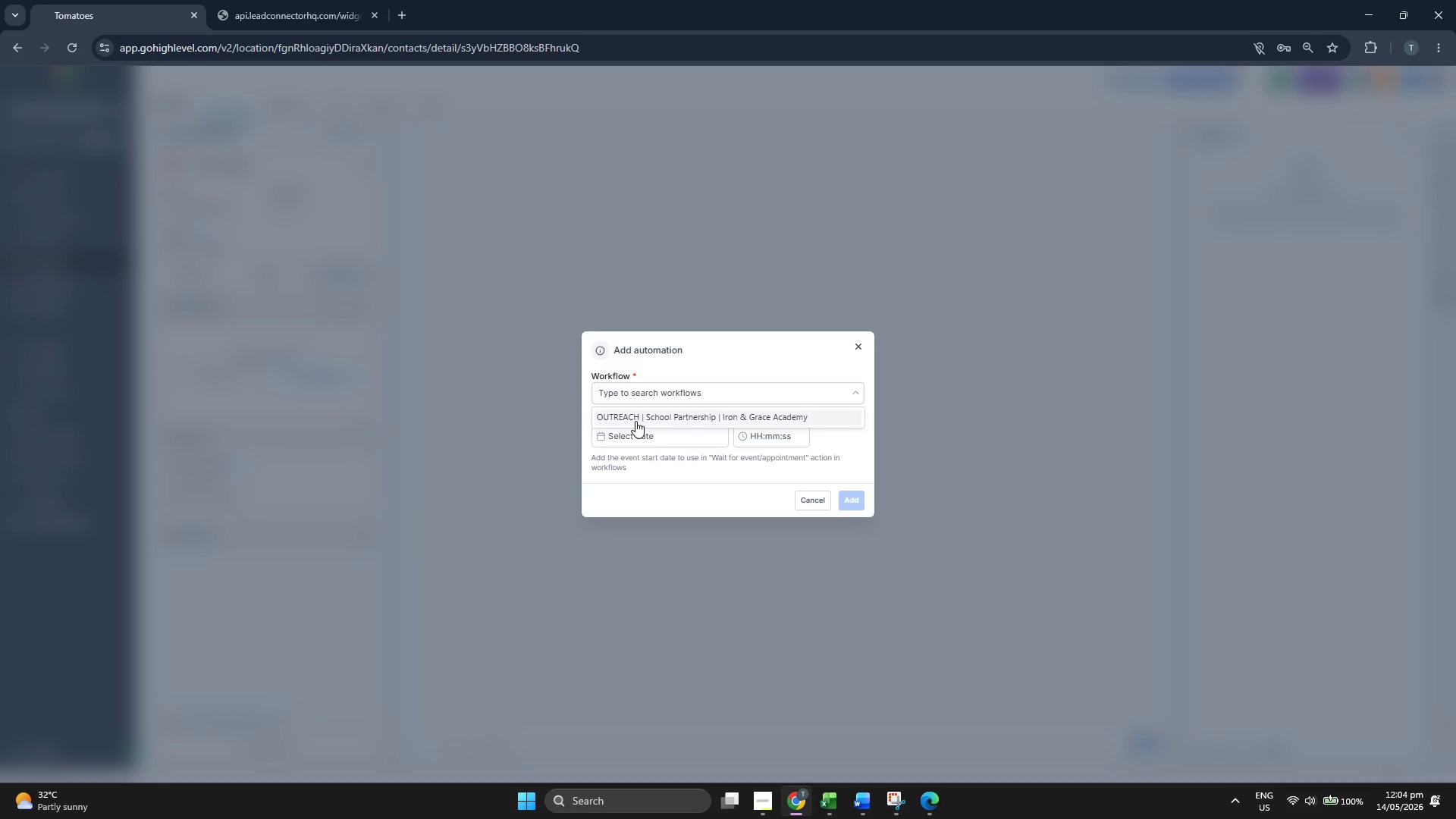 
left_click([641, 419])
 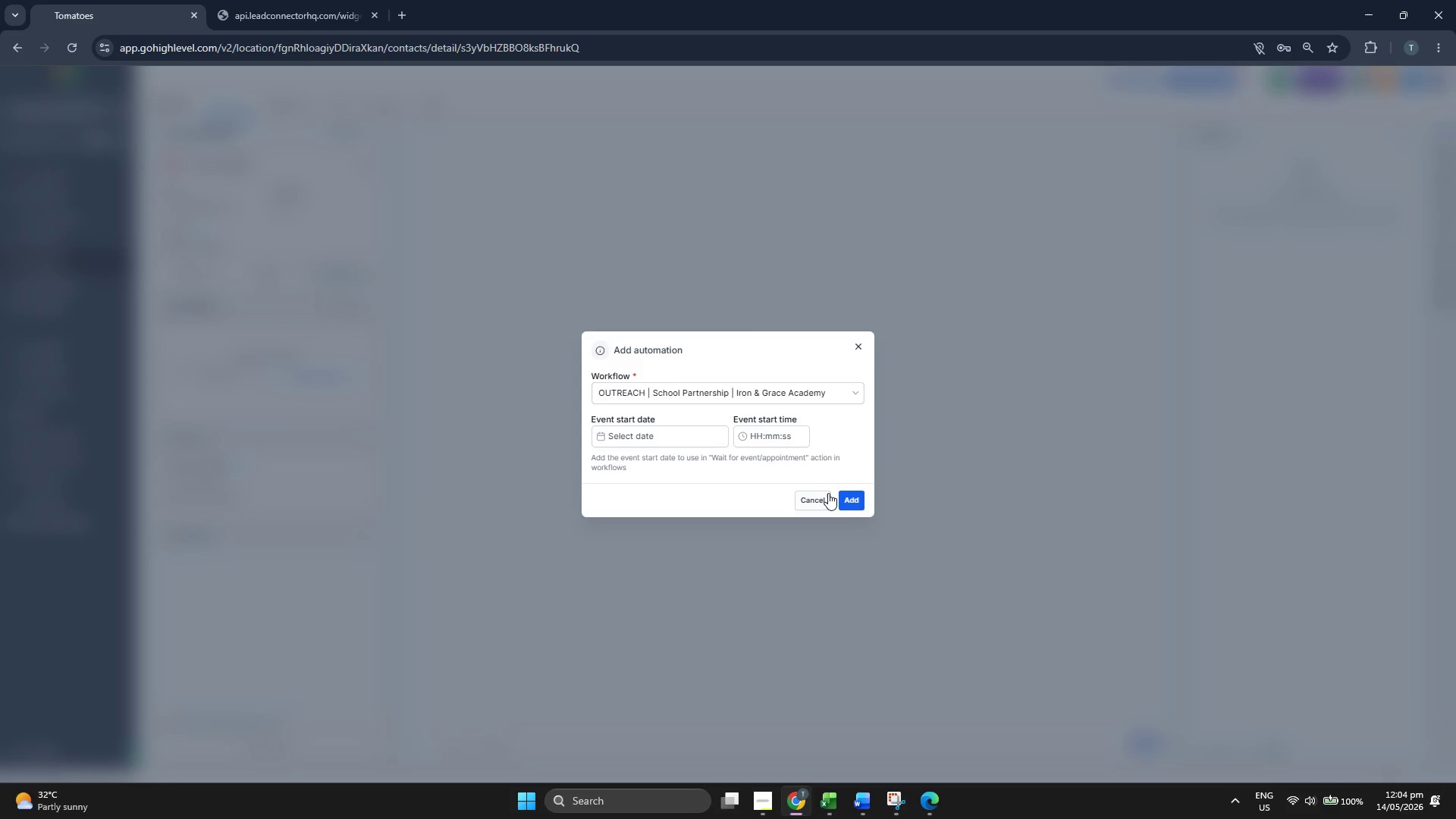 
left_click([855, 496])
 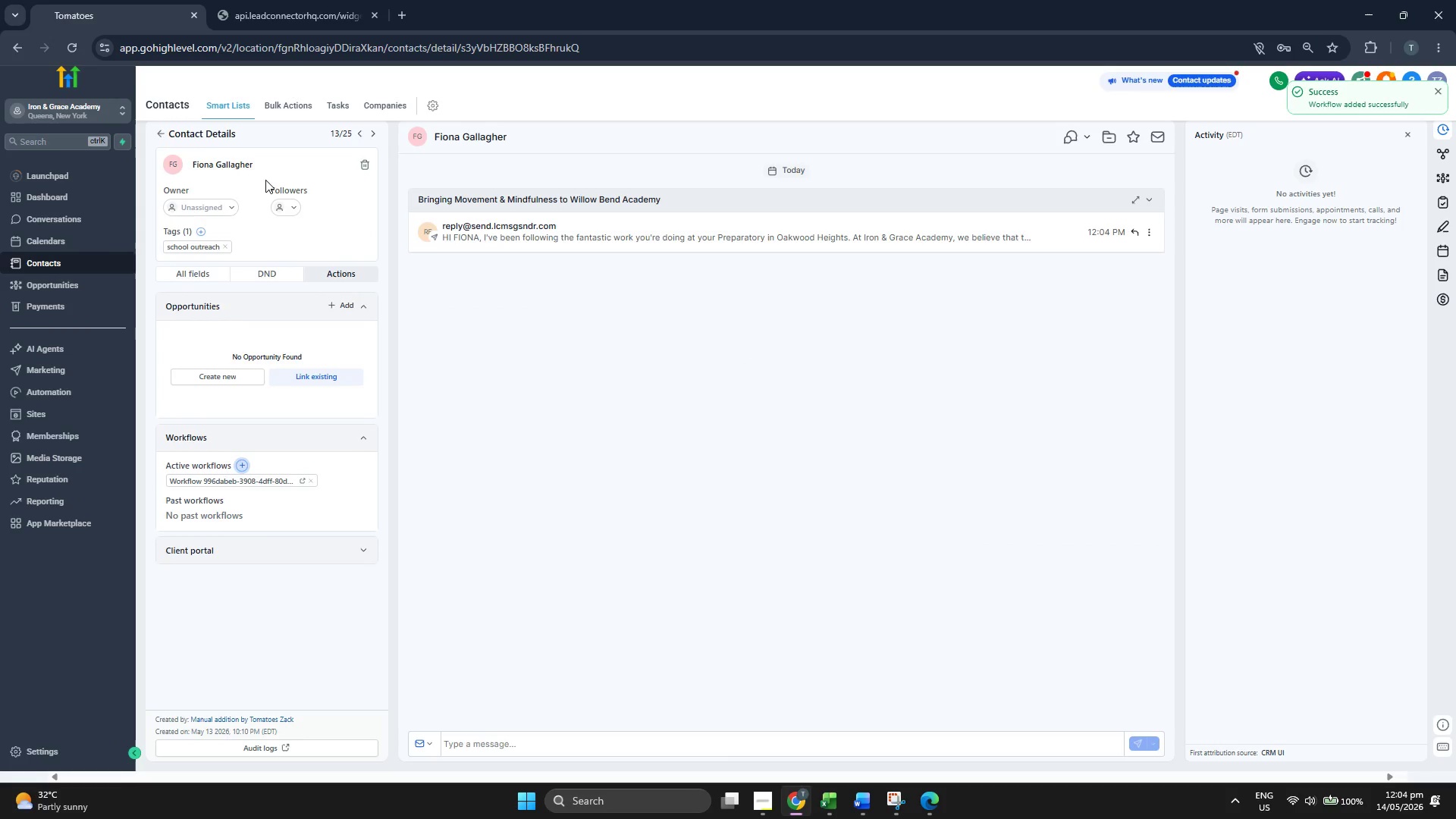 
wait(5.22)
 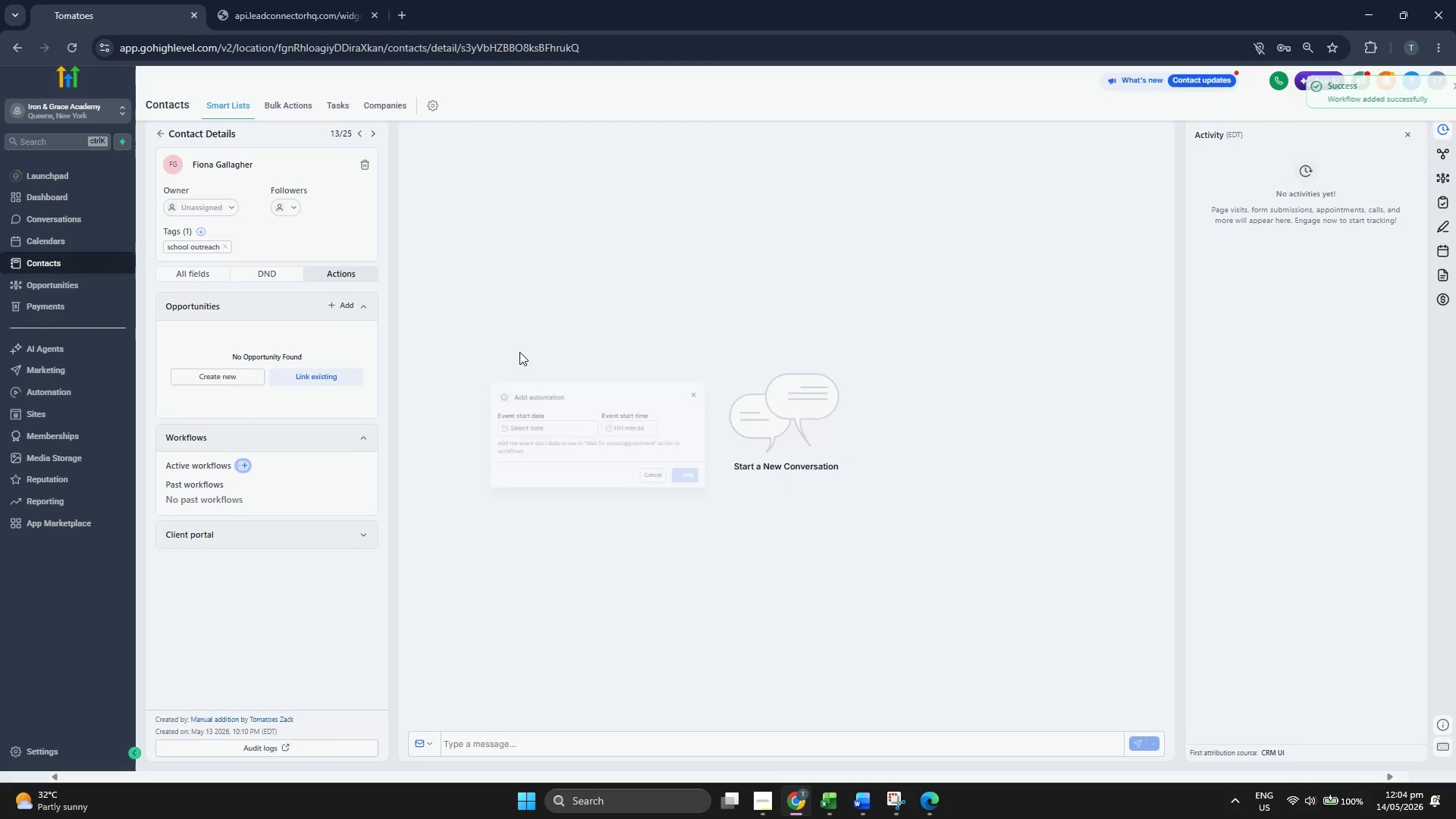 
left_click([161, 127])
 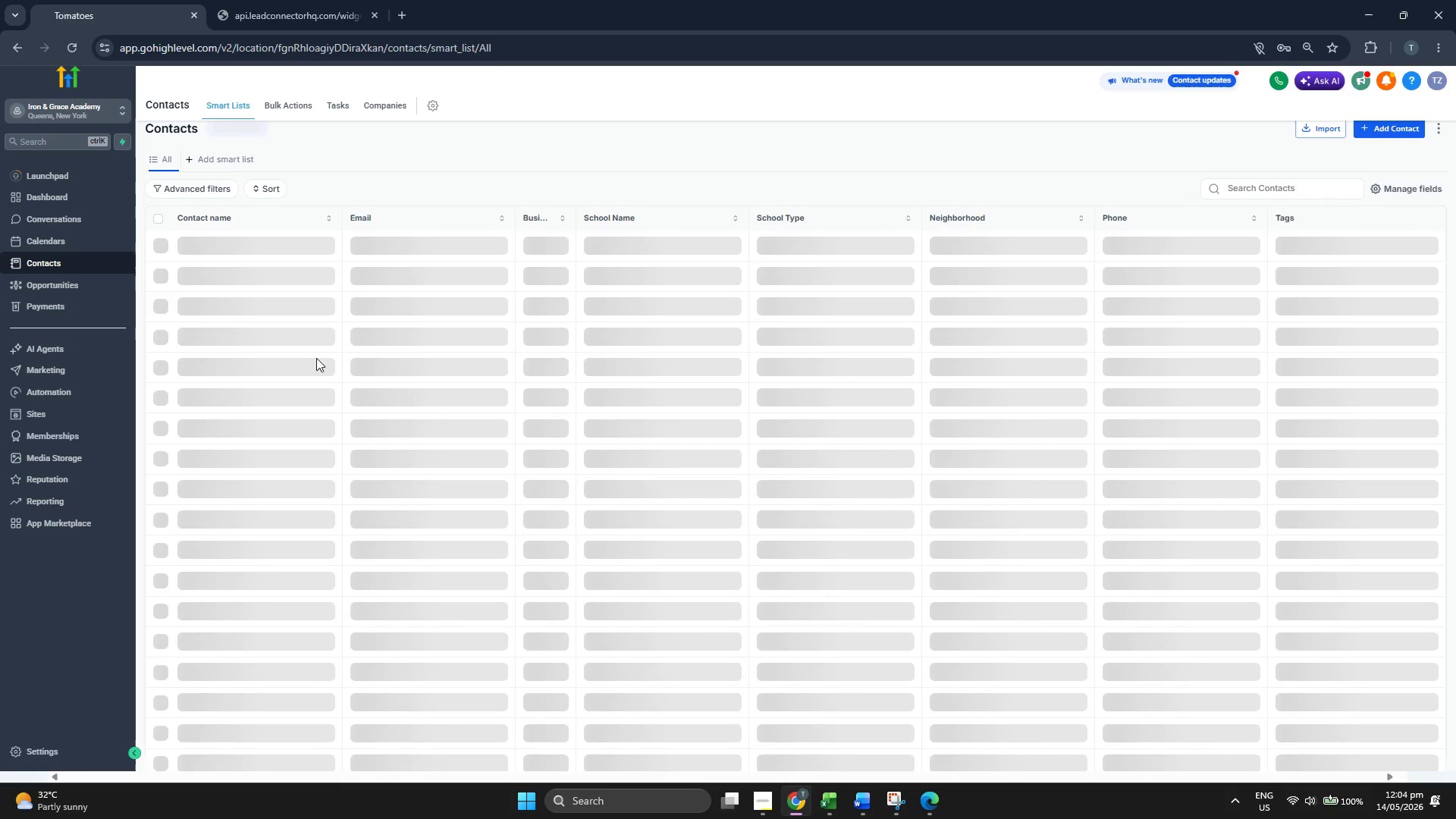 
scroll: coordinate [287, 414], scroll_direction: down, amount: 4.0
 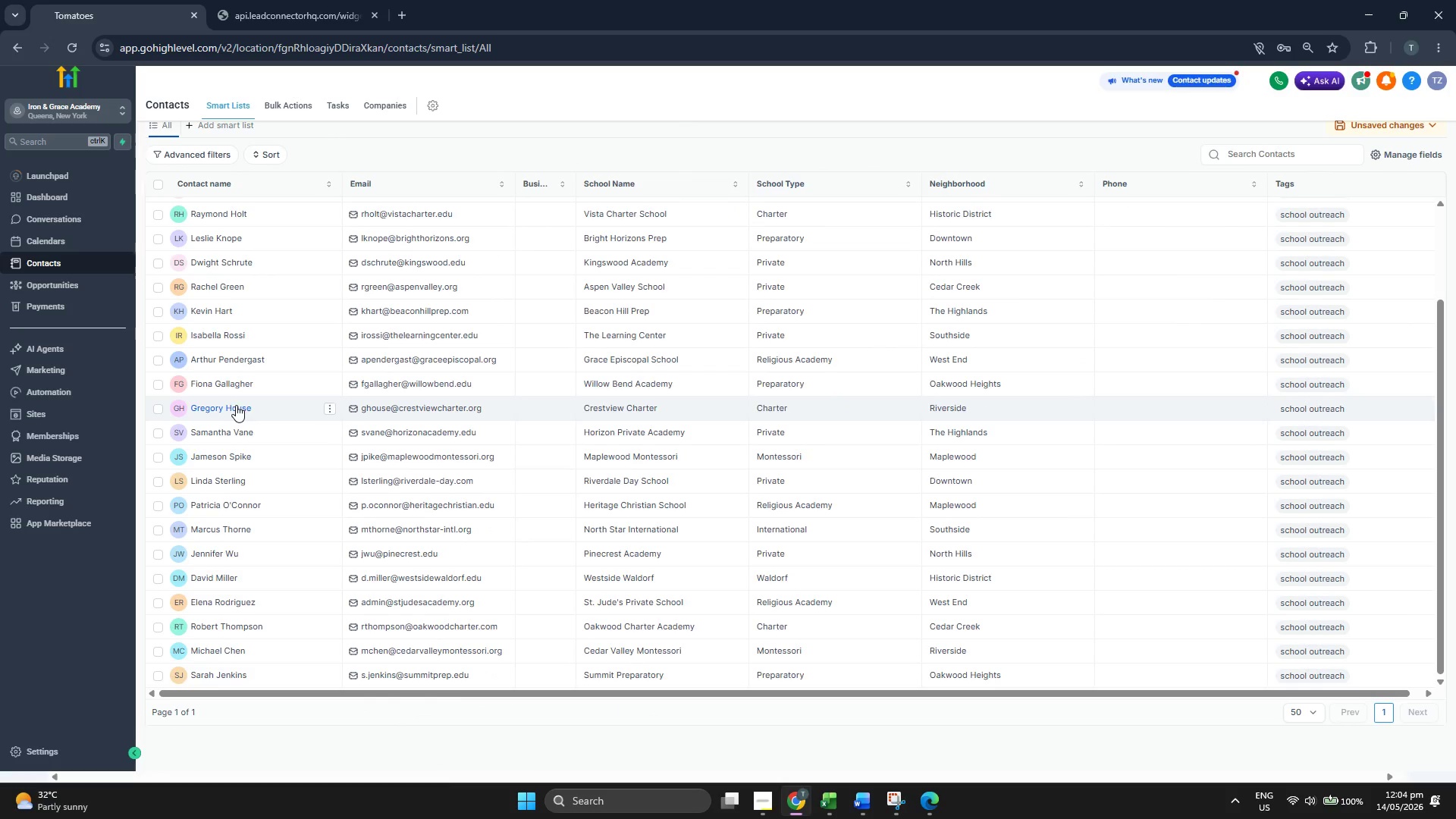 
left_click([236, 405])
 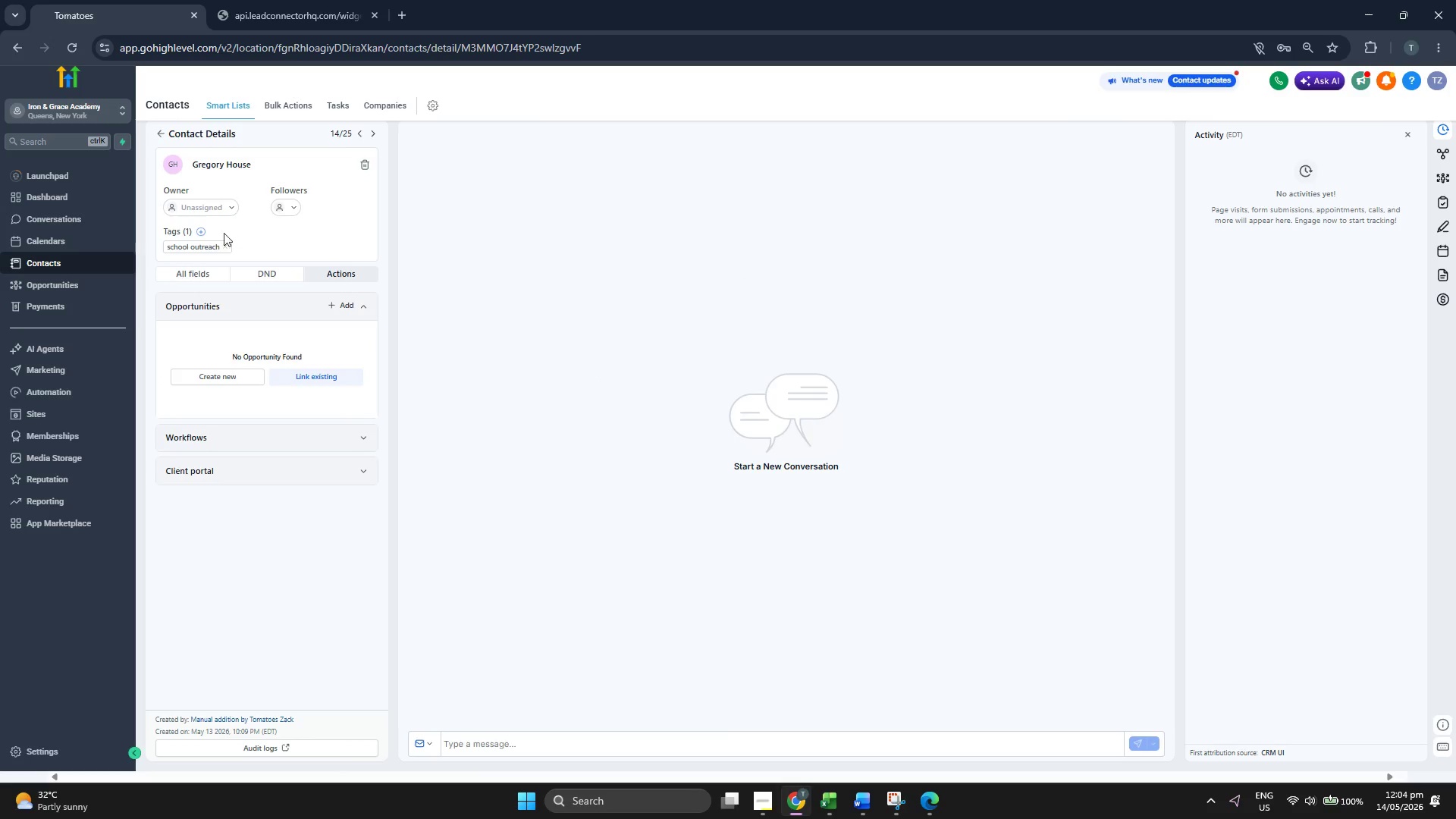 
left_click([203, 231])
 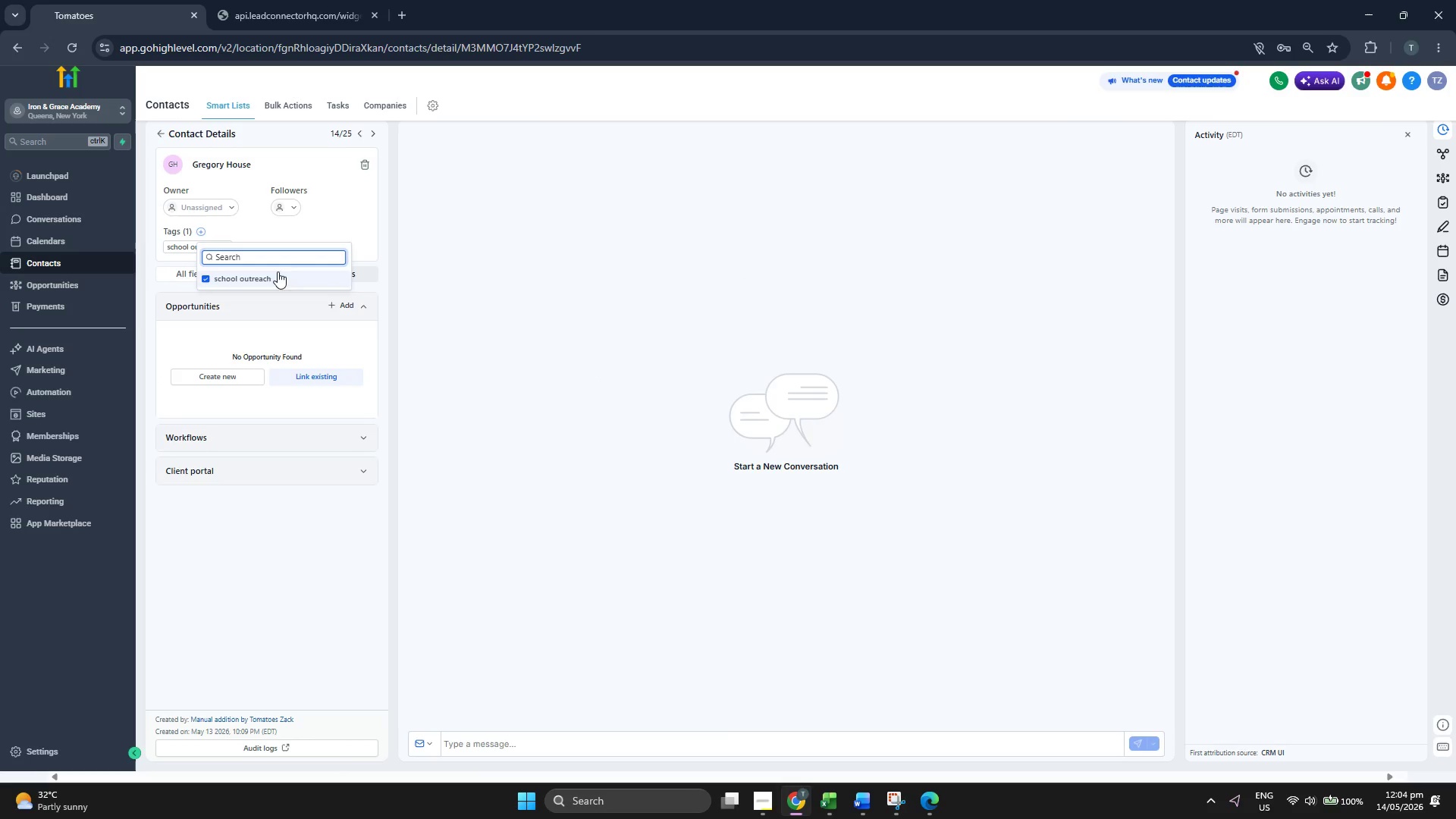 
left_click([350, 227])
 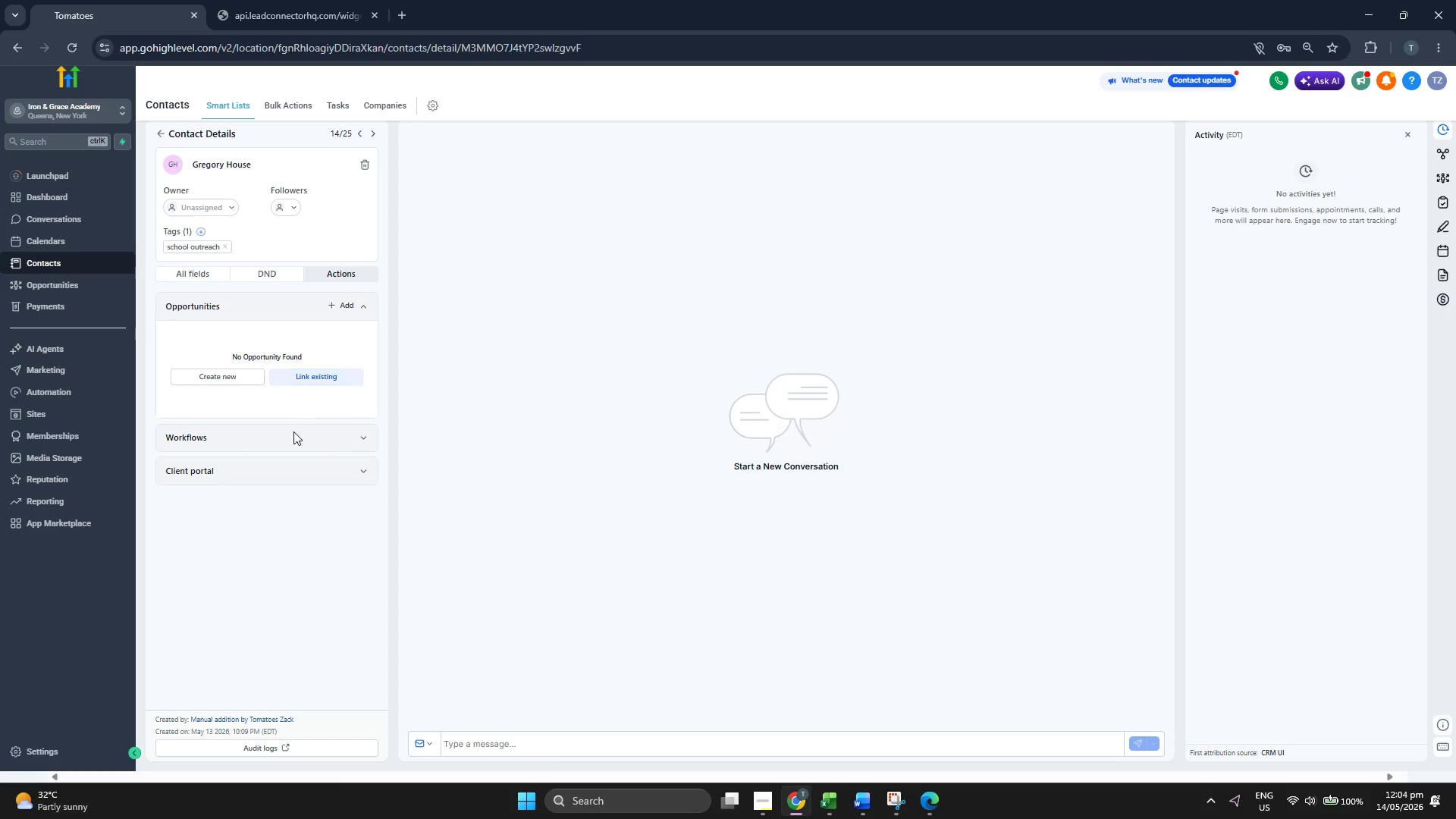 
left_click([290, 439])
 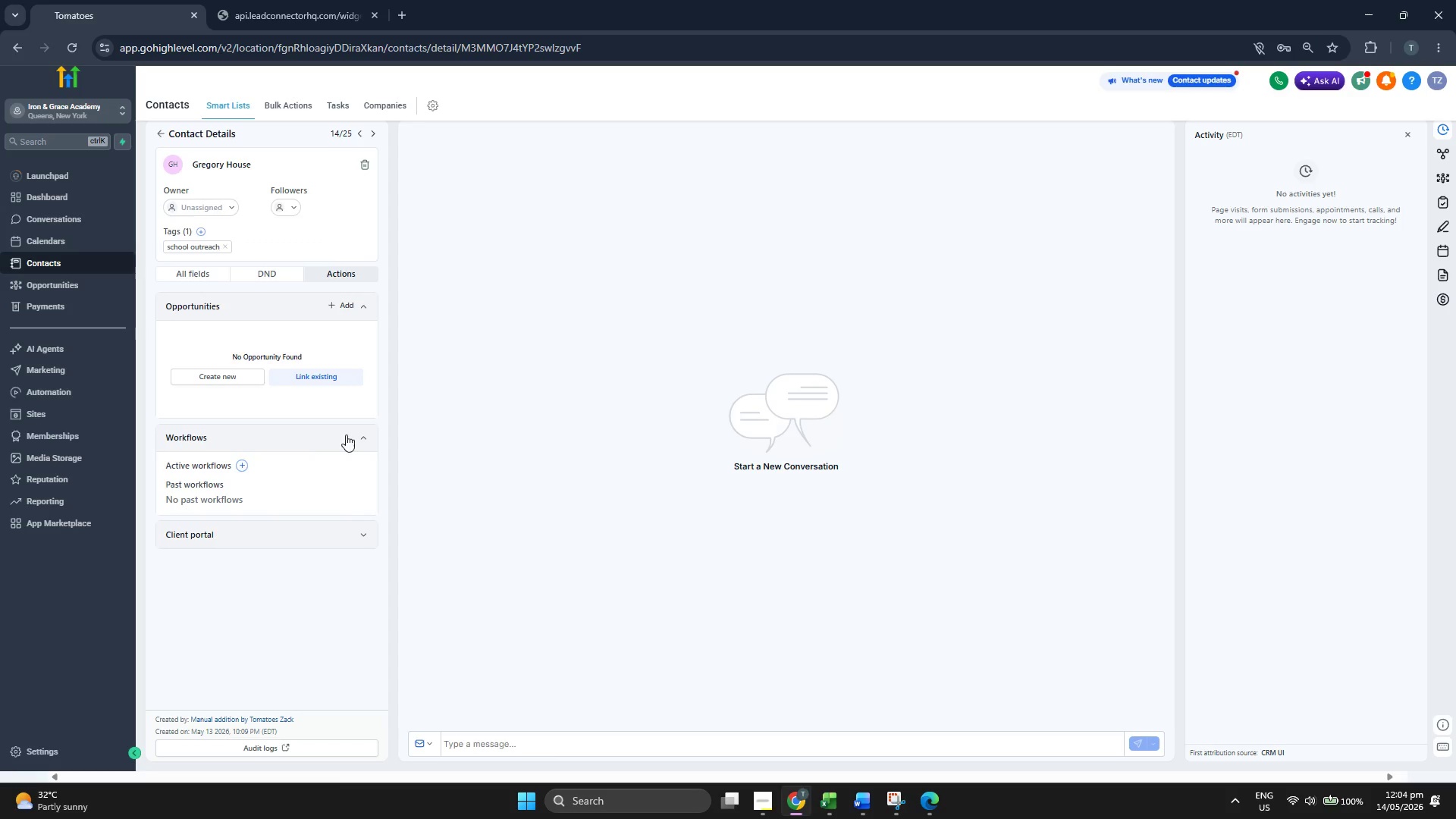 
left_click([245, 464])
 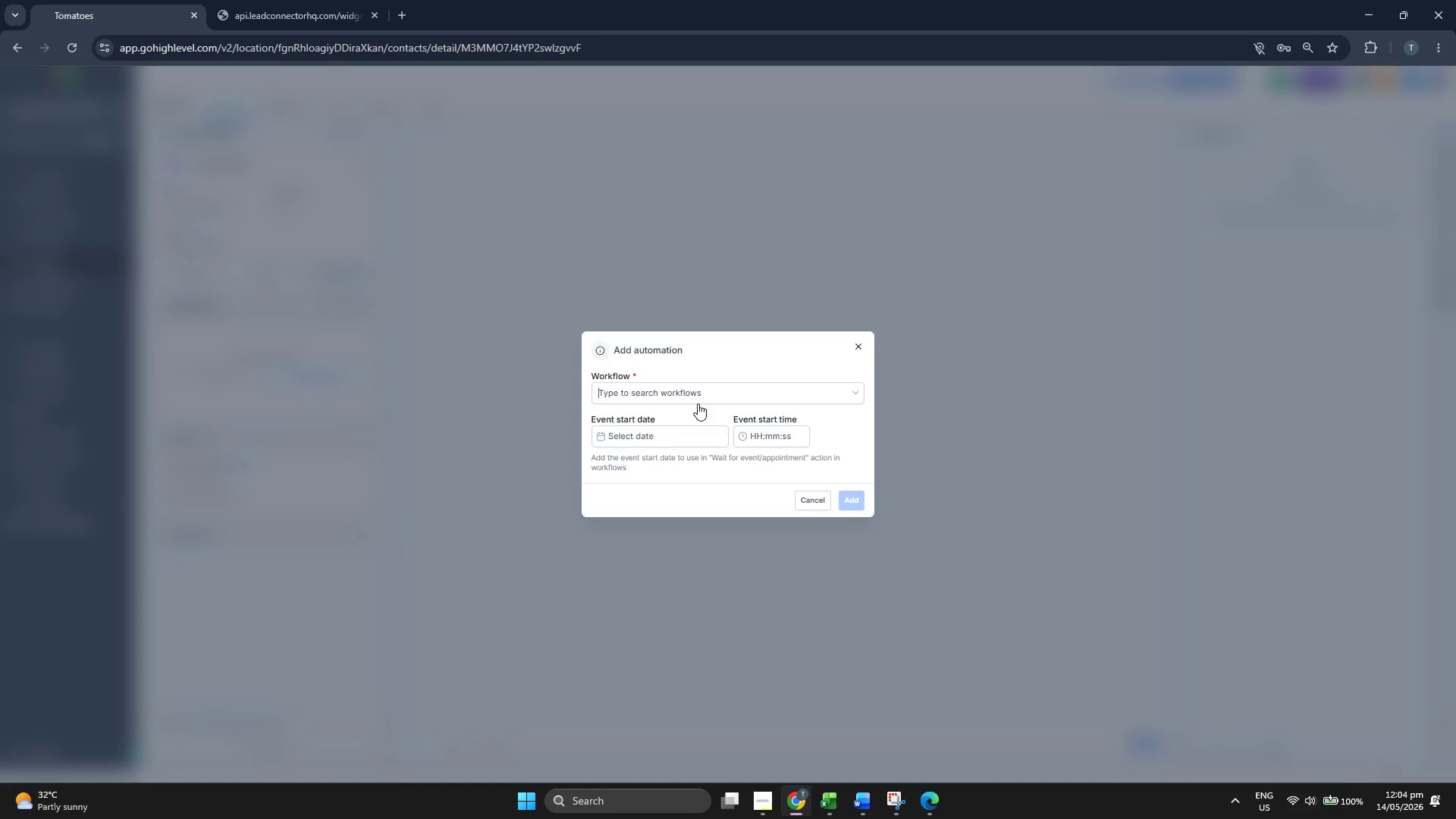 
double_click([698, 391])
 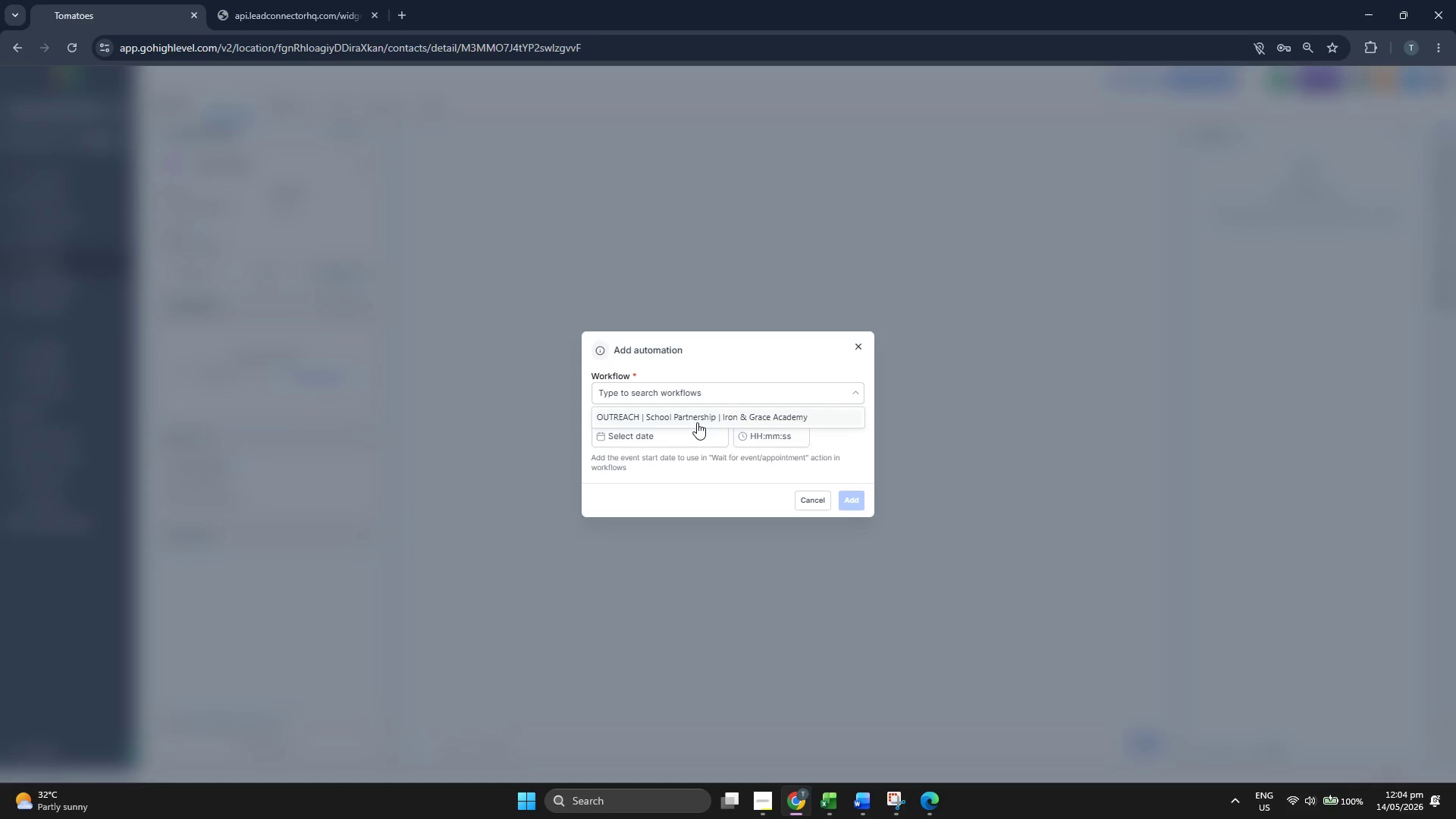 
left_click([696, 421])
 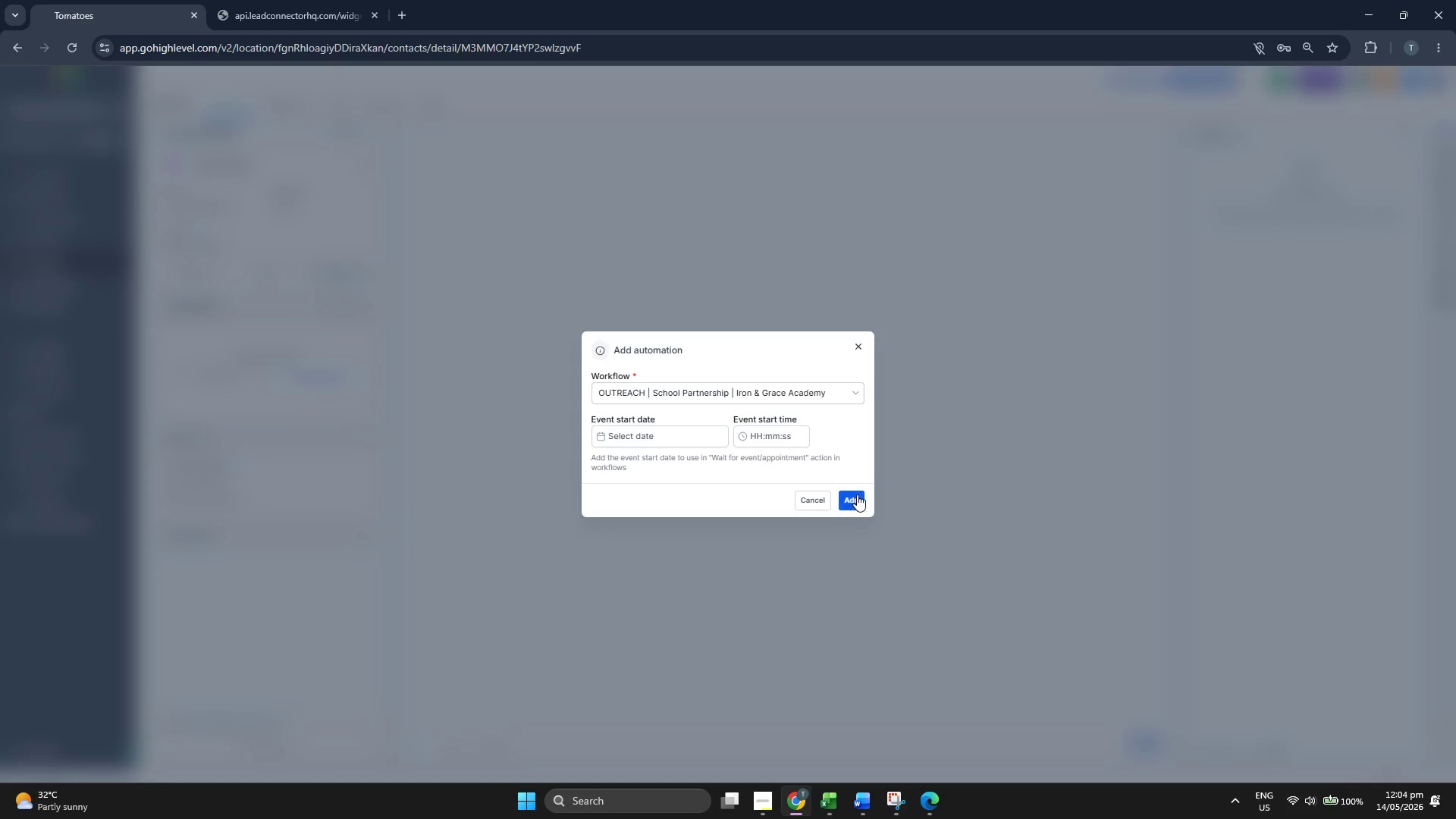 
left_click([857, 494])
 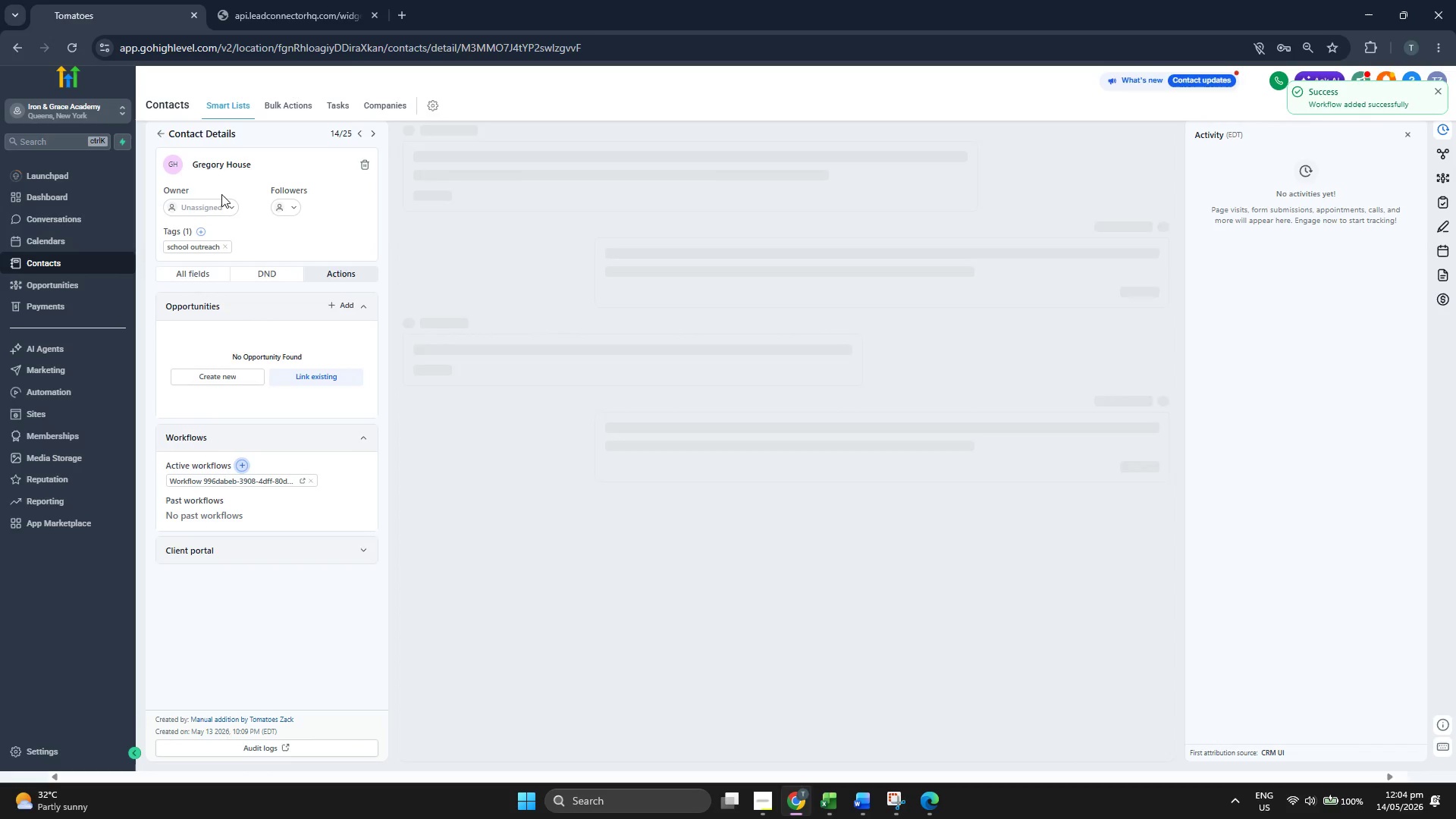 
left_click([159, 130])
 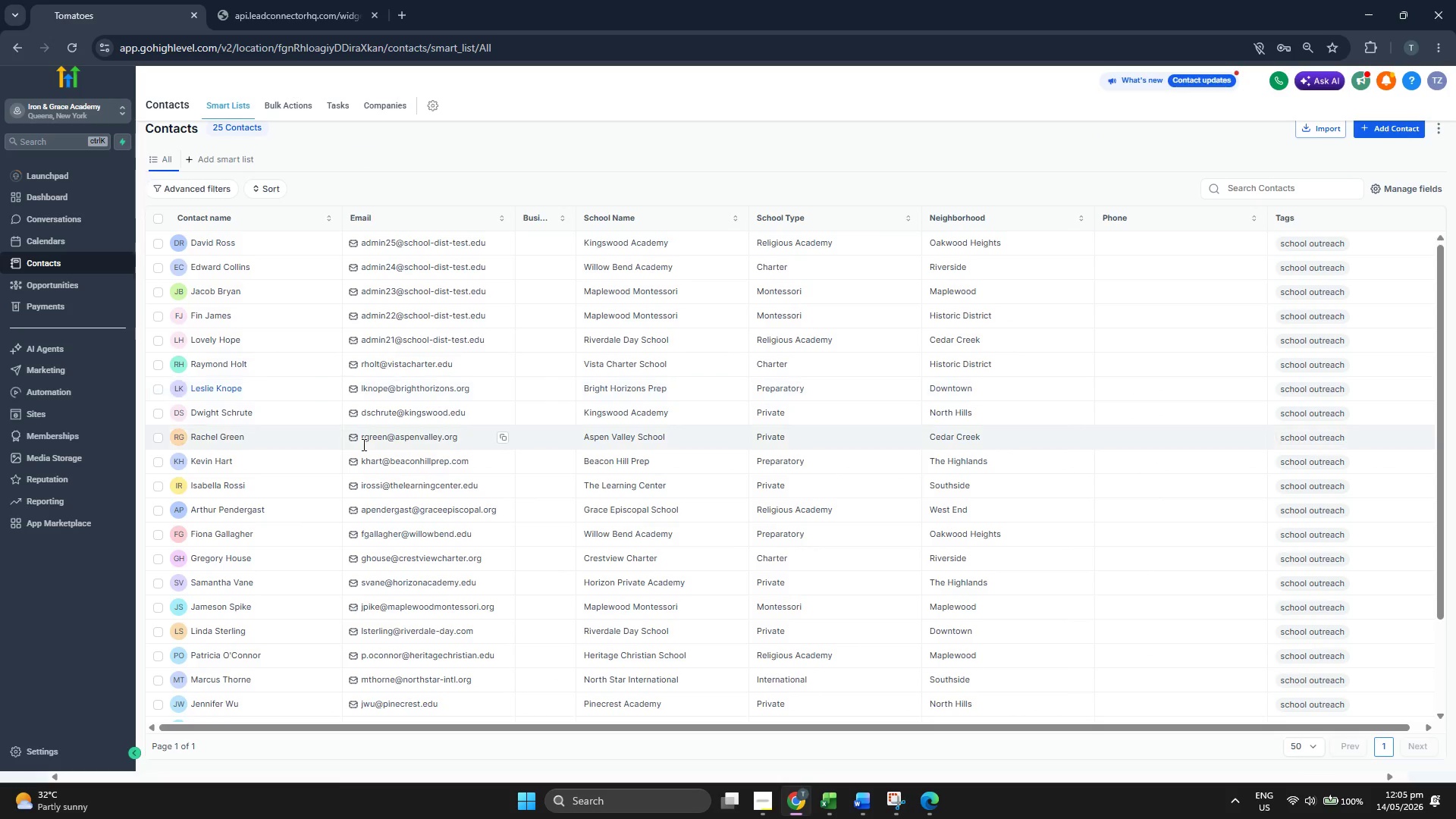 
left_click([251, 583])
 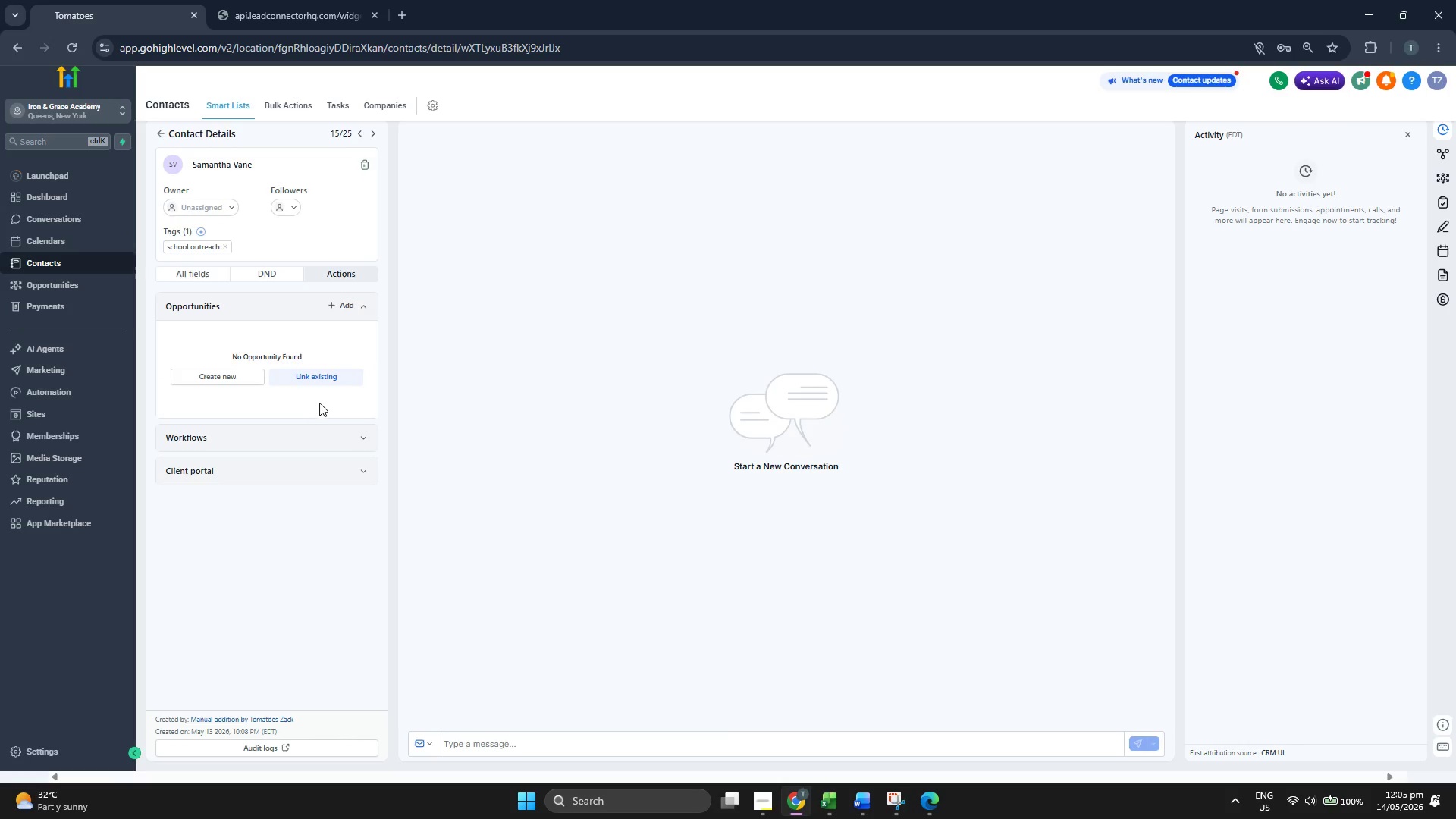 
left_click([270, 438])
 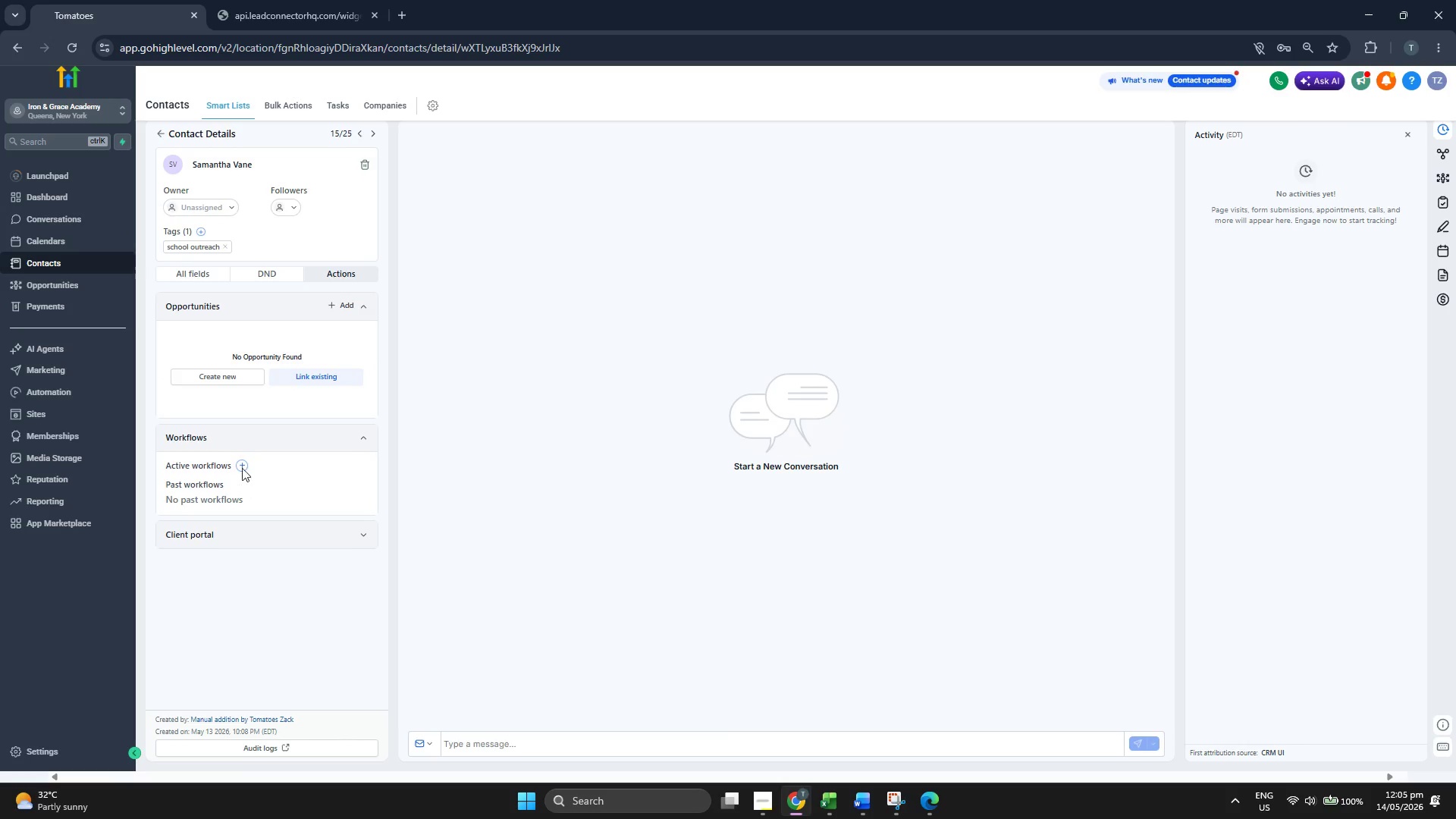 
left_click([242, 468])
 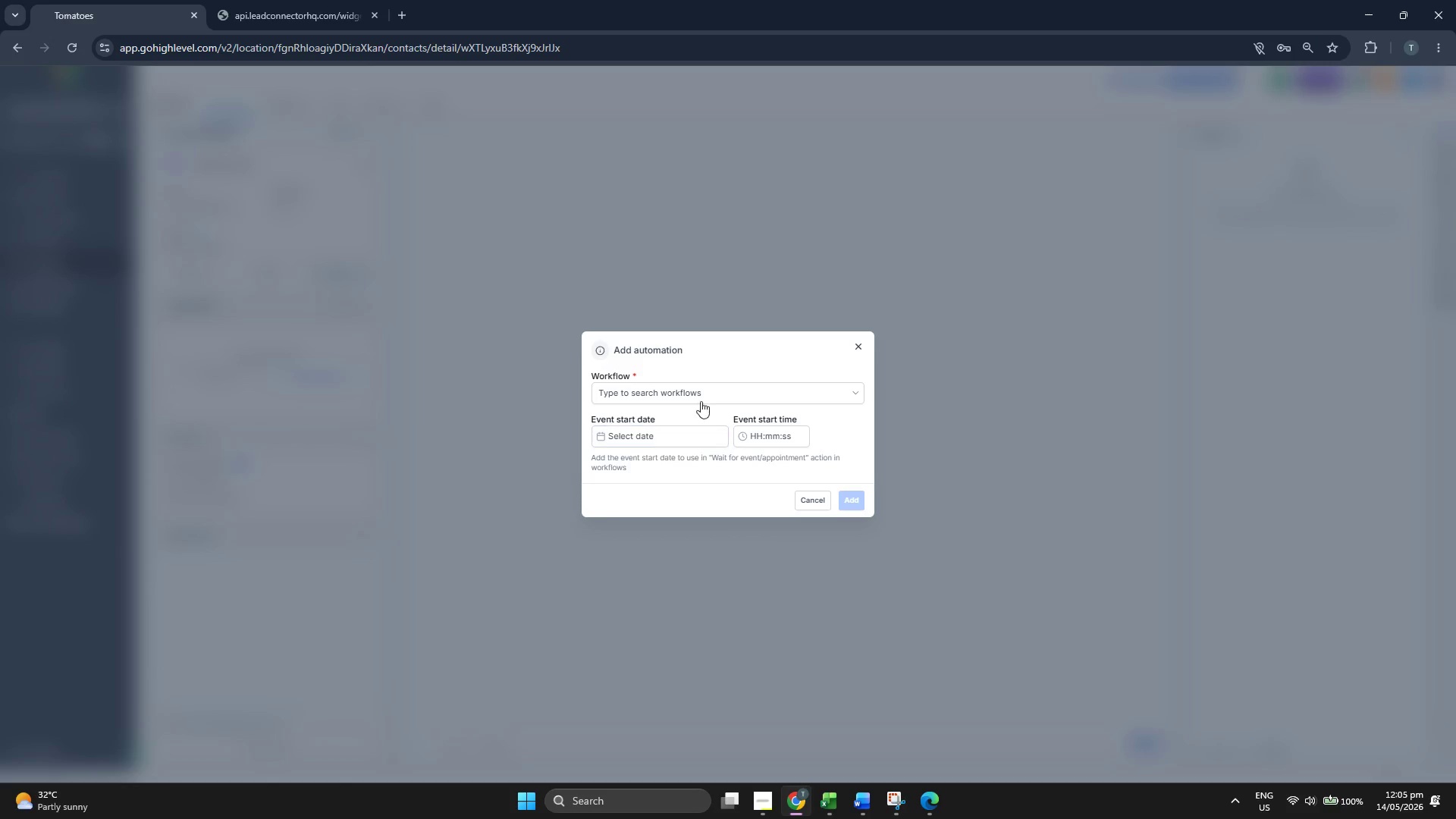 
left_click([706, 397])
 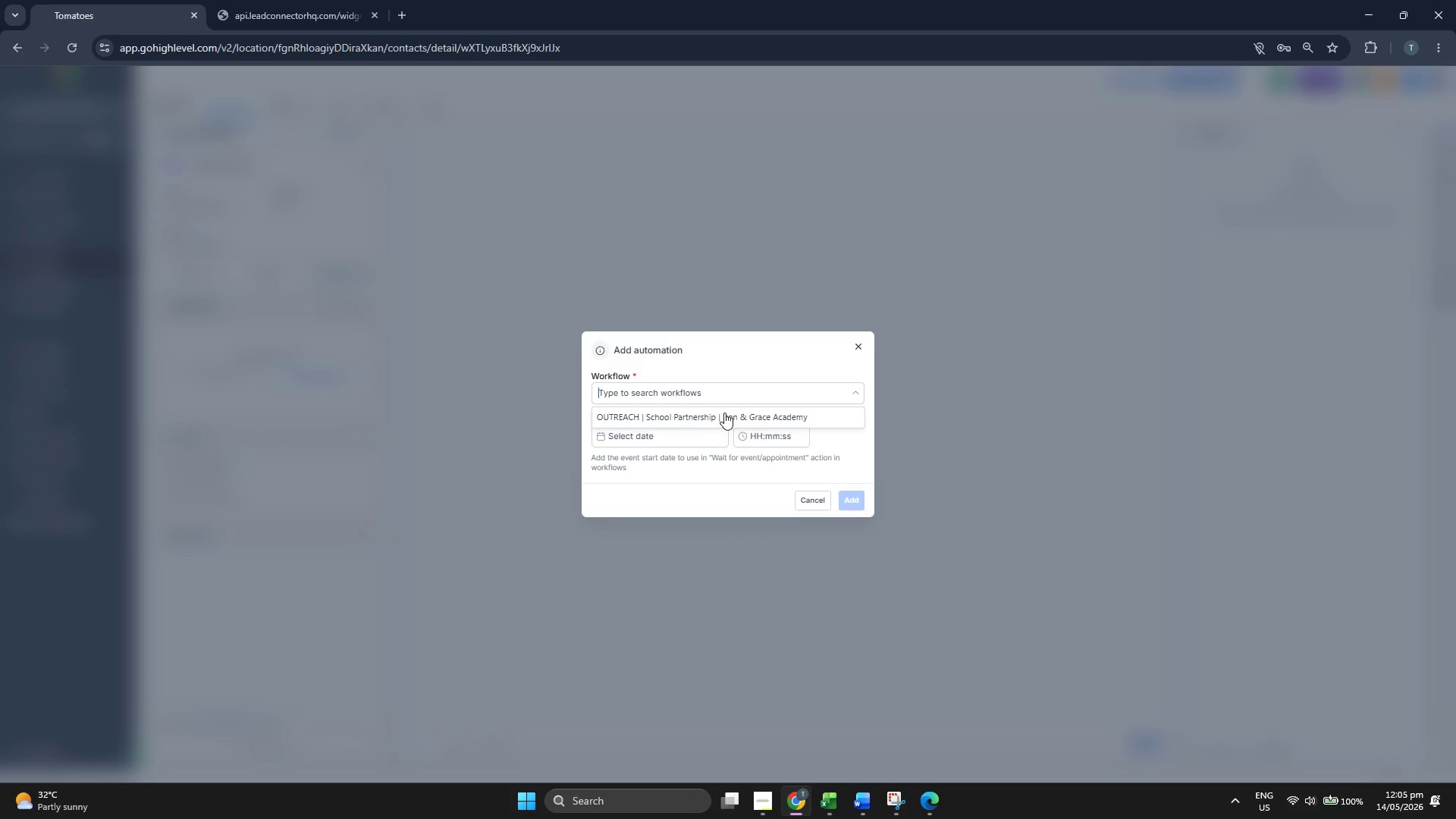 
left_click([726, 415])
 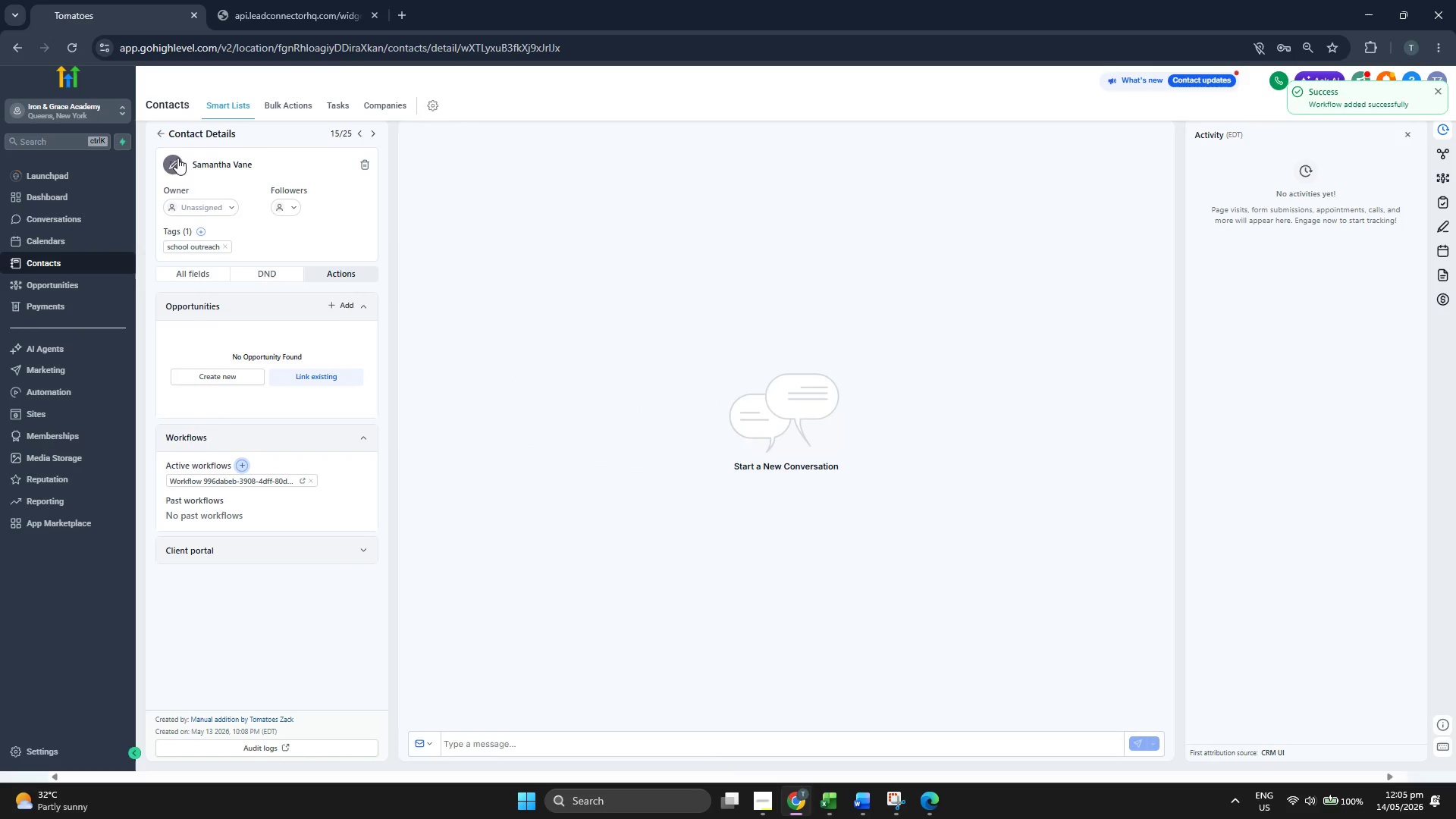 
left_click([155, 129])
 